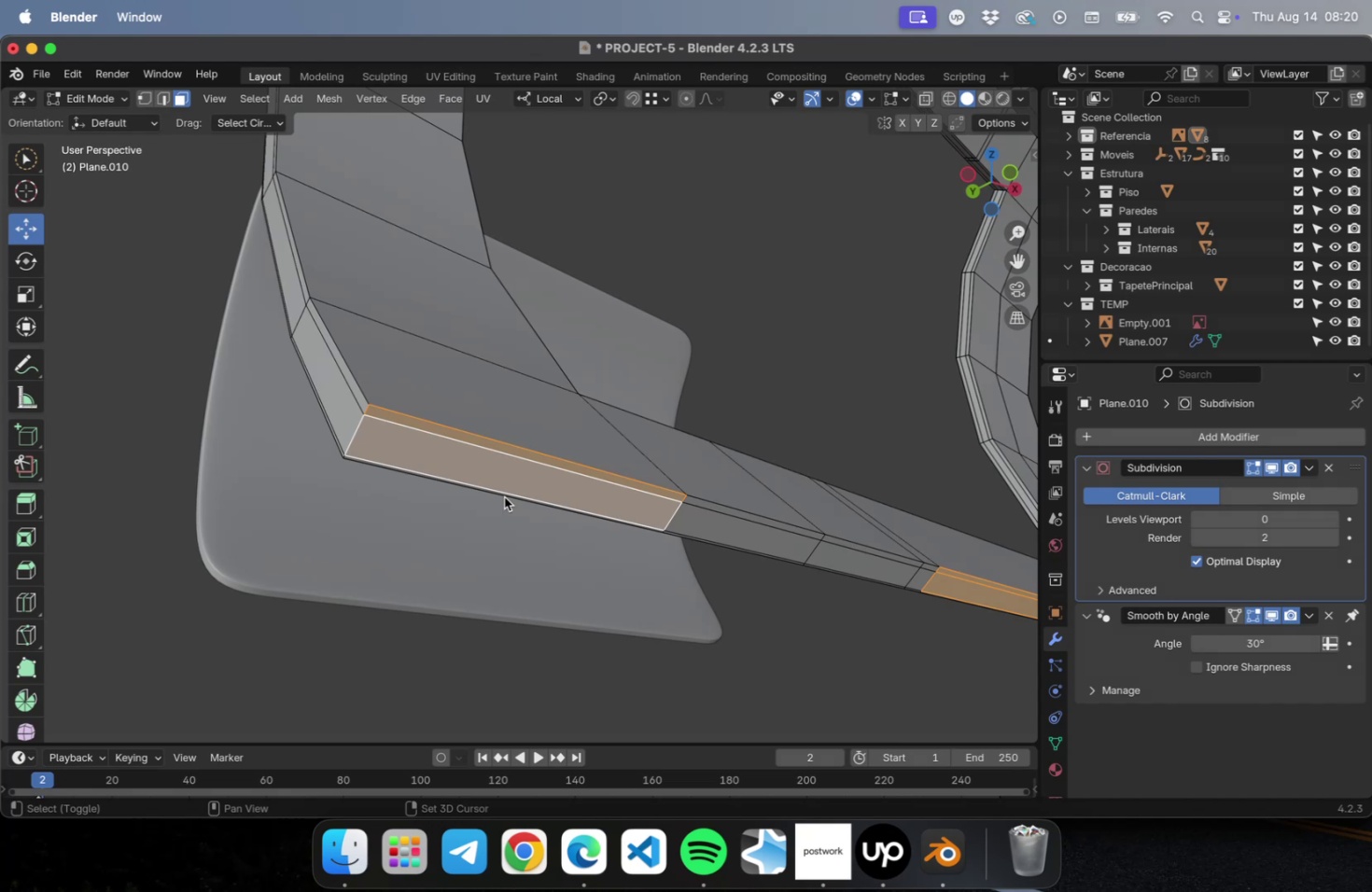 
left_click([504, 496])
 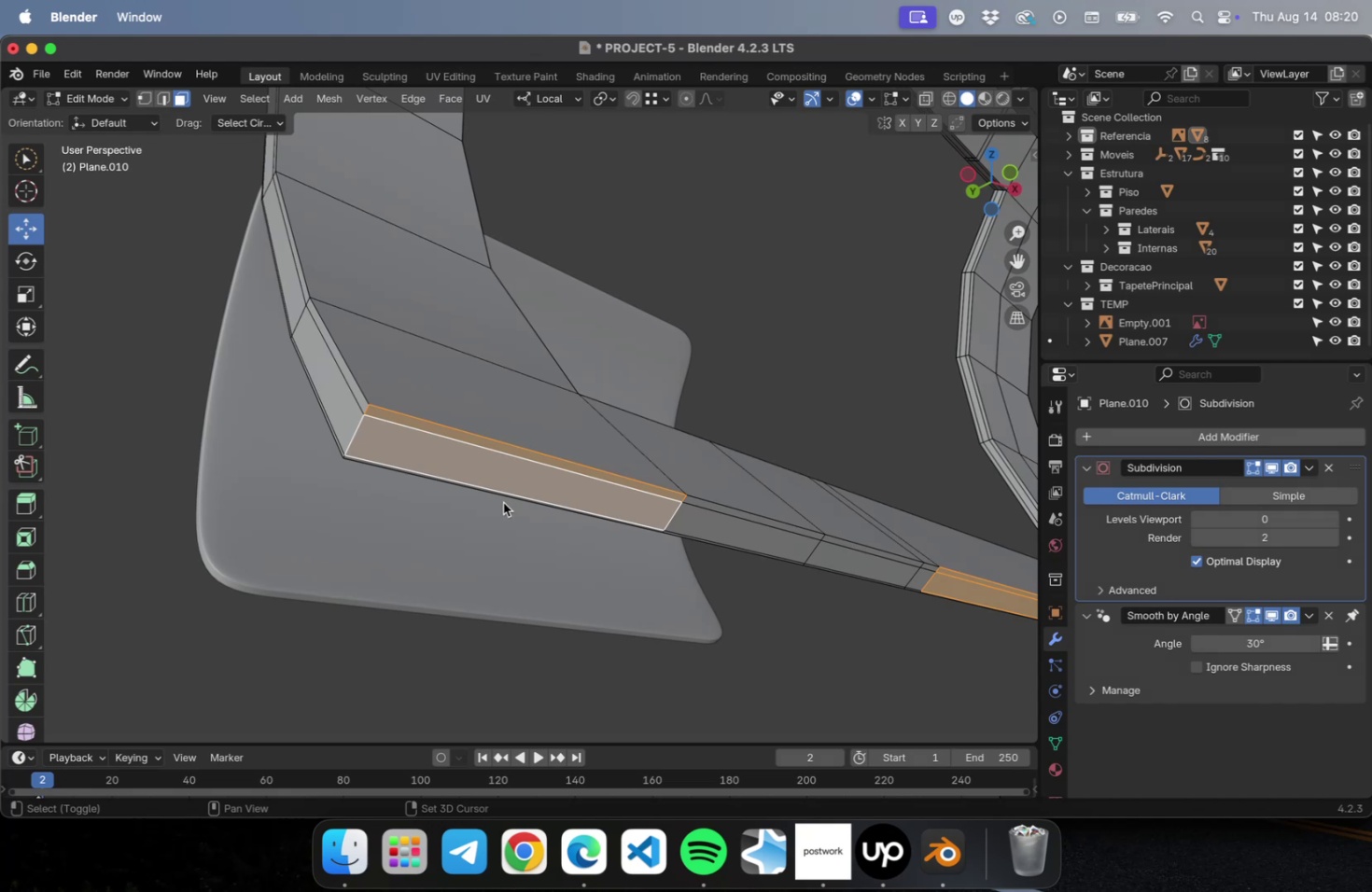 
left_click([503, 495])
 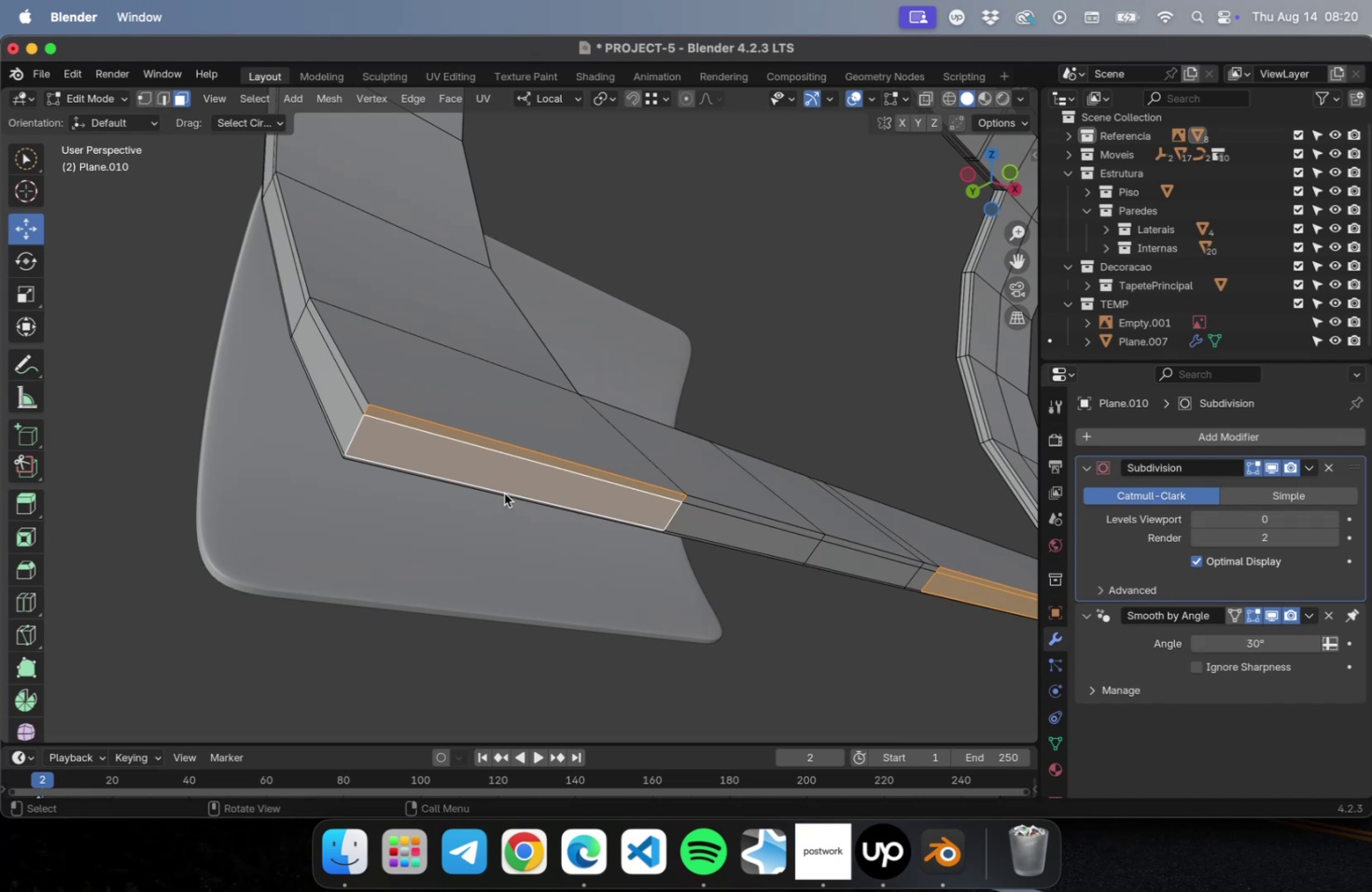 
scroll: coordinate [506, 491], scroll_direction: up, amount: 1.0
 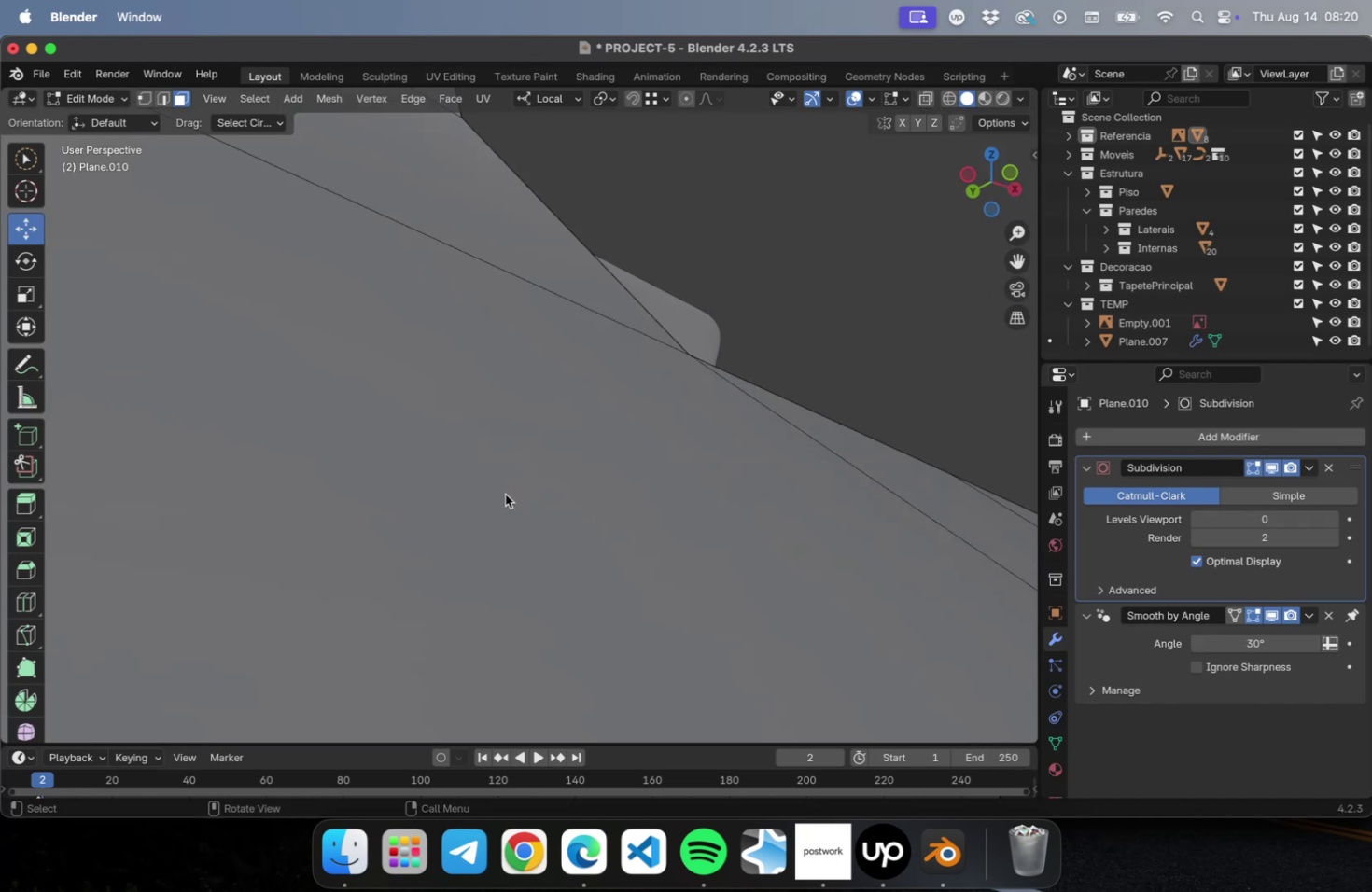 
scroll: coordinate [507, 490], scroll_direction: down, amount: 1.0
 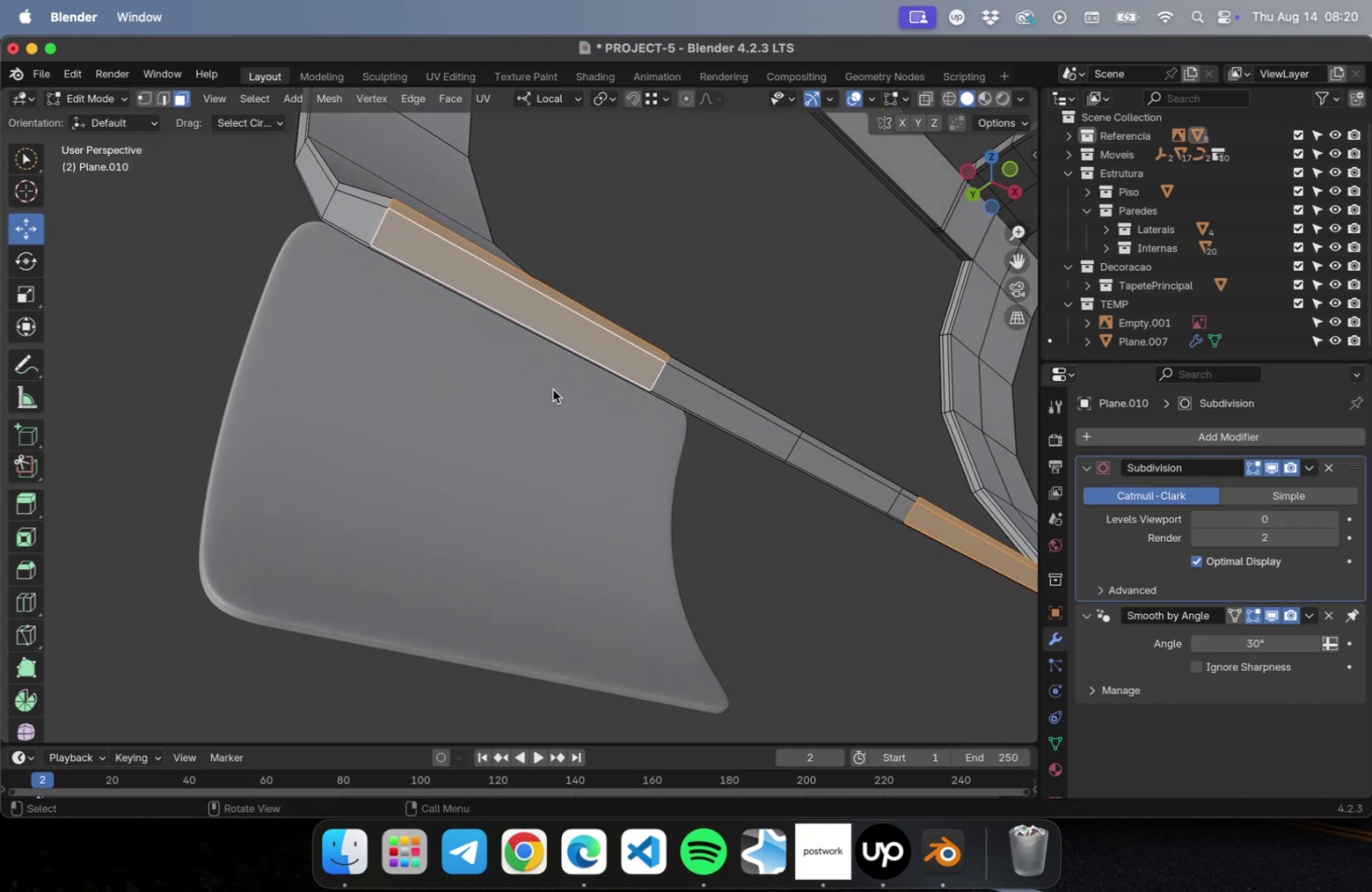 
hold_key(key=ShiftLeft, duration=8.97)
left_click([690, 398])
 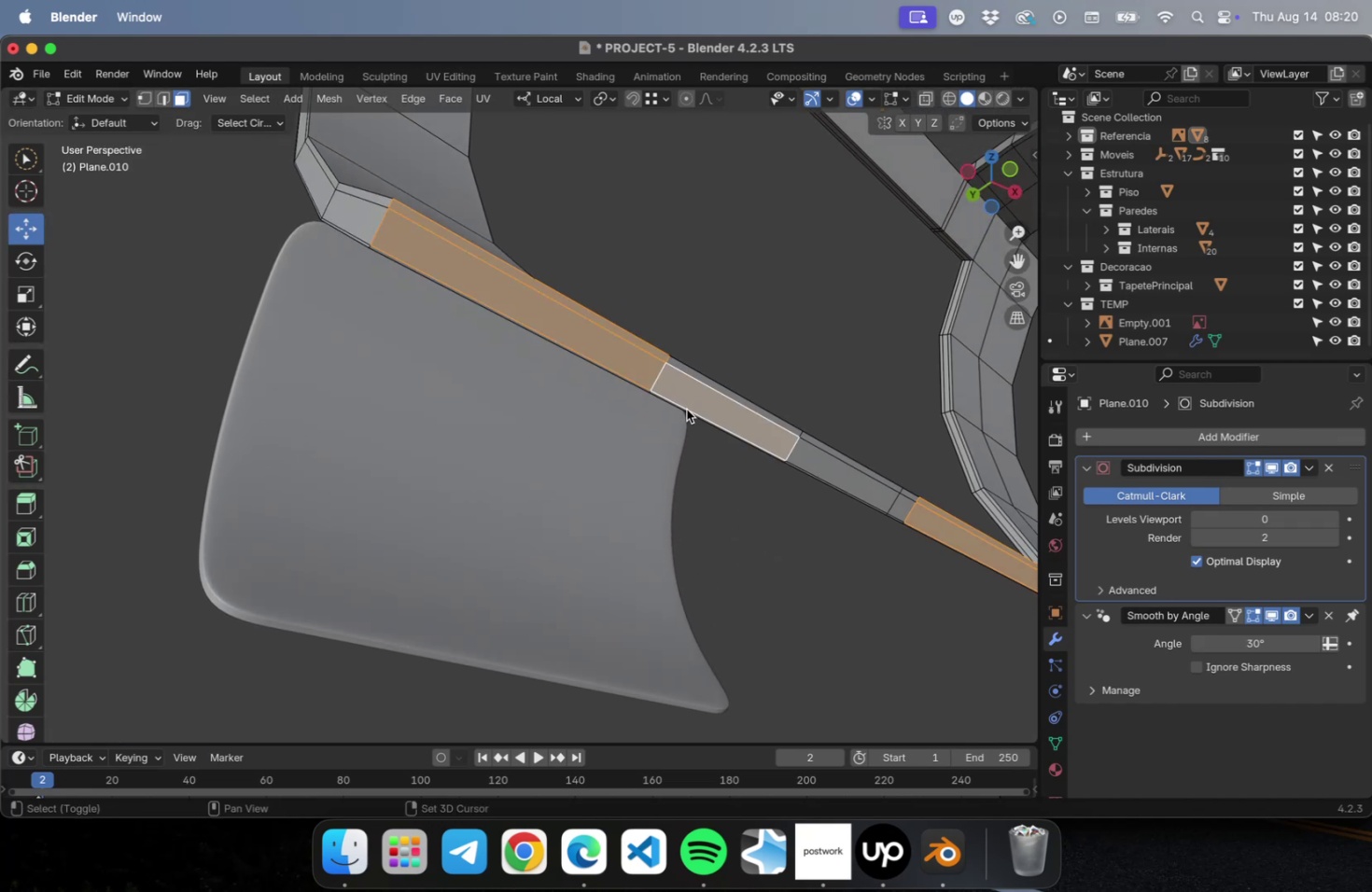 
left_click([685, 410])
 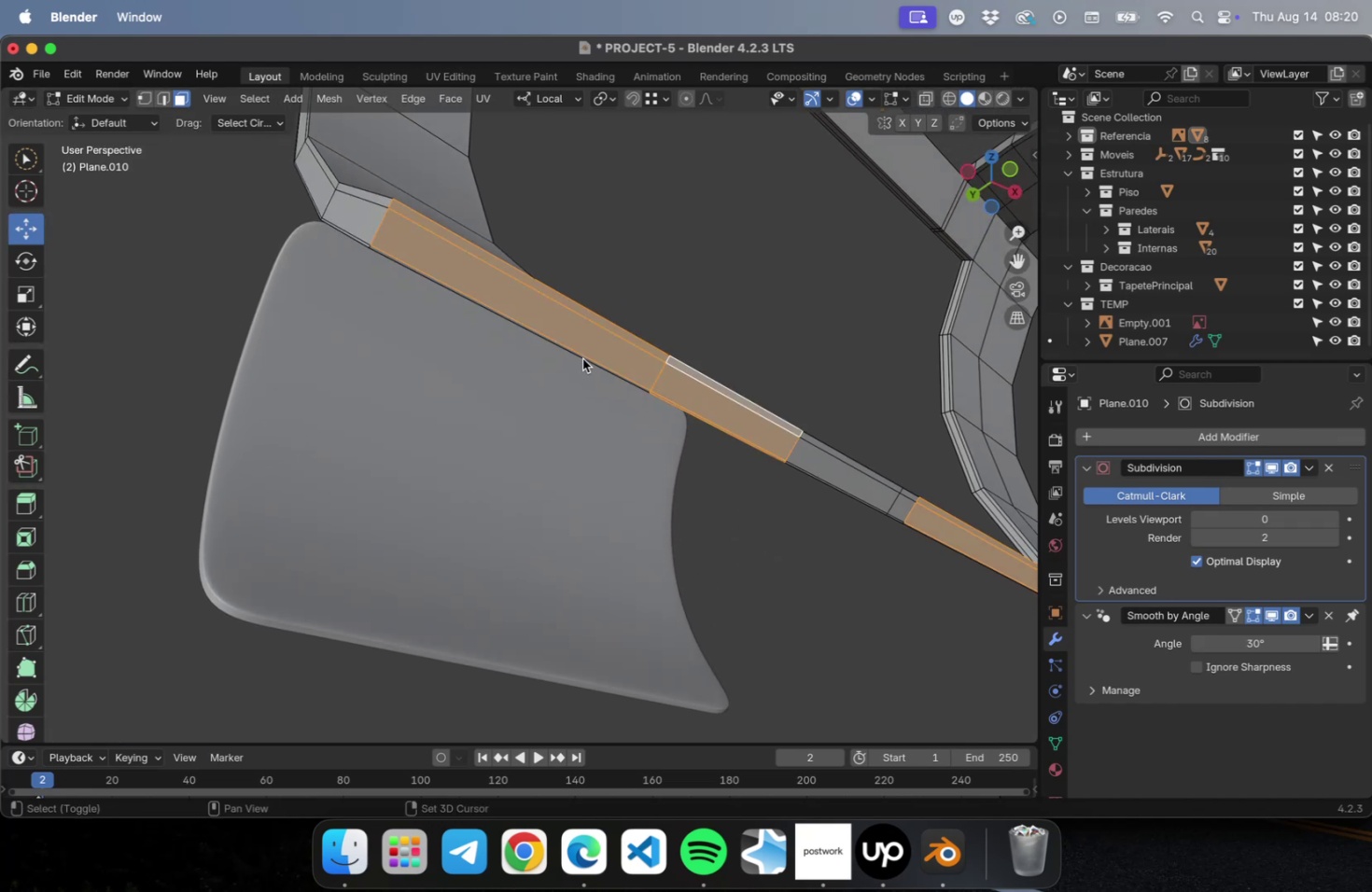 
double_click([579, 358])
 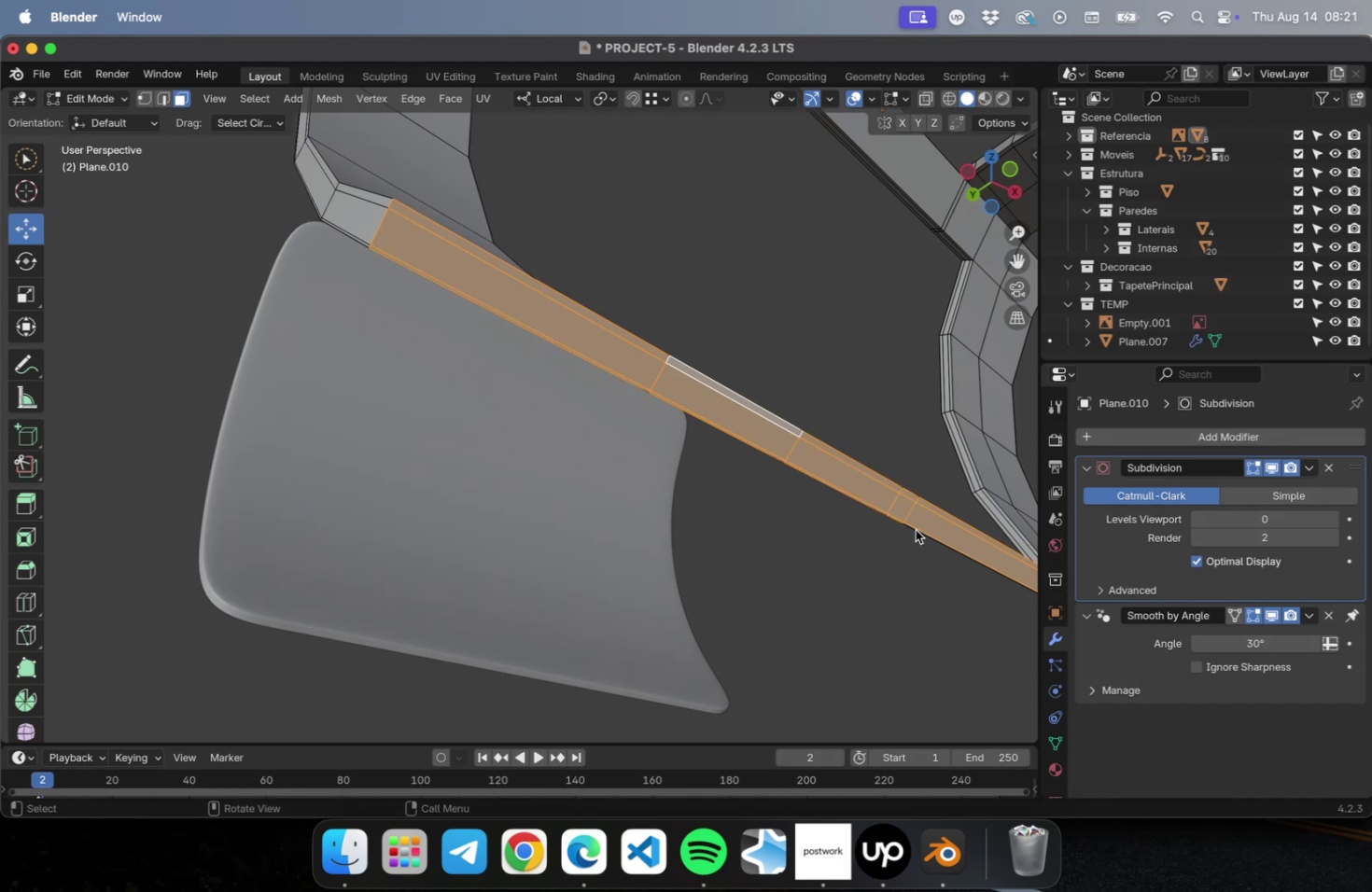 
hold_key(key=ShiftLeft, duration=0.84)
 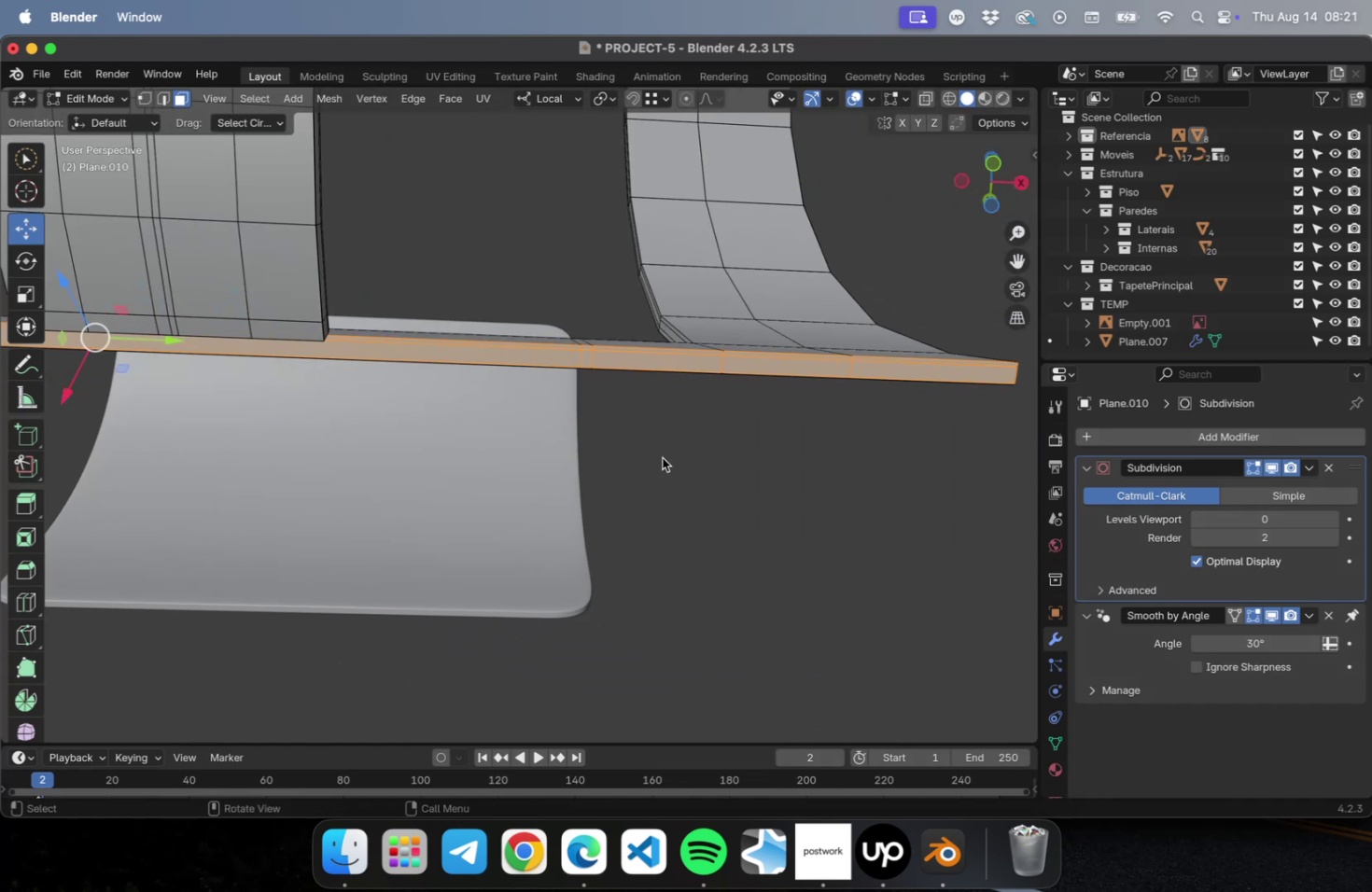 
scroll: coordinate [602, 370], scroll_direction: up, amount: 1.0
 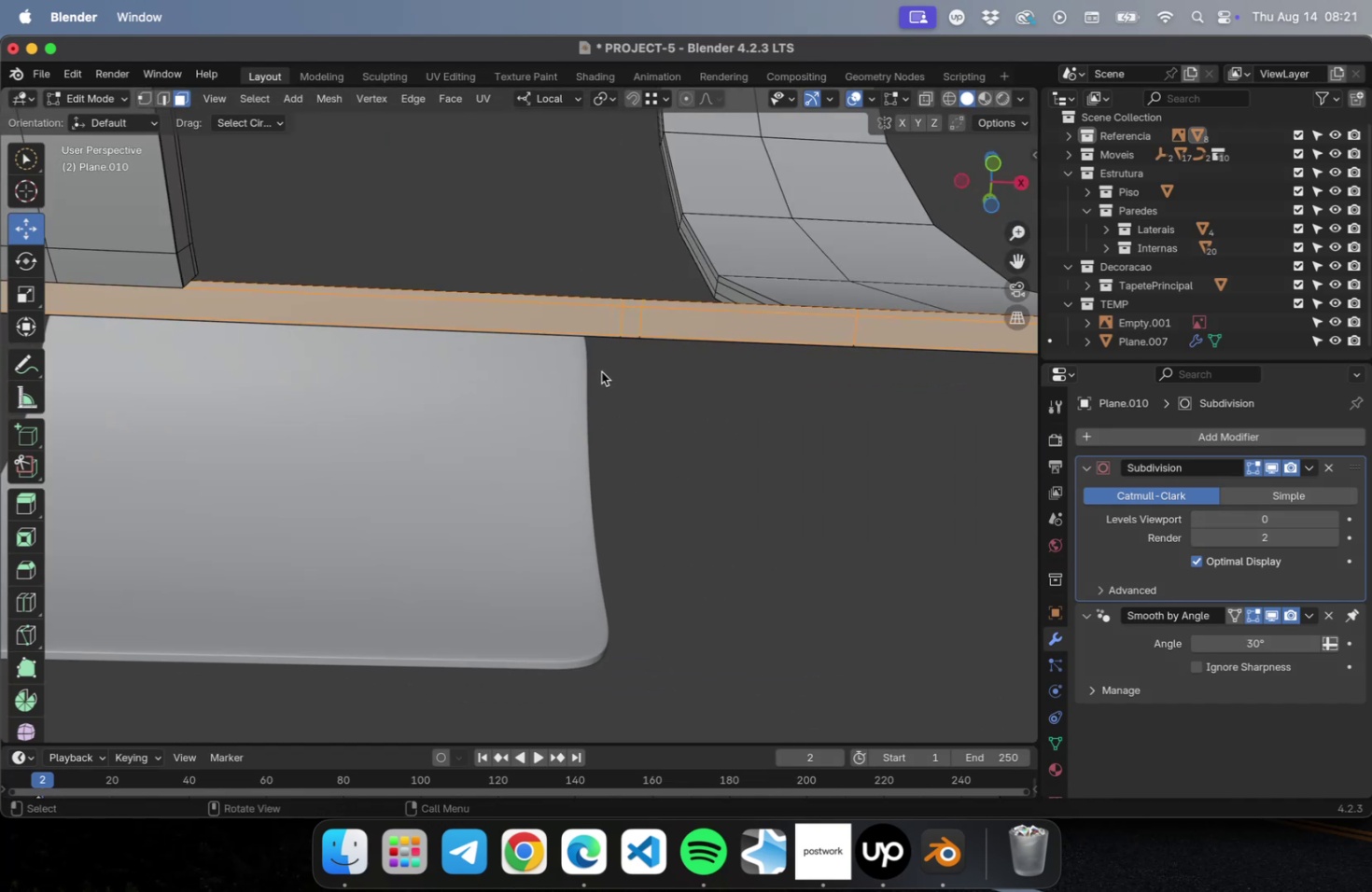 
hold_key(key=ShiftLeft, duration=3.31)
 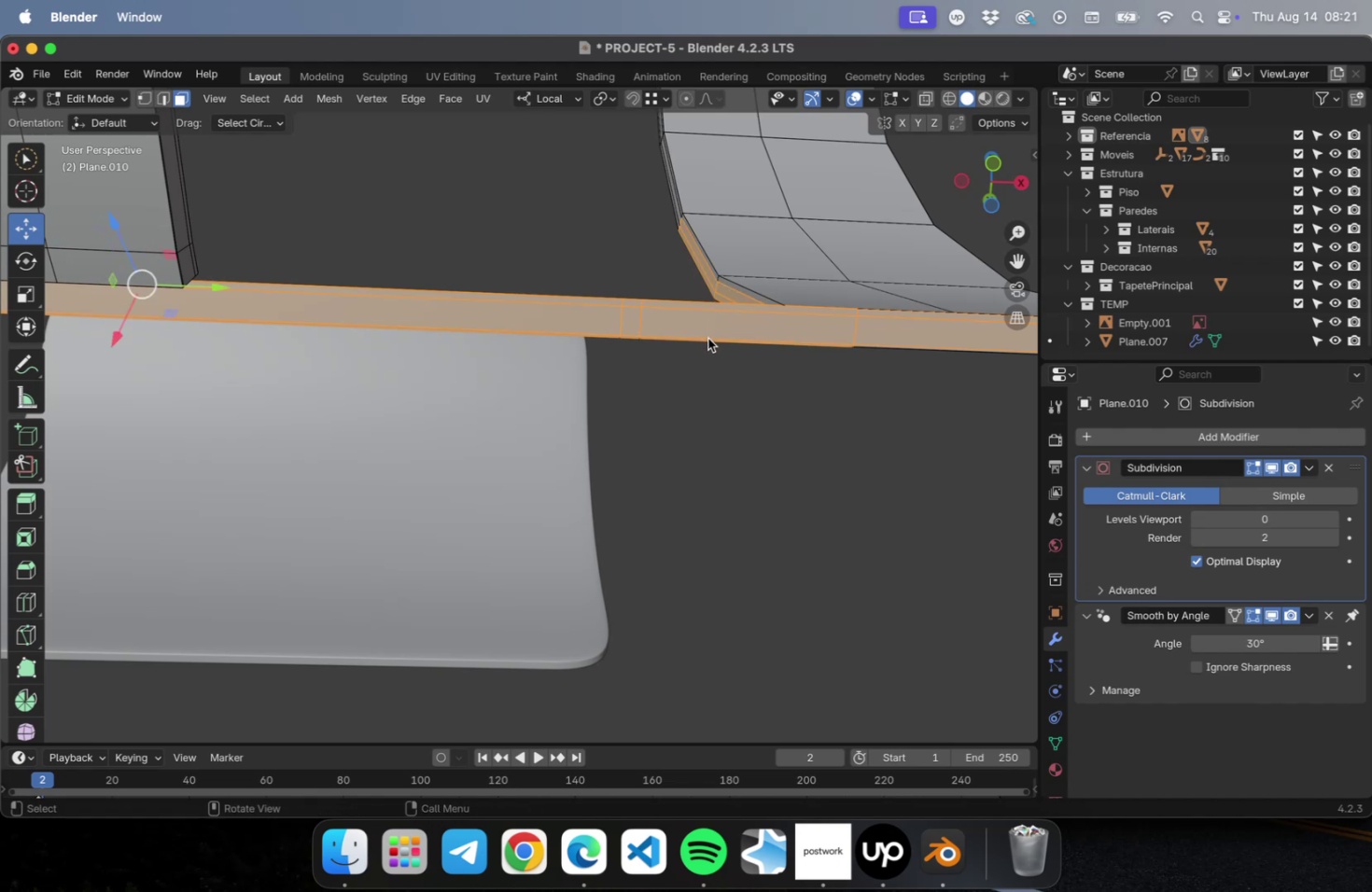 
key(Meta+Z)
 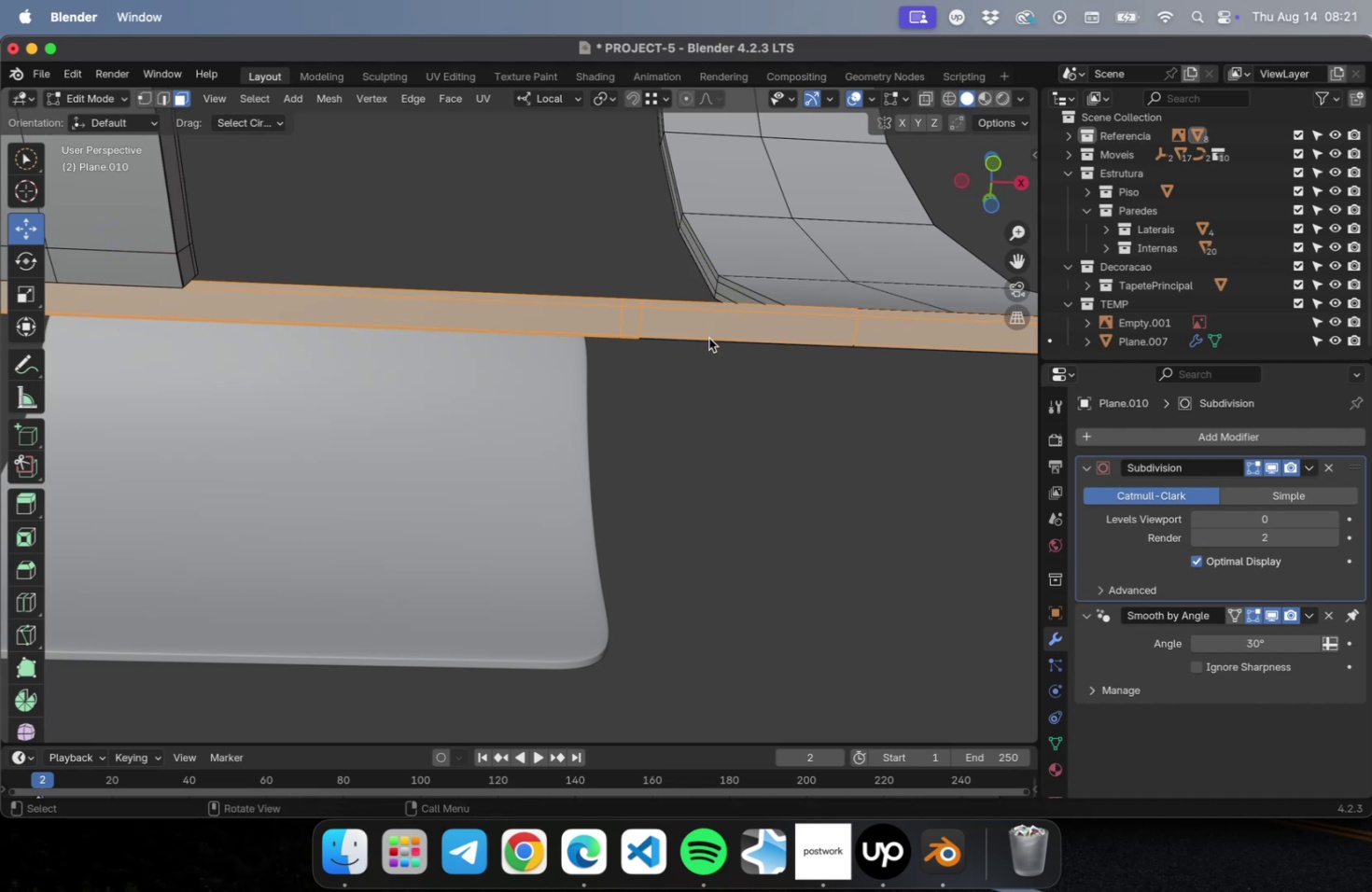 
hold_key(key=ShiftLeft, duration=1.3)
 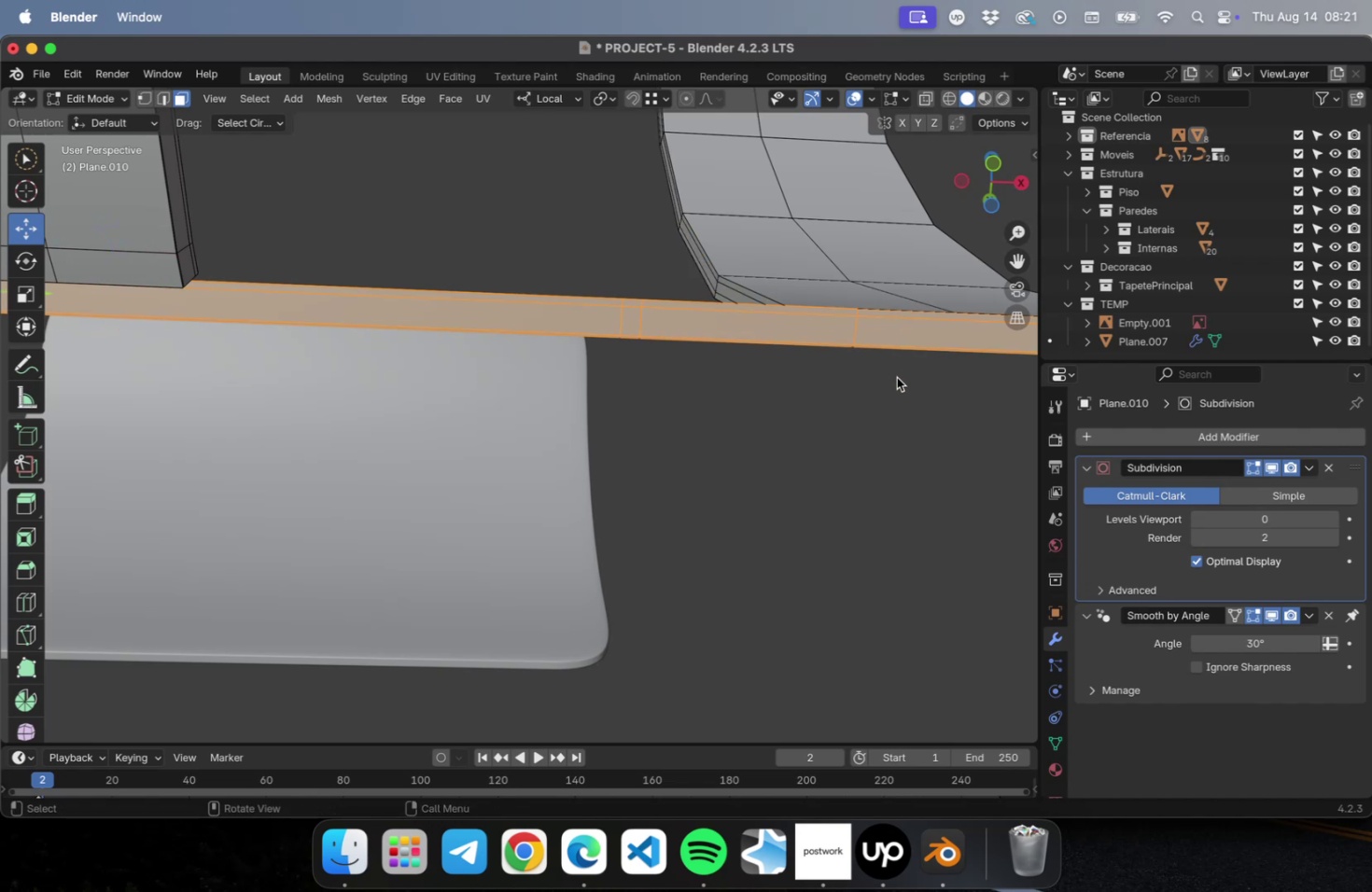 
hold_key(key=ShiftLeft, duration=0.86)
 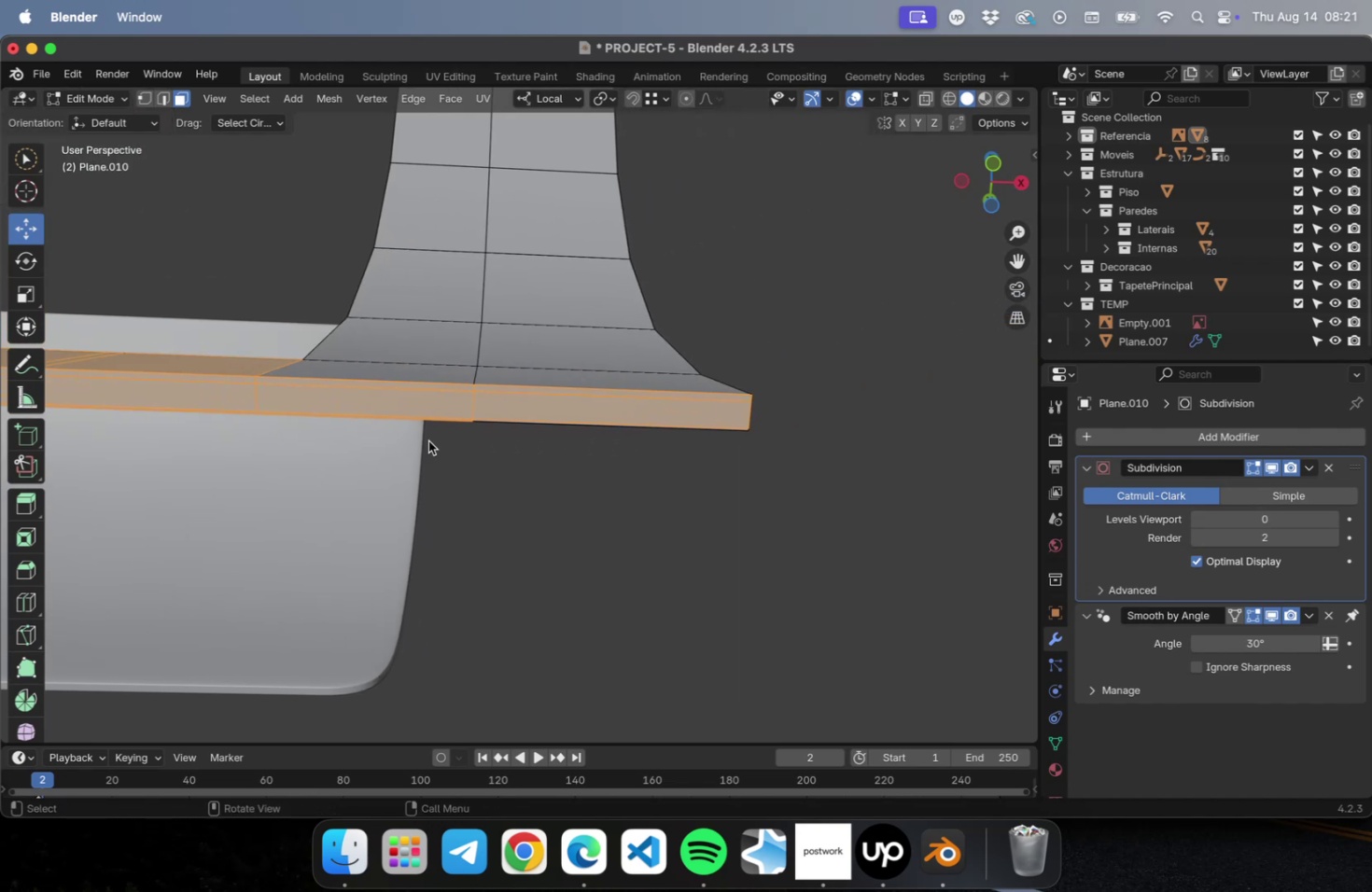 
hold_key(key=ShiftLeft, duration=2.35)
 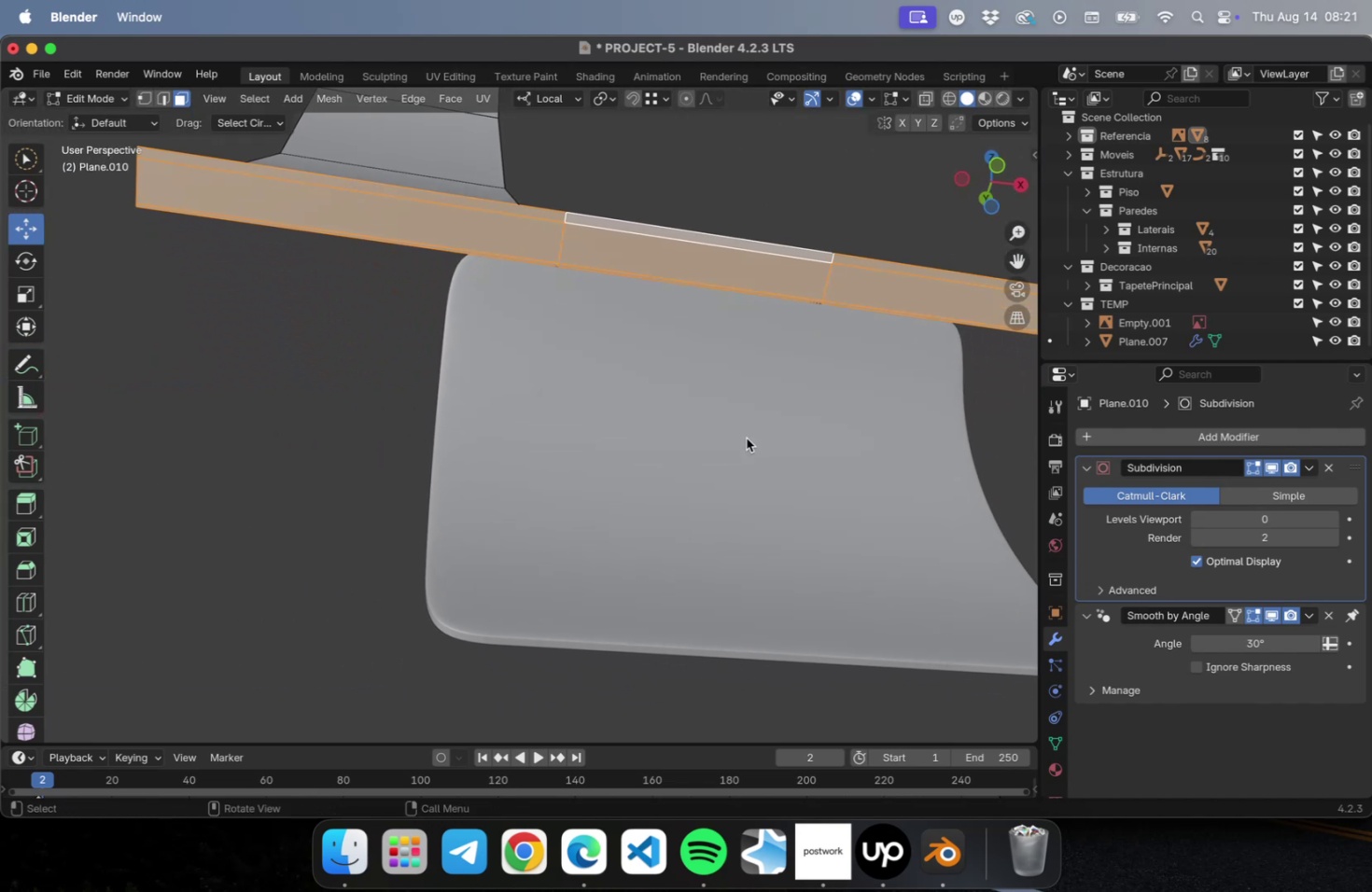 
key(NumLock)
 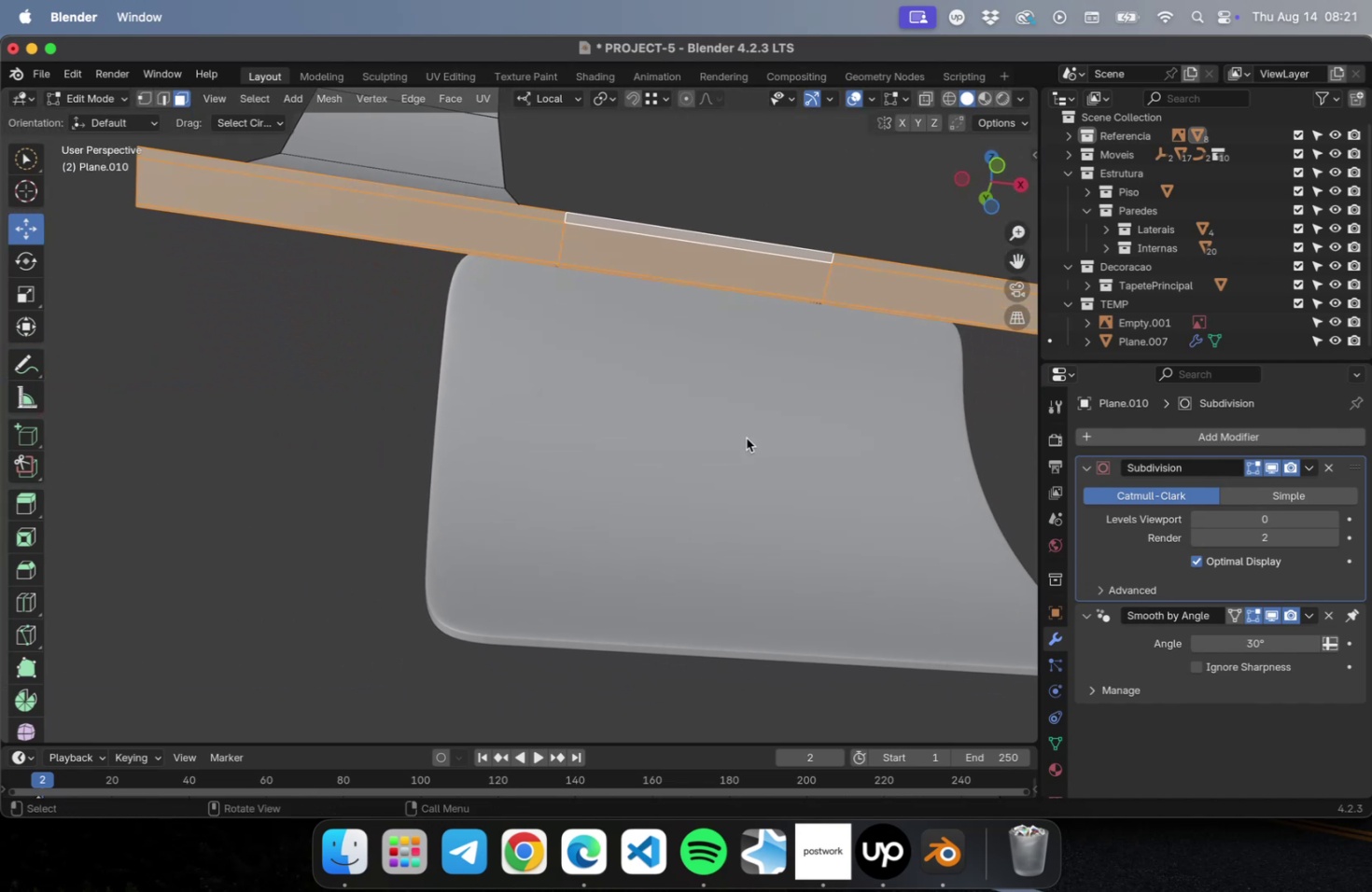 
key(Numpad3)
 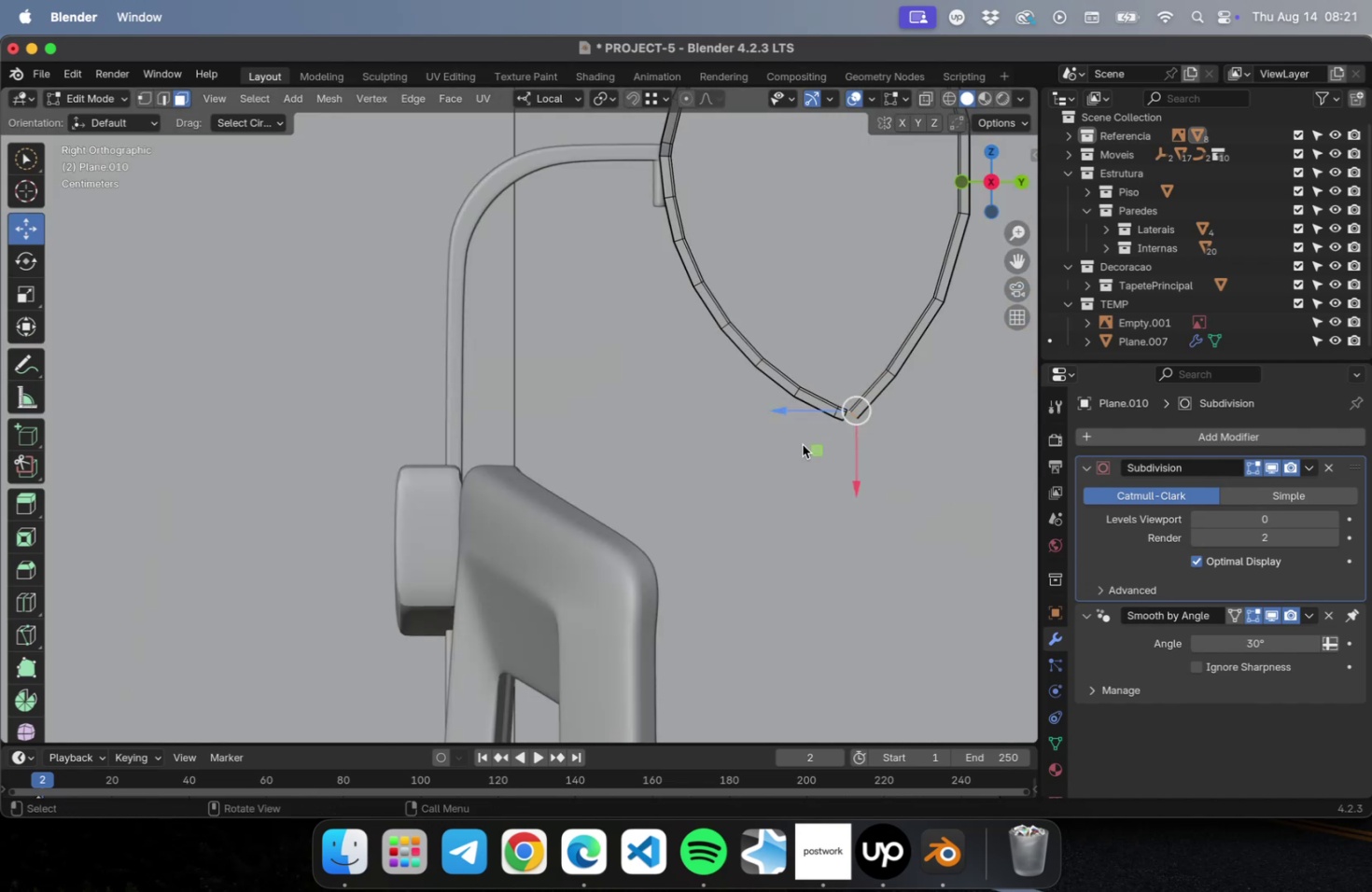 
key(NumLock)
 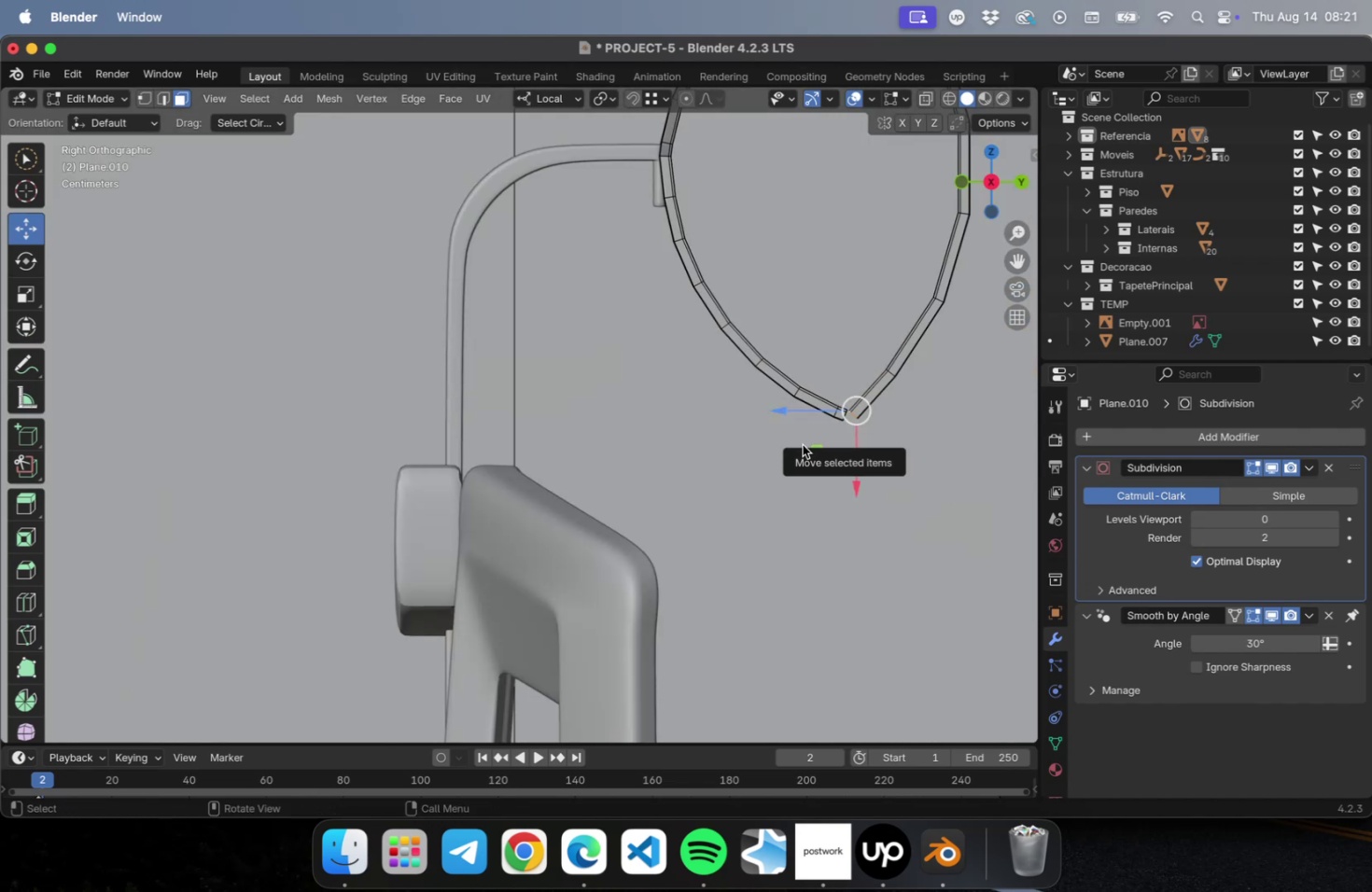 
key(NumpadDecimal)
 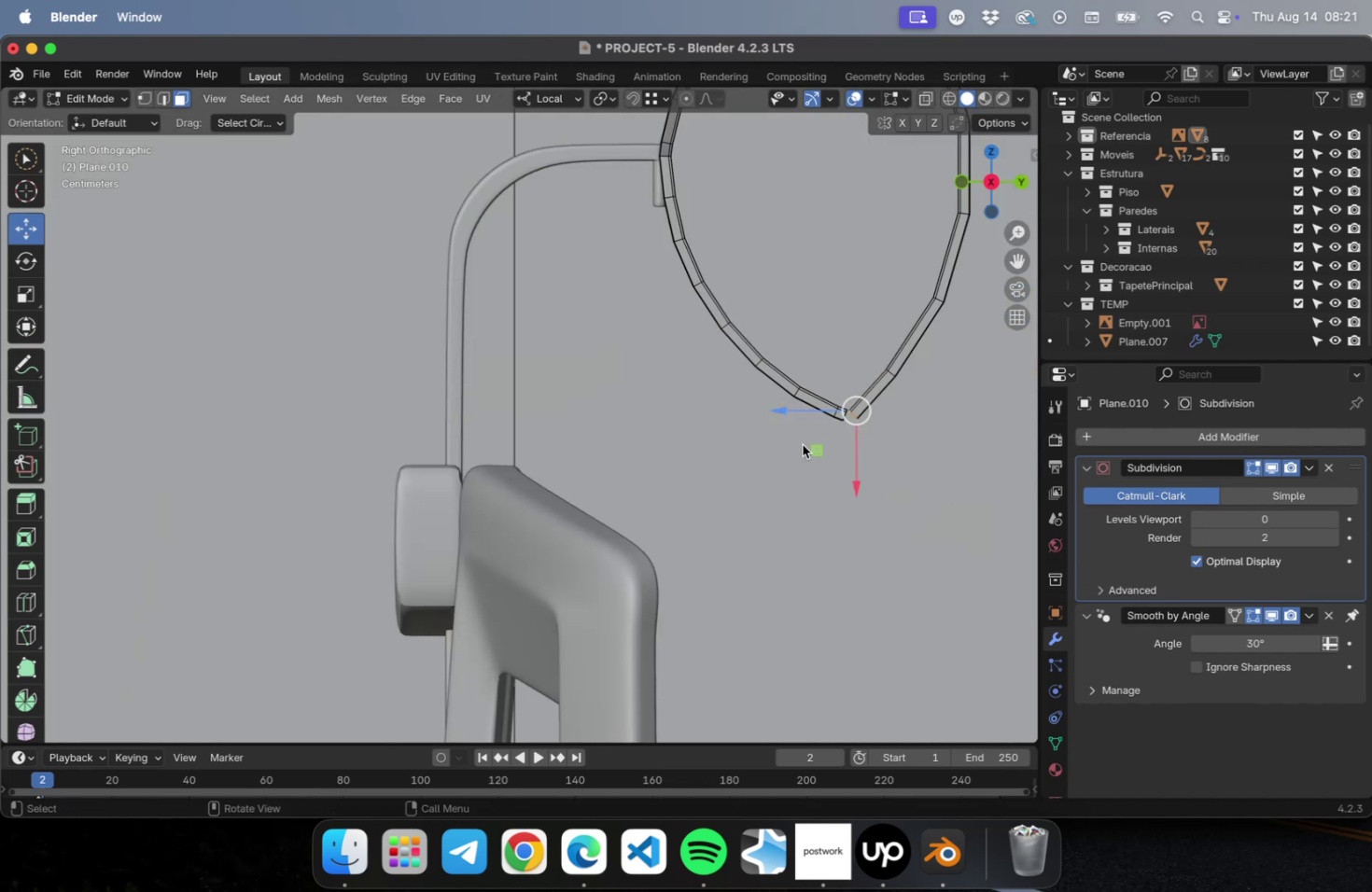 
key(Numpad3)
 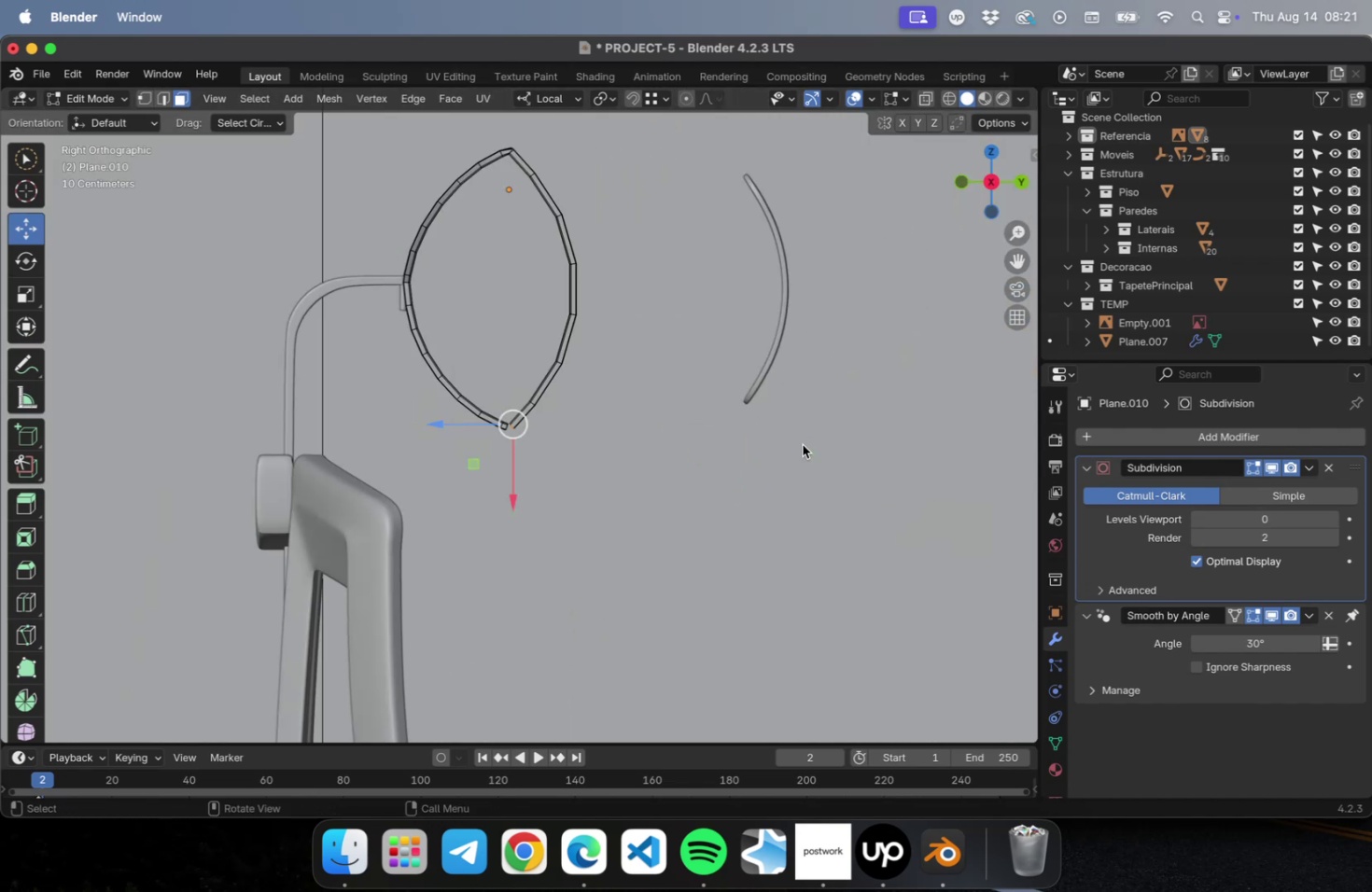 
key(NumLock)
 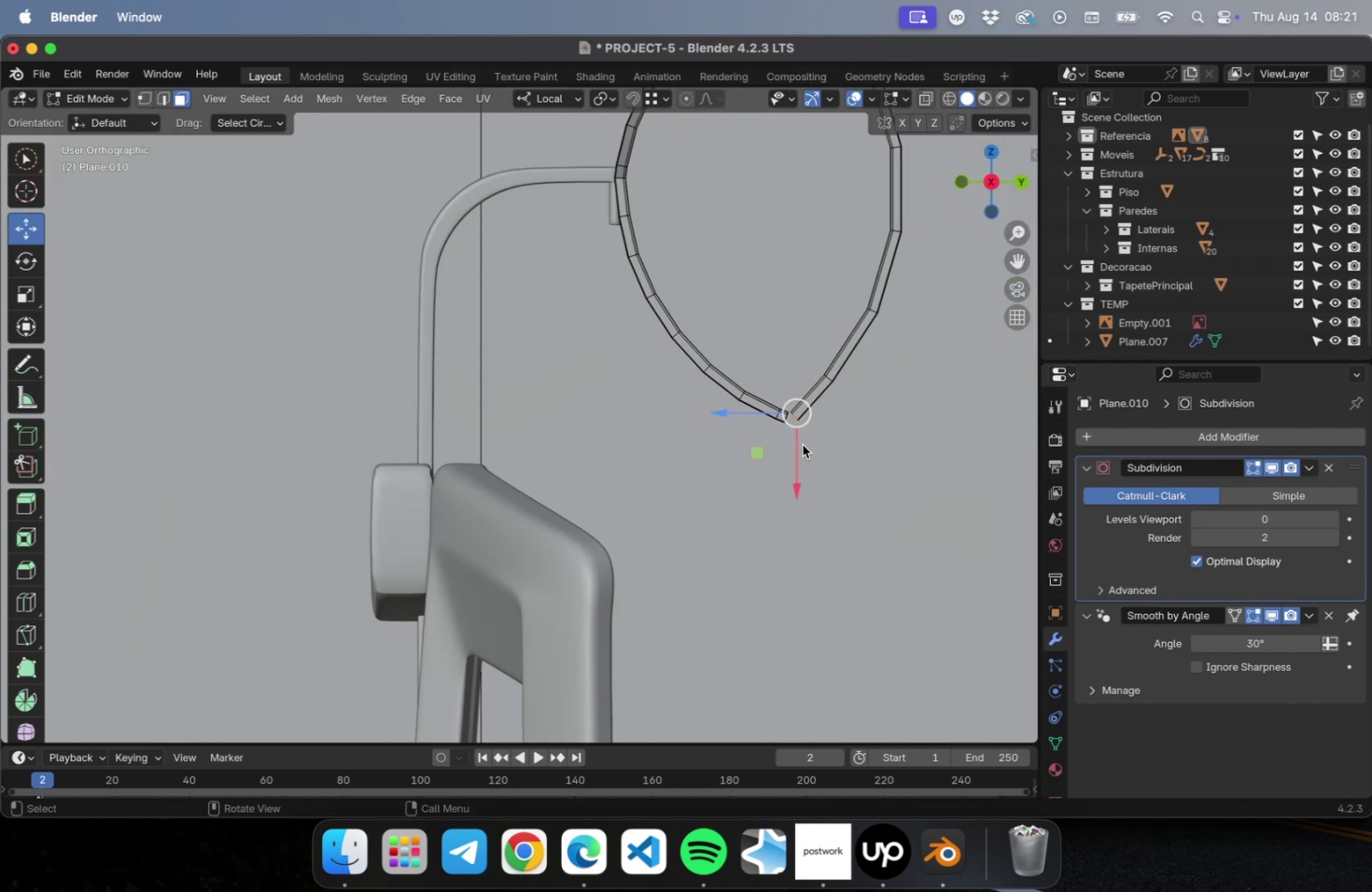 
key(NumpadDecimal)
 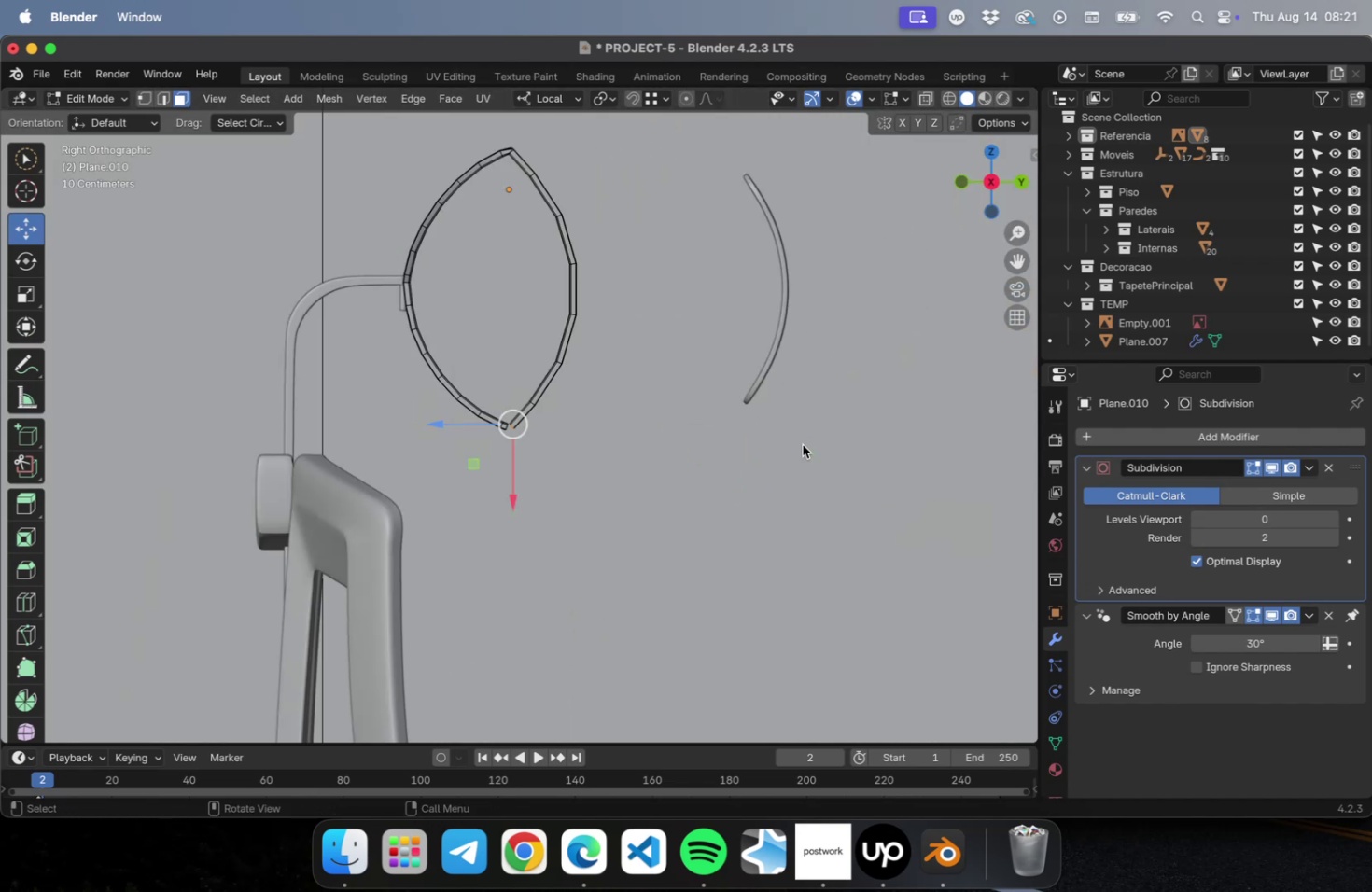 
key(NumLock)
 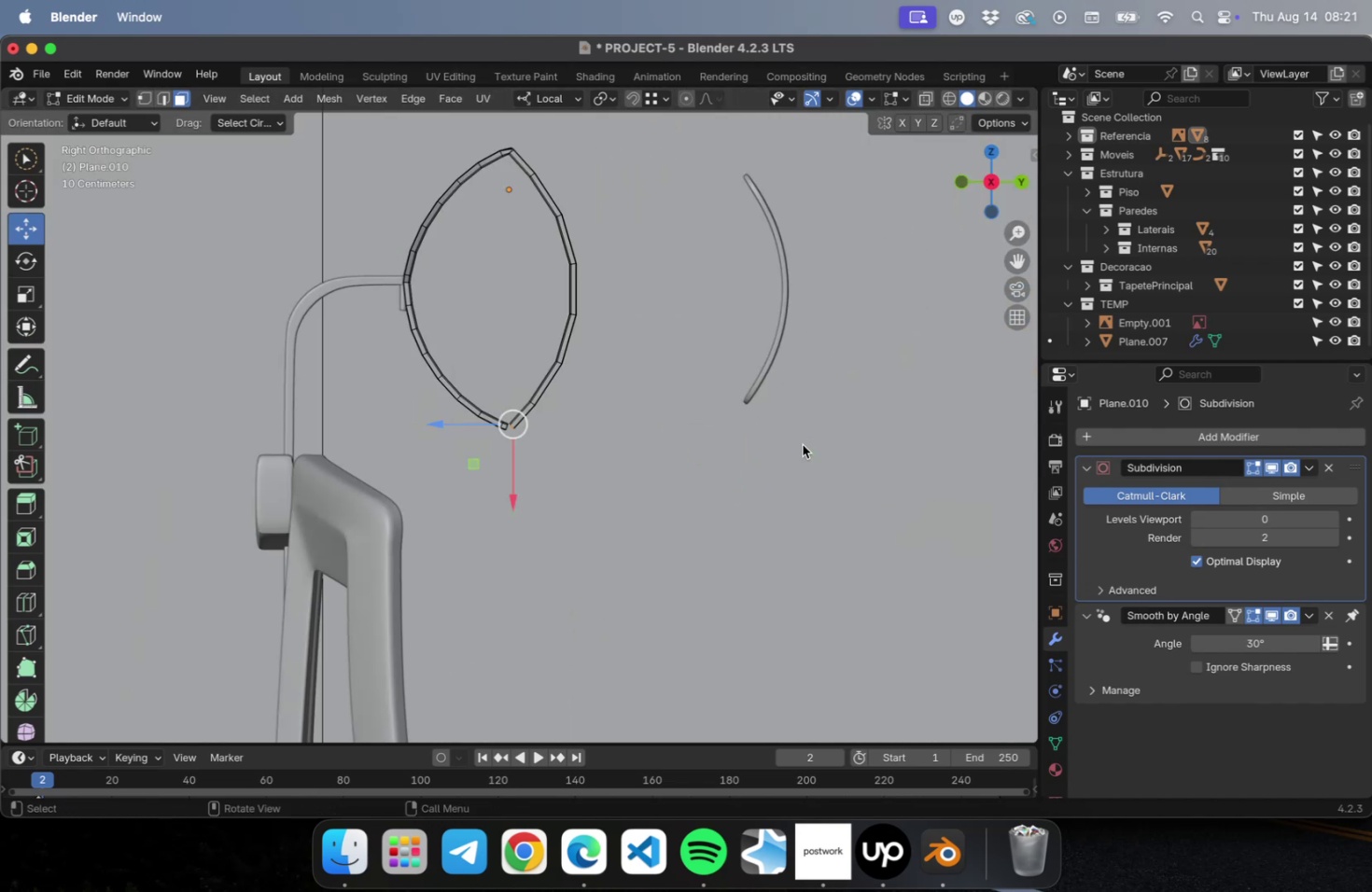 
key(NumpadDecimal)
 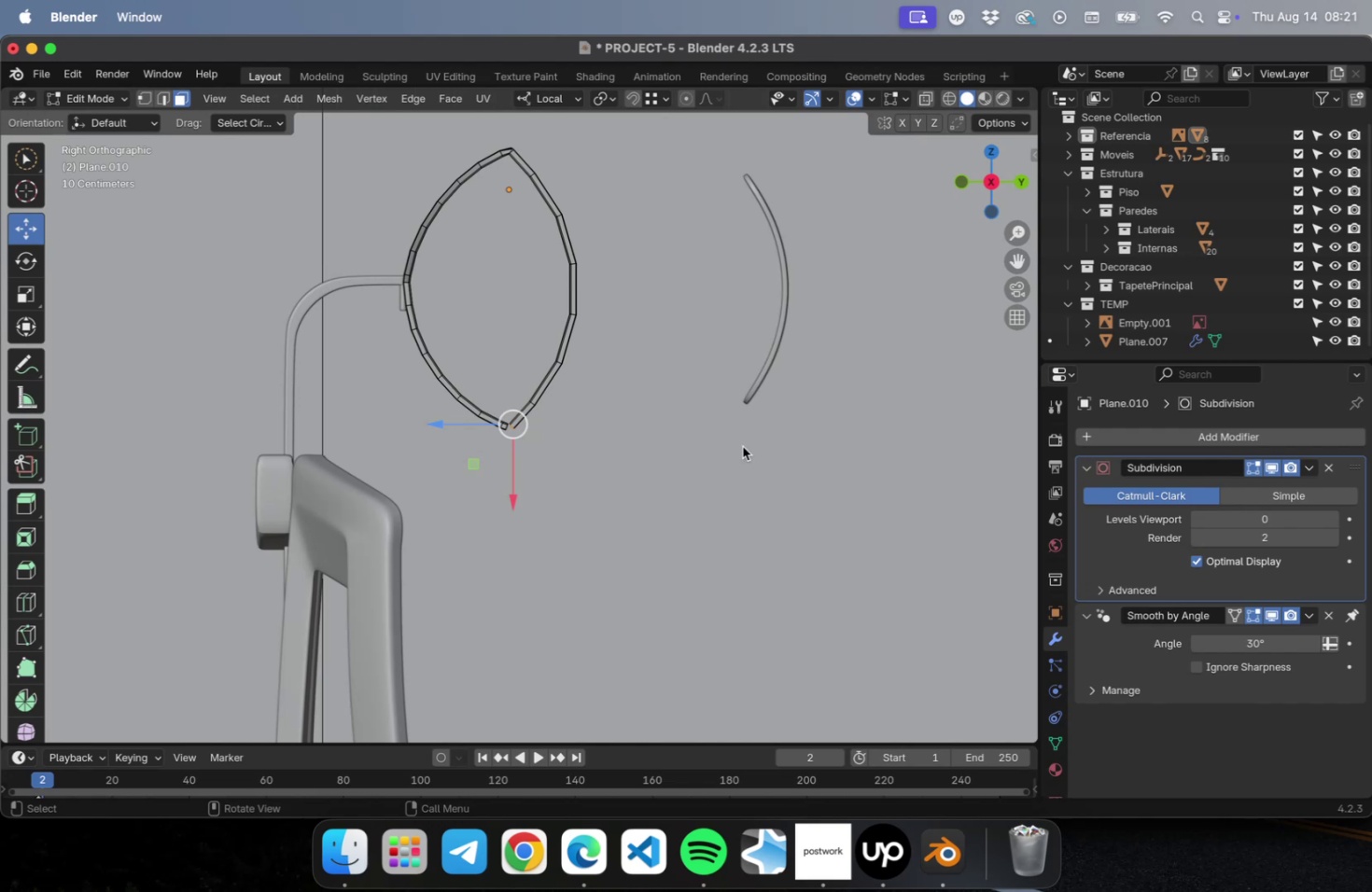 
scroll: coordinate [553, 465], scroll_direction: up, amount: 58.0
 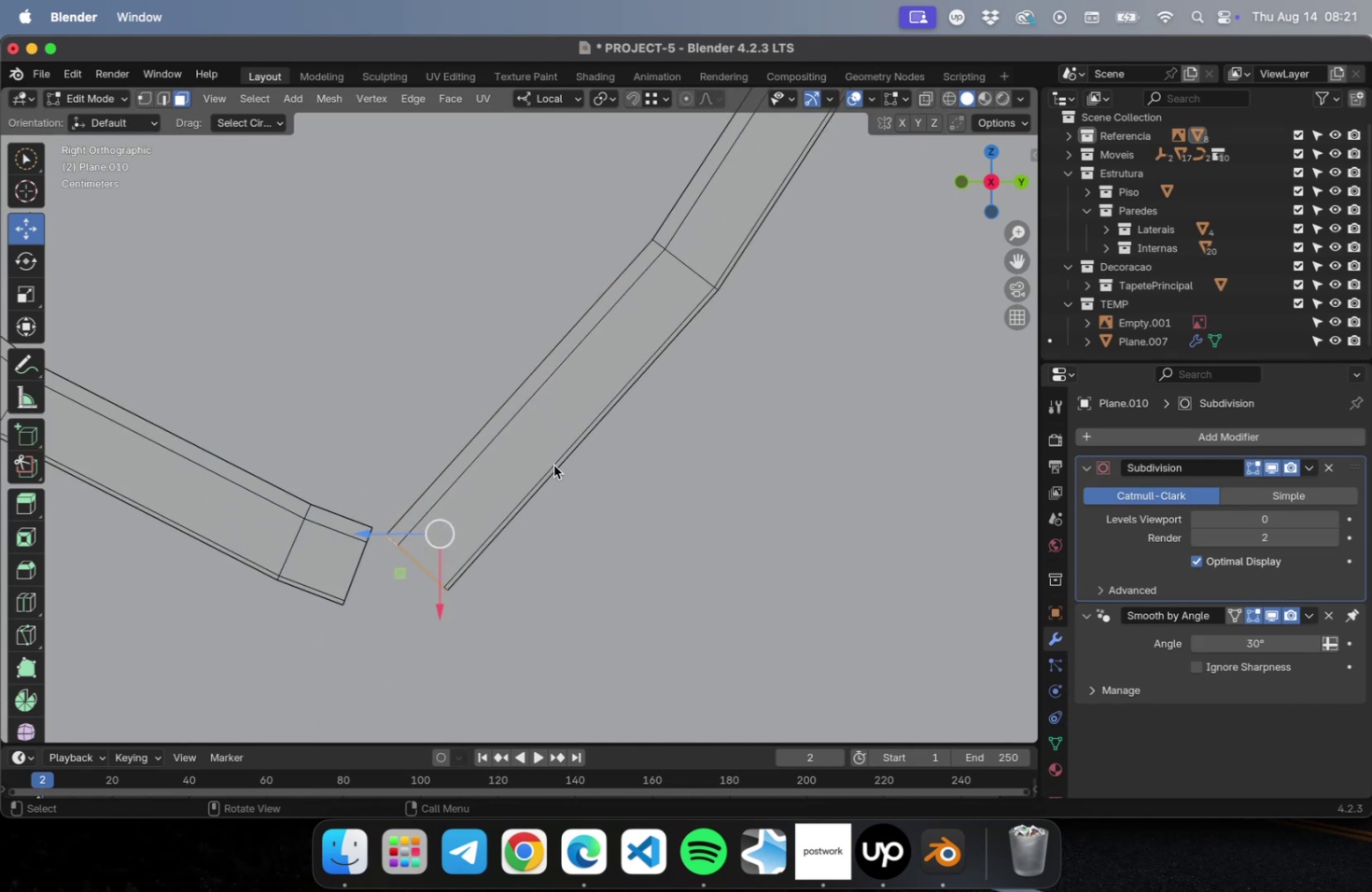 
hold_key(key=ShiftLeft, duration=0.63)
 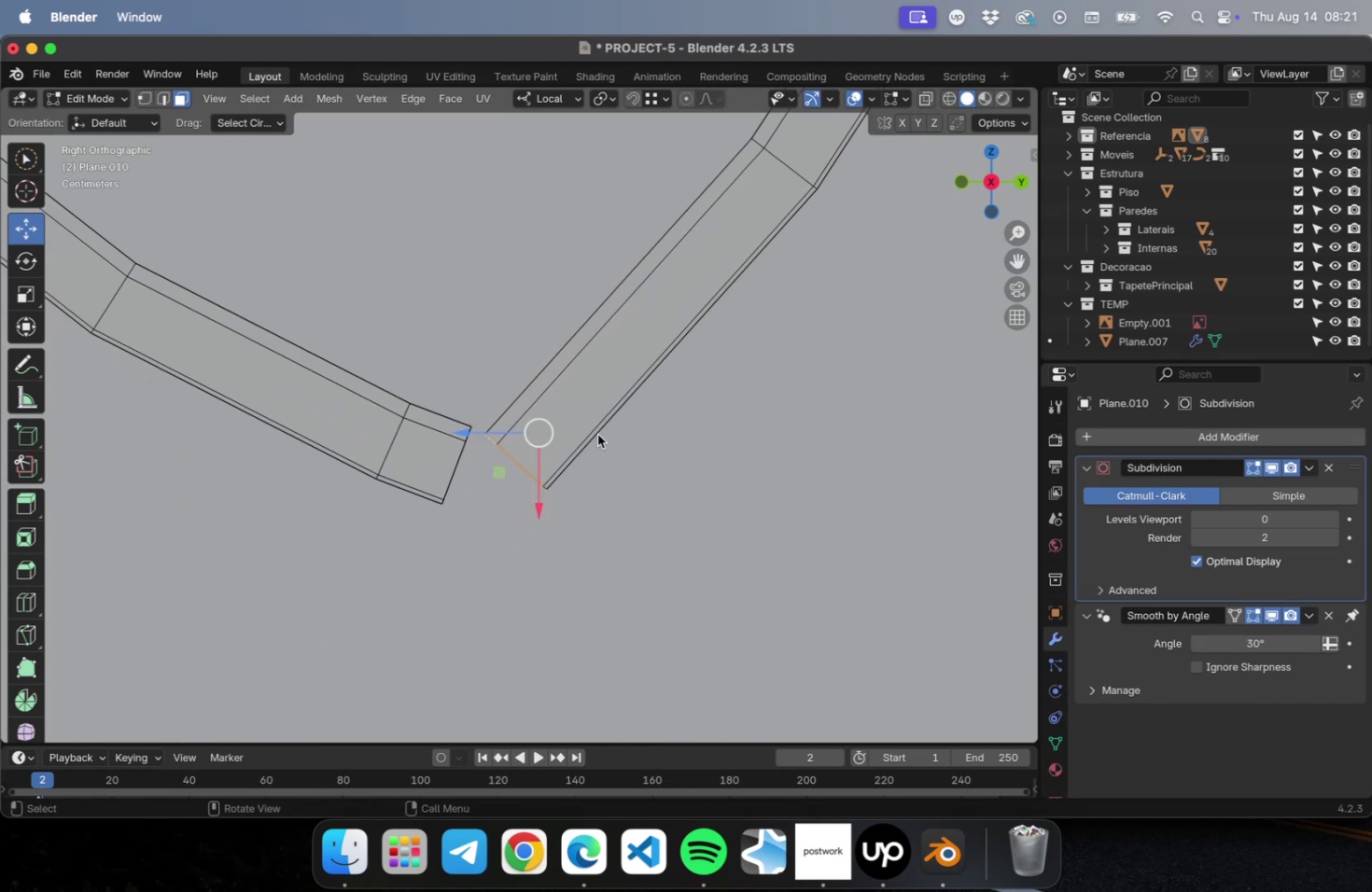 
key(E)
 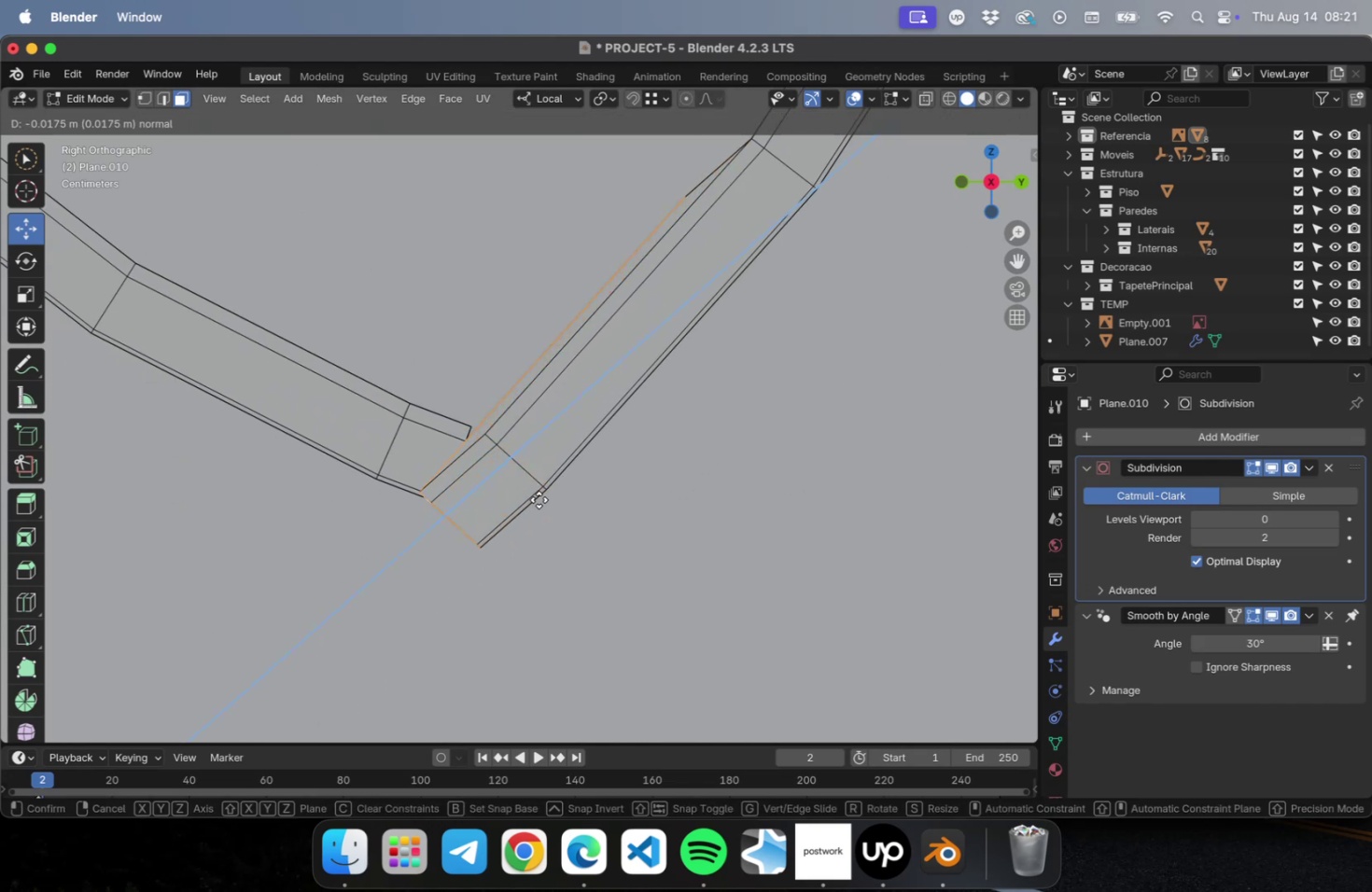 
wait(5.22)
 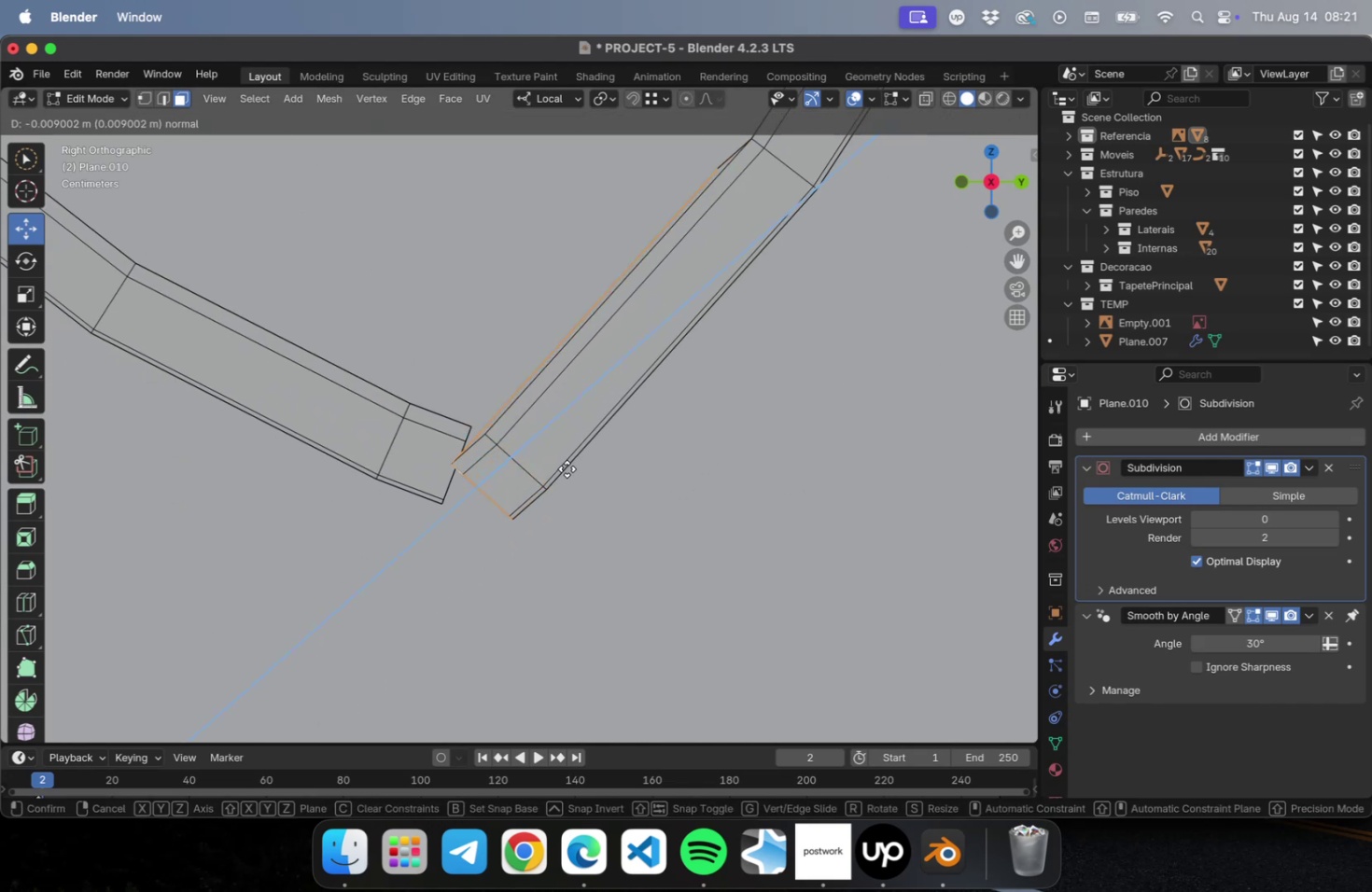 
key(Escape)
 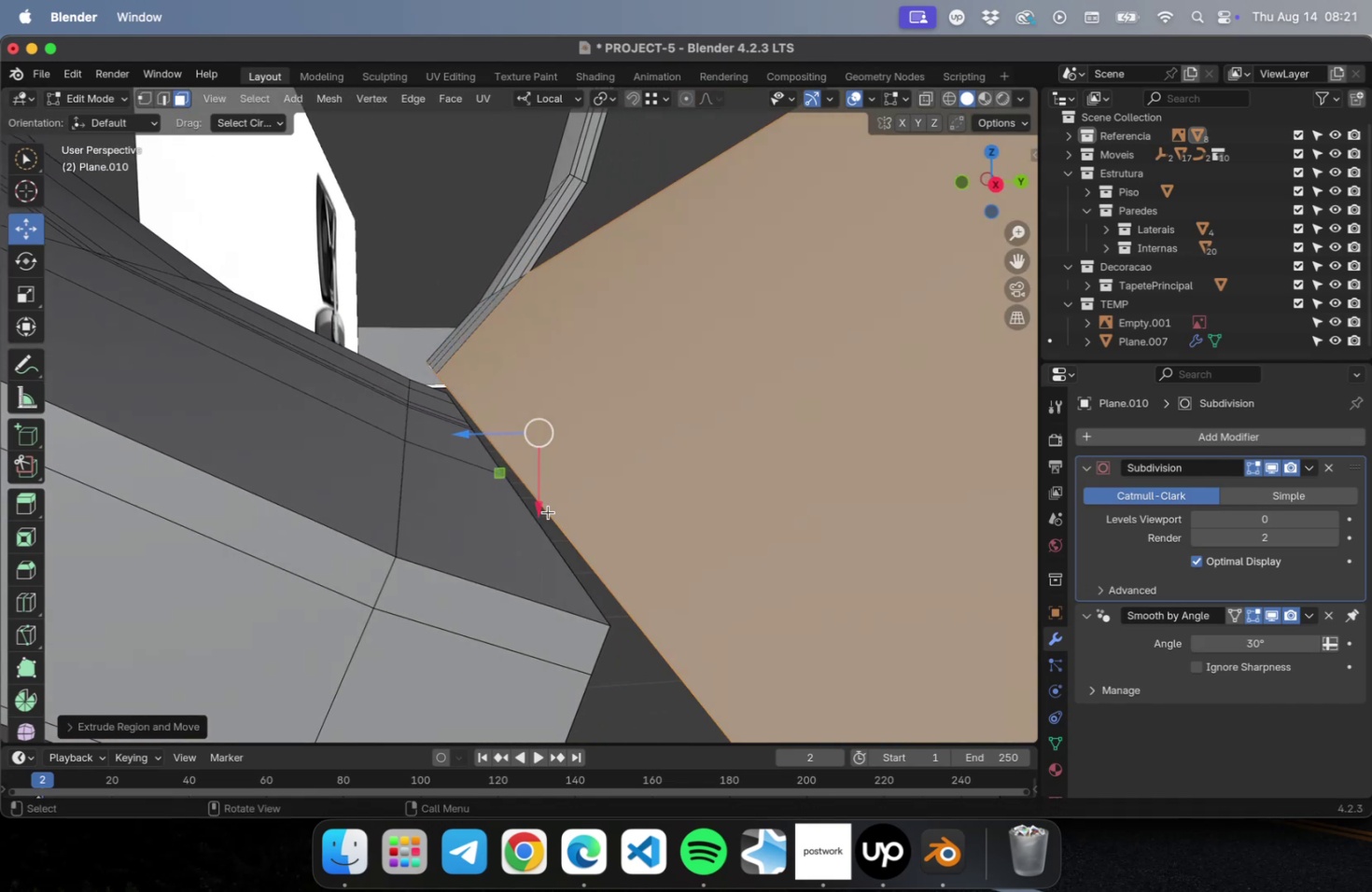 
key(Meta+CommandLeft)
 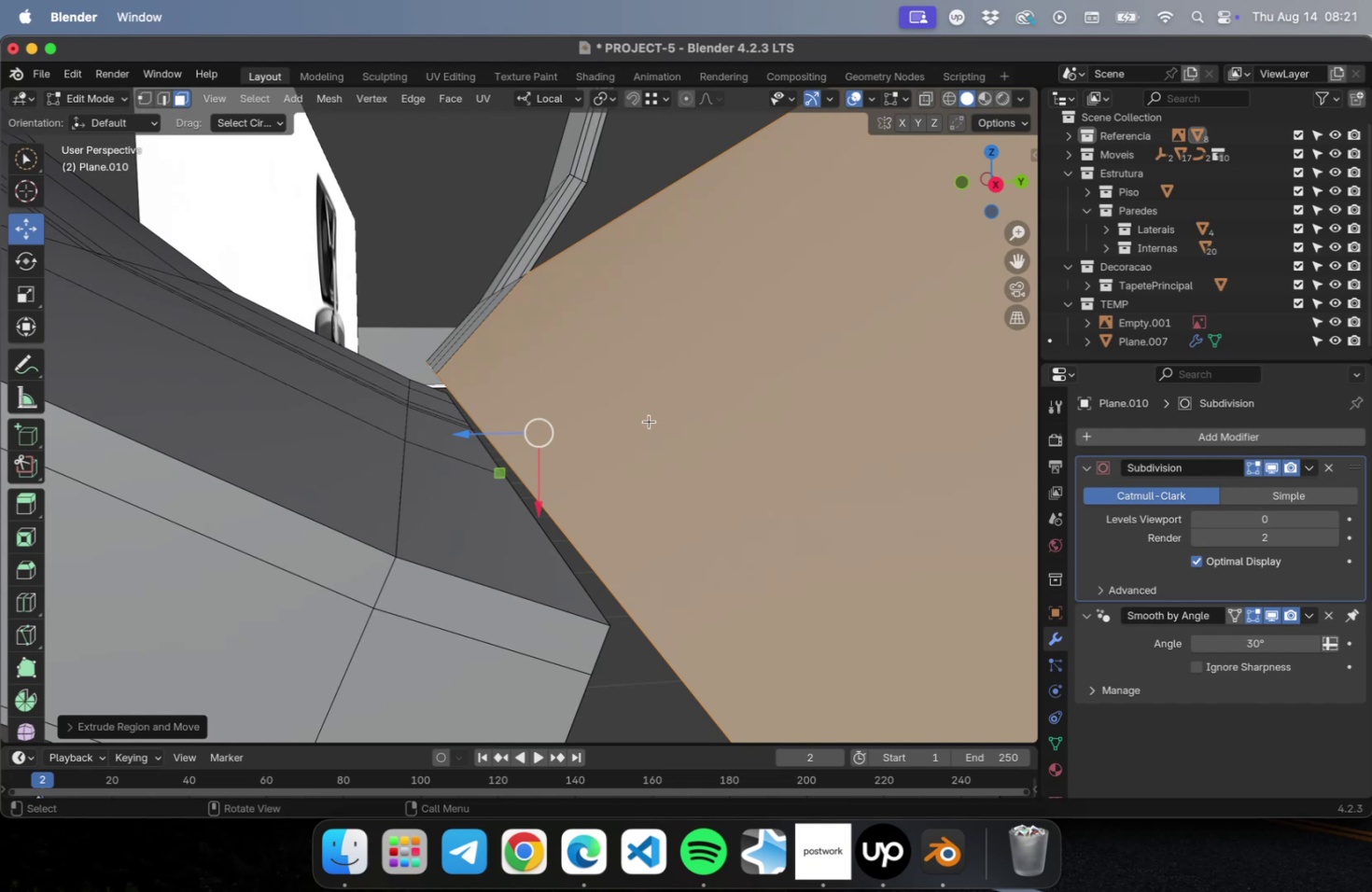 
hold_key(key=OptionLeft, duration=0.77)
 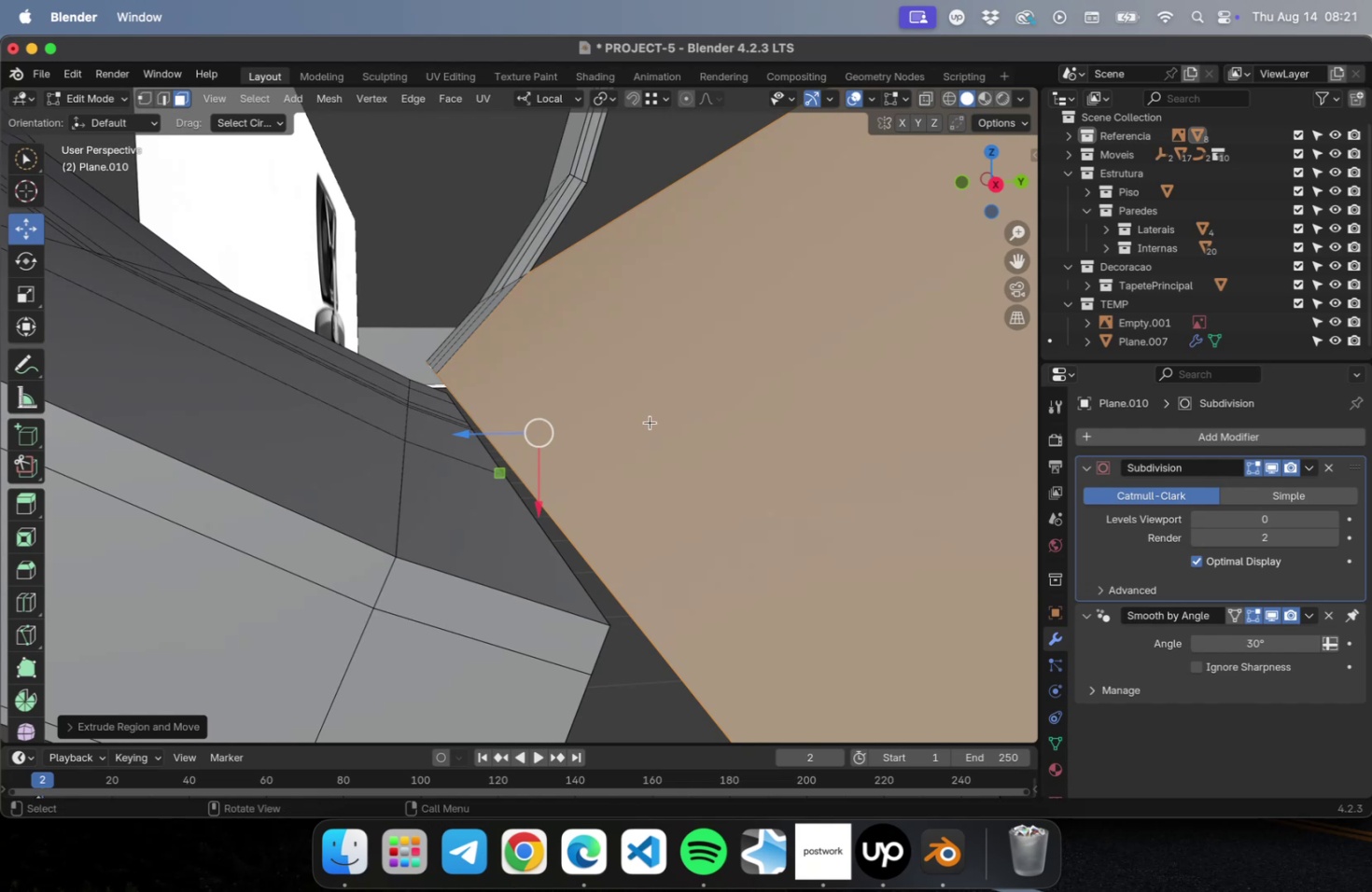 
hold_key(key=CommandLeft, duration=0.51)
 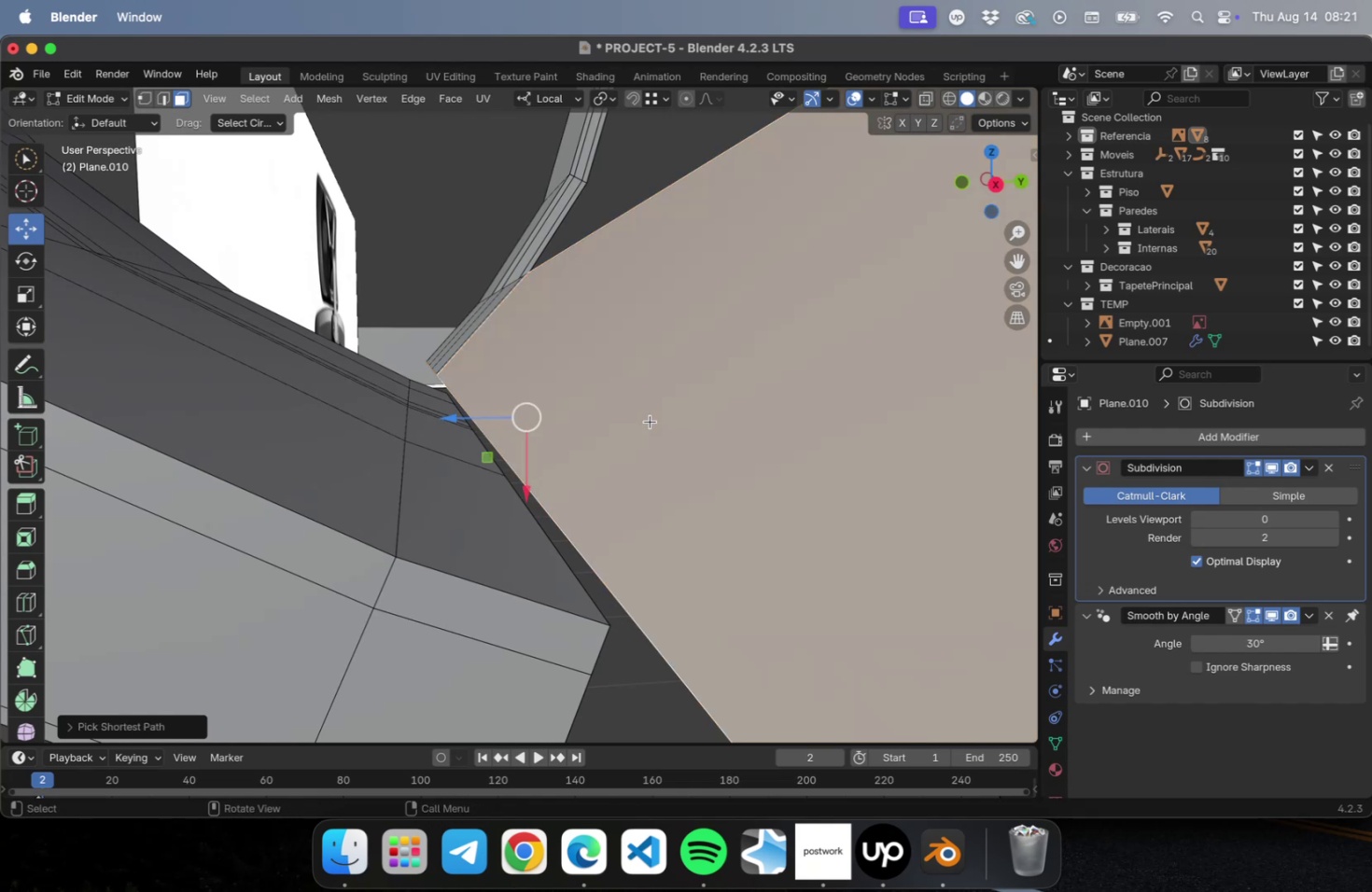 
scroll: coordinate [650, 421], scroll_direction: down, amount: 10.0
 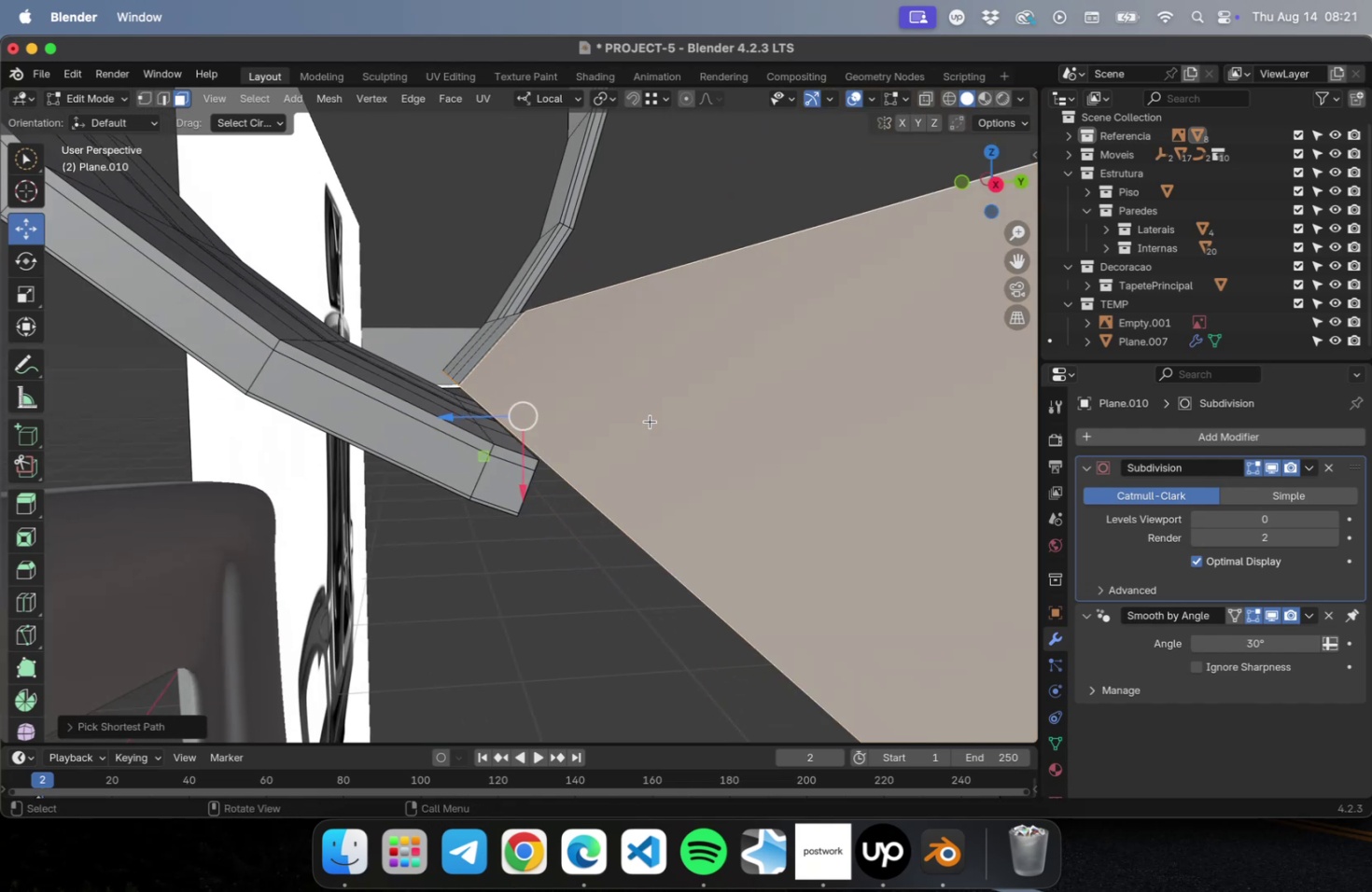 
hold_key(key=CommandLeft, duration=0.58)
left_click([650, 421])
 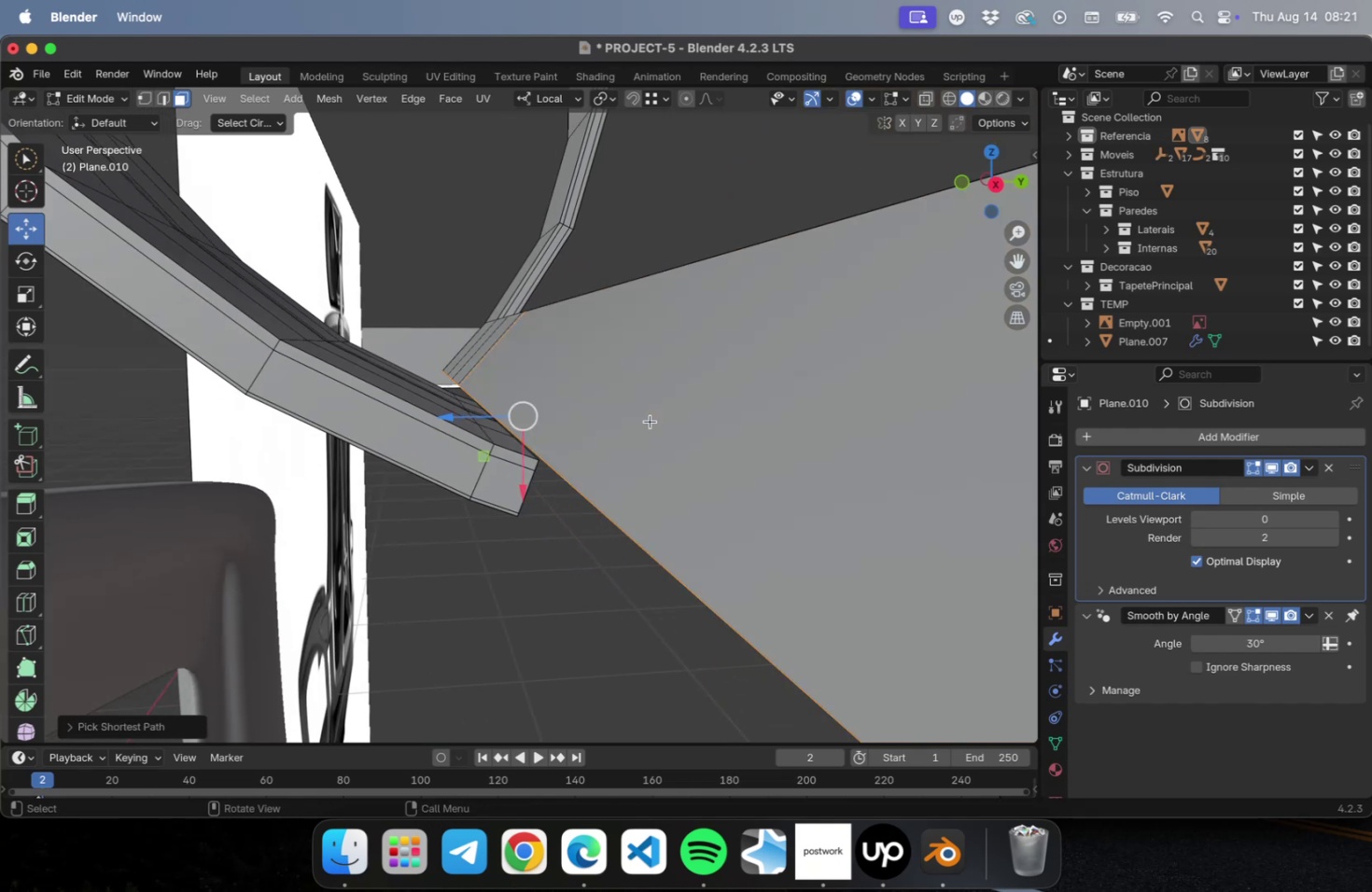 
scroll: coordinate [650, 419], scroll_direction: down, amount: 4.0
 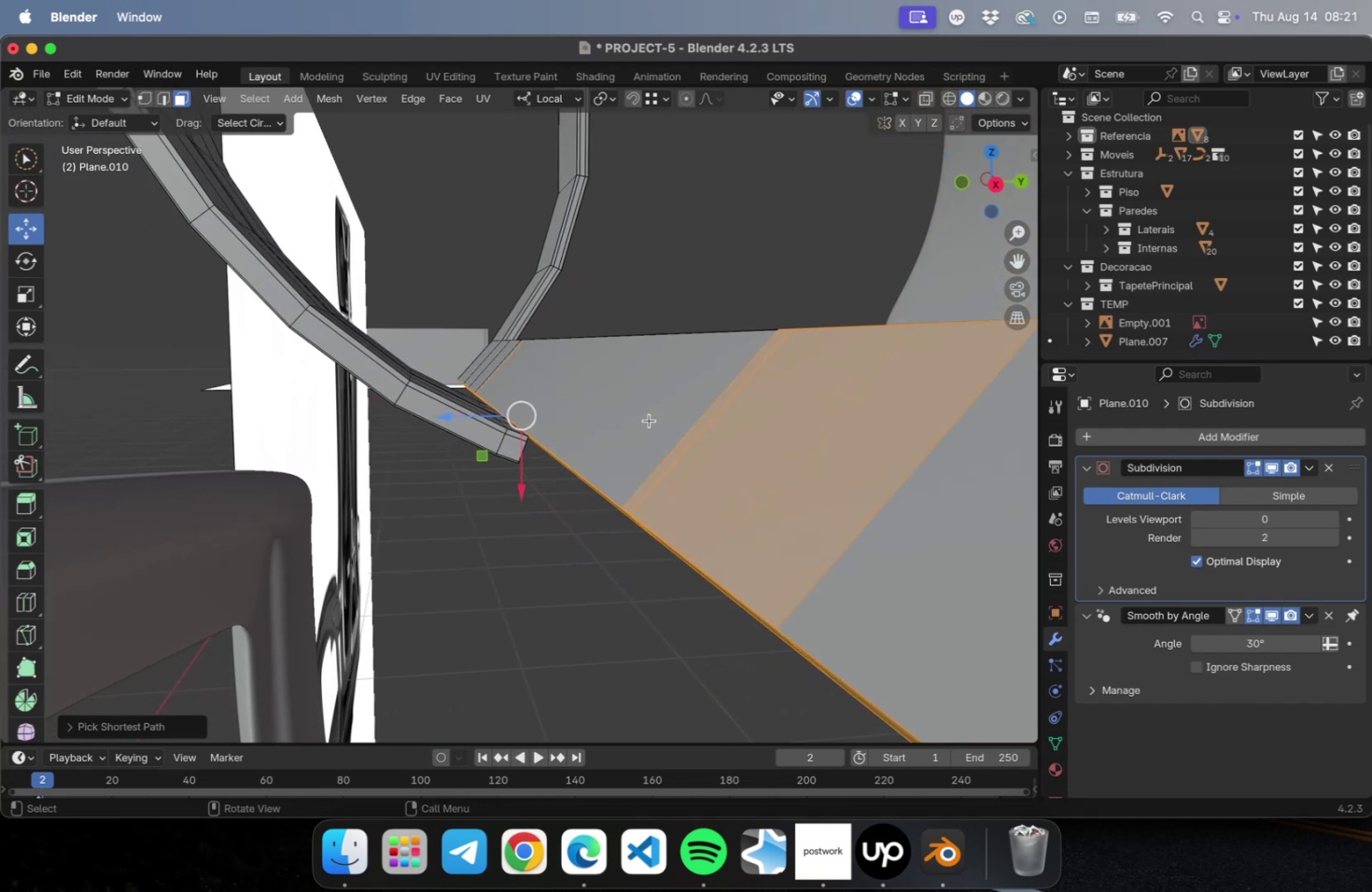 
hold_key(key=CommandLeft, duration=0.89)
 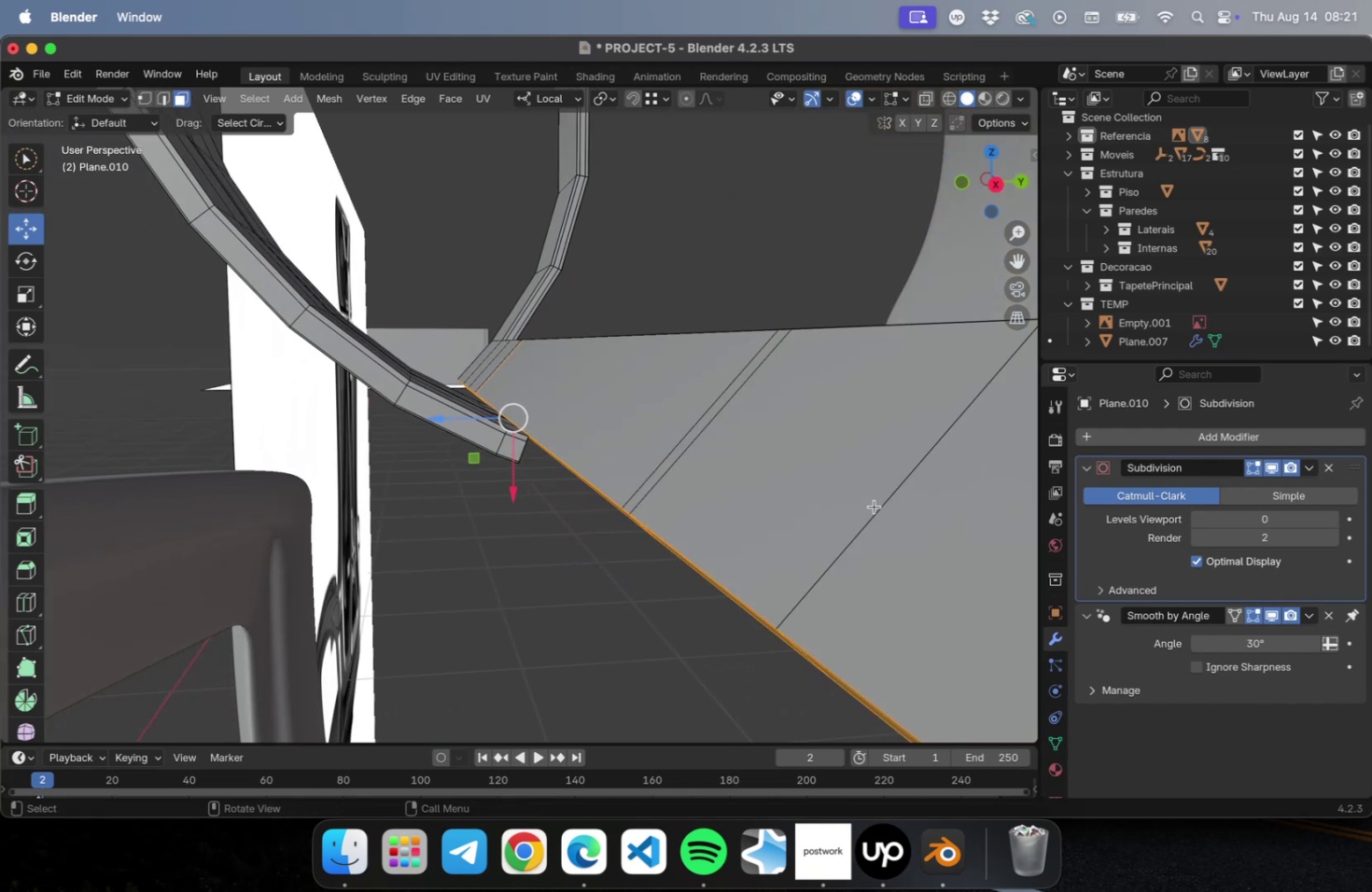 
scroll: coordinate [872, 504], scroll_direction: down, amount: 10.0
 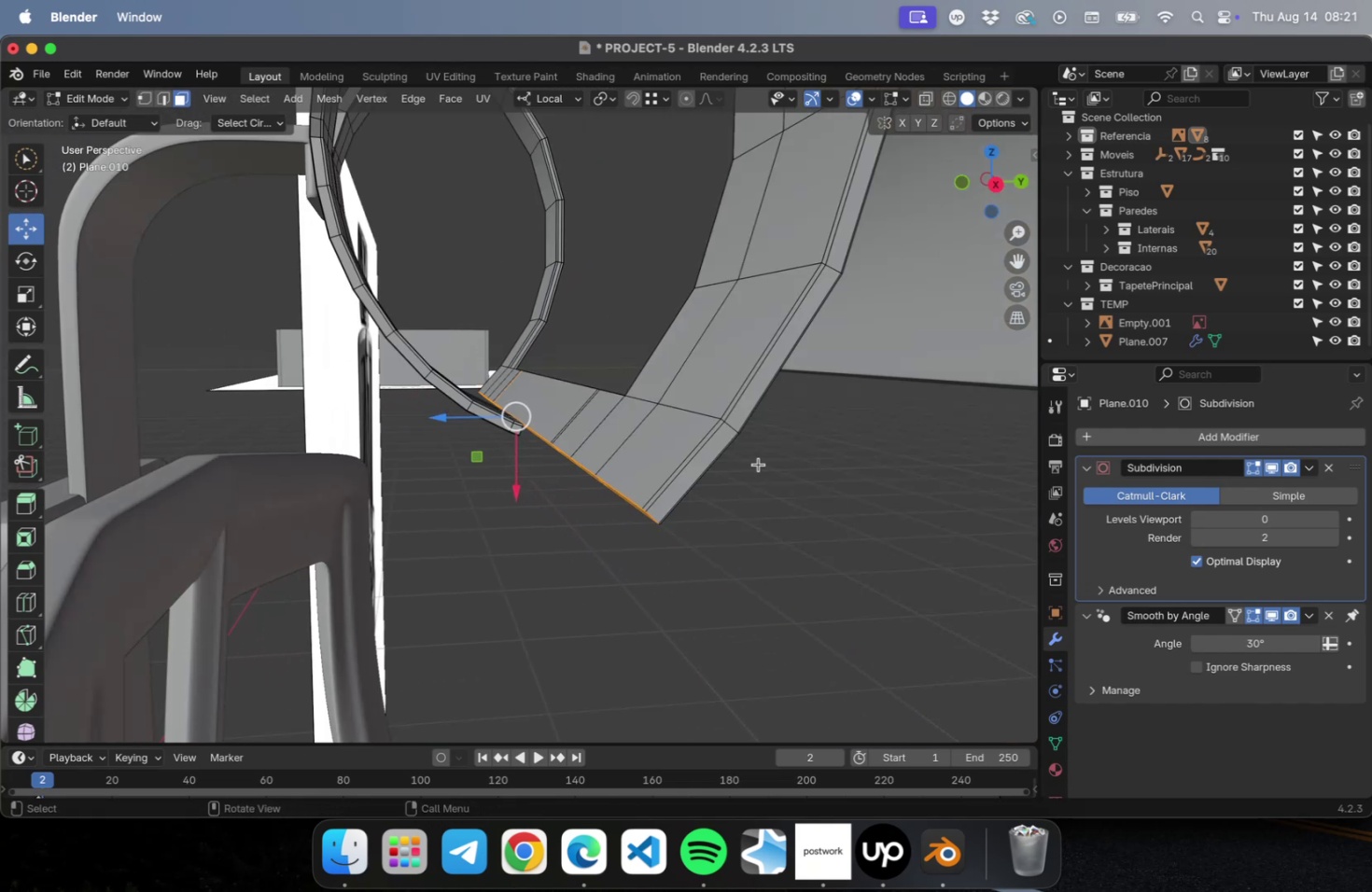 
scroll: coordinate [560, 408], scroll_direction: up, amount: 16.0
 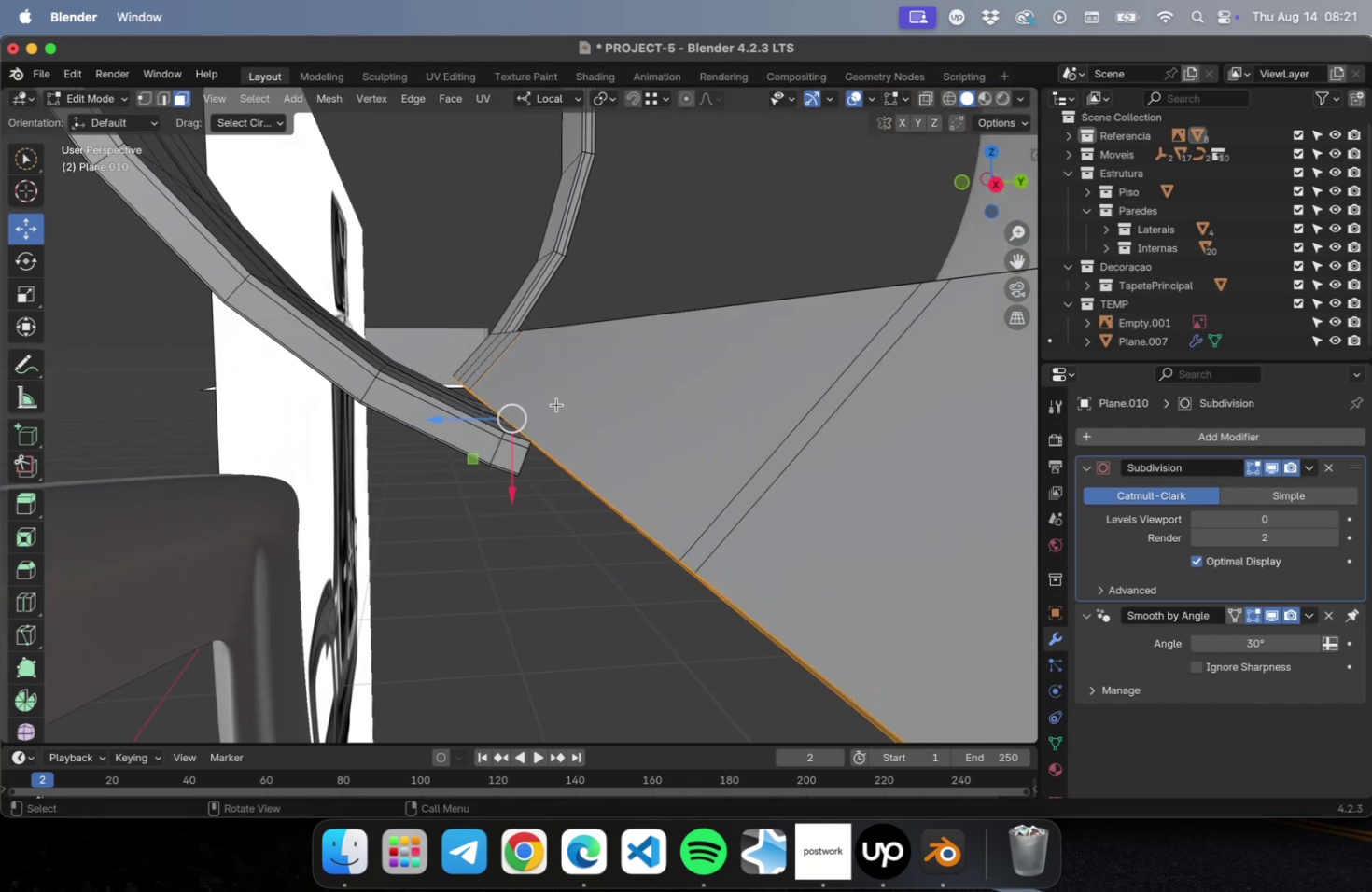 
hold_key(key=CommandLeft, duration=1.33)
left_click([508, 349])
 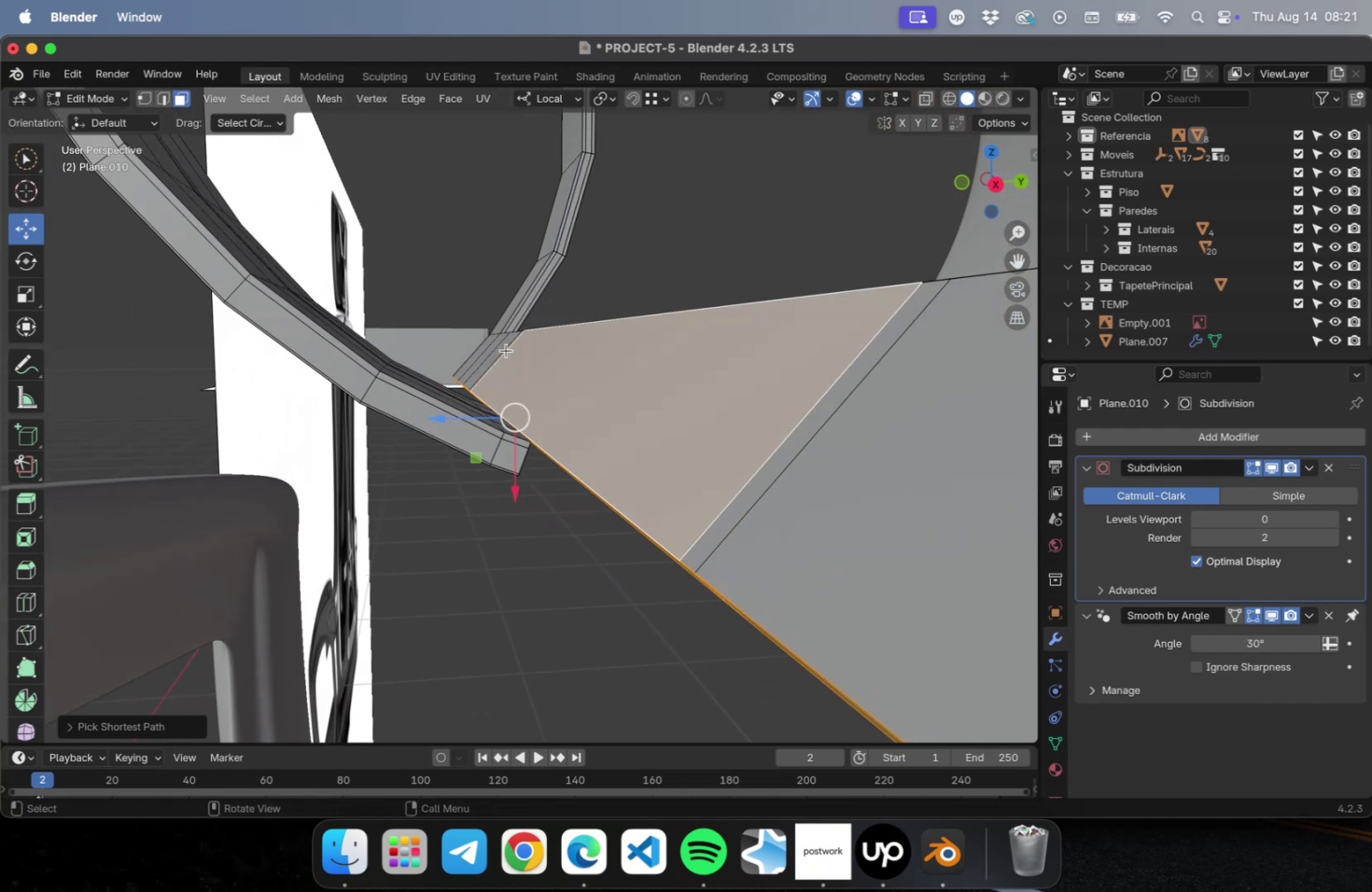 
hold_key(key=CommandLeft, duration=0.52)
 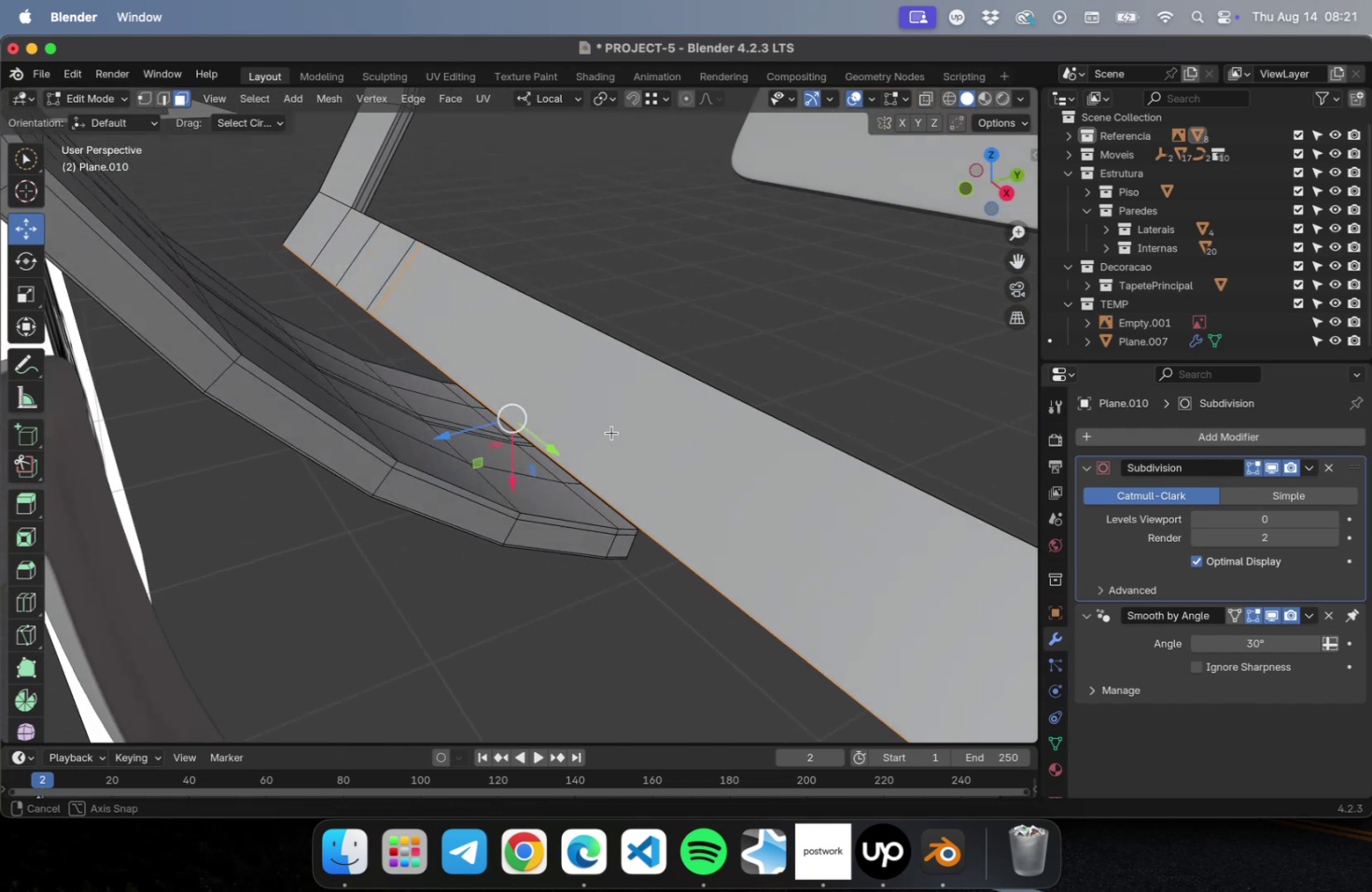 
hold_key(key=CommandLeft, duration=1.59)
left_click([385, 260])
 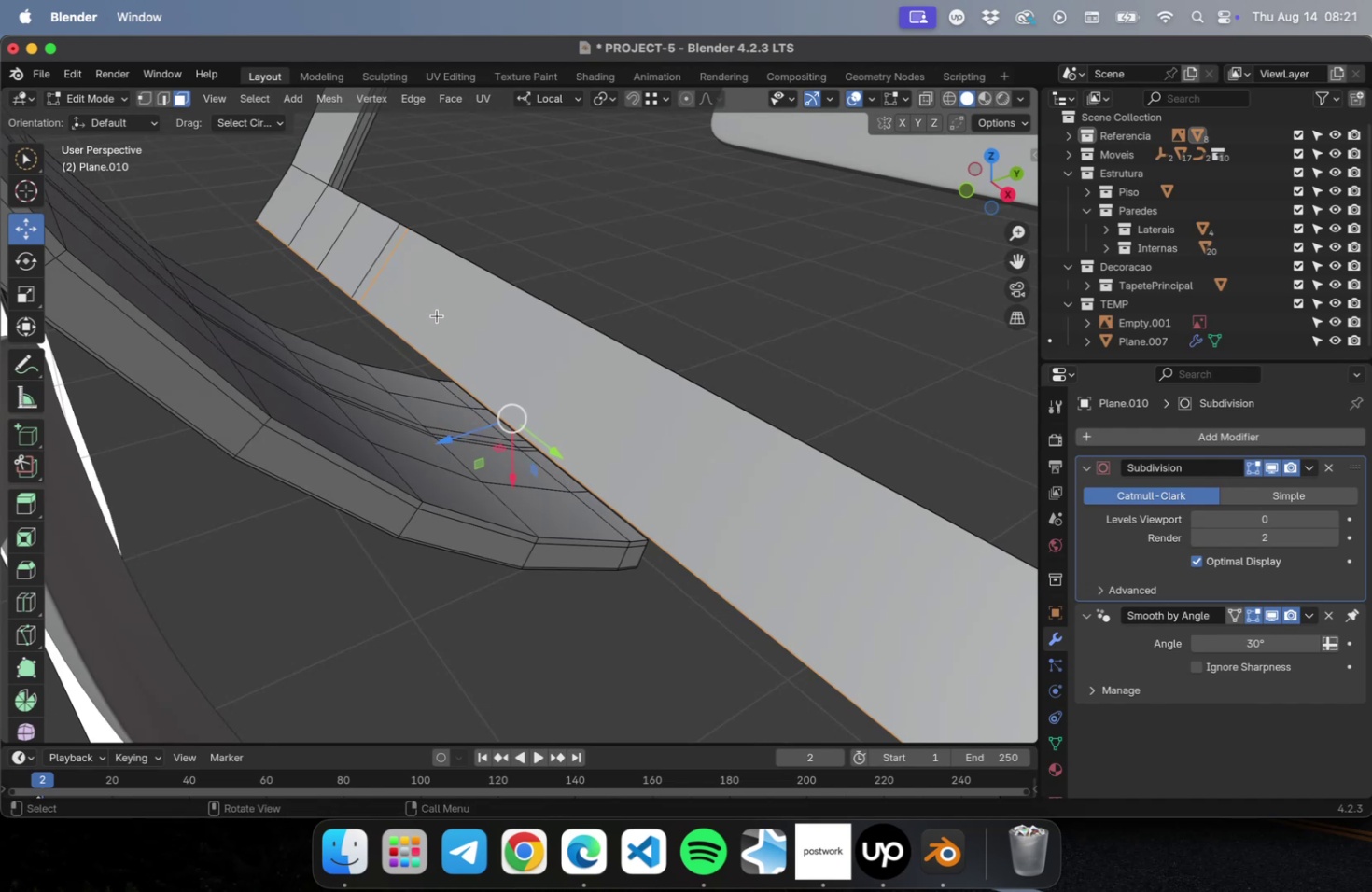 
key(E)
 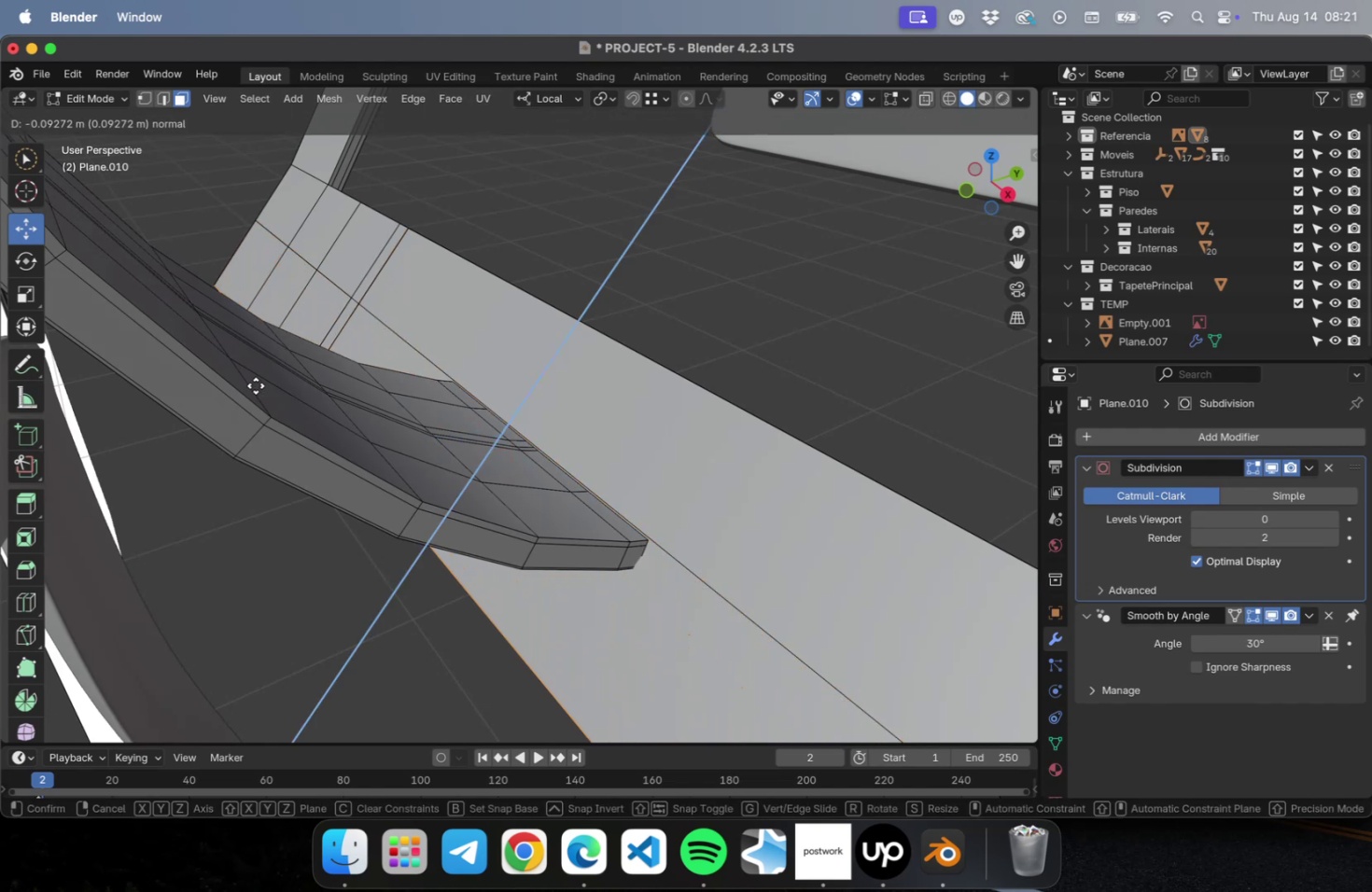 
left_click([235, 428])
 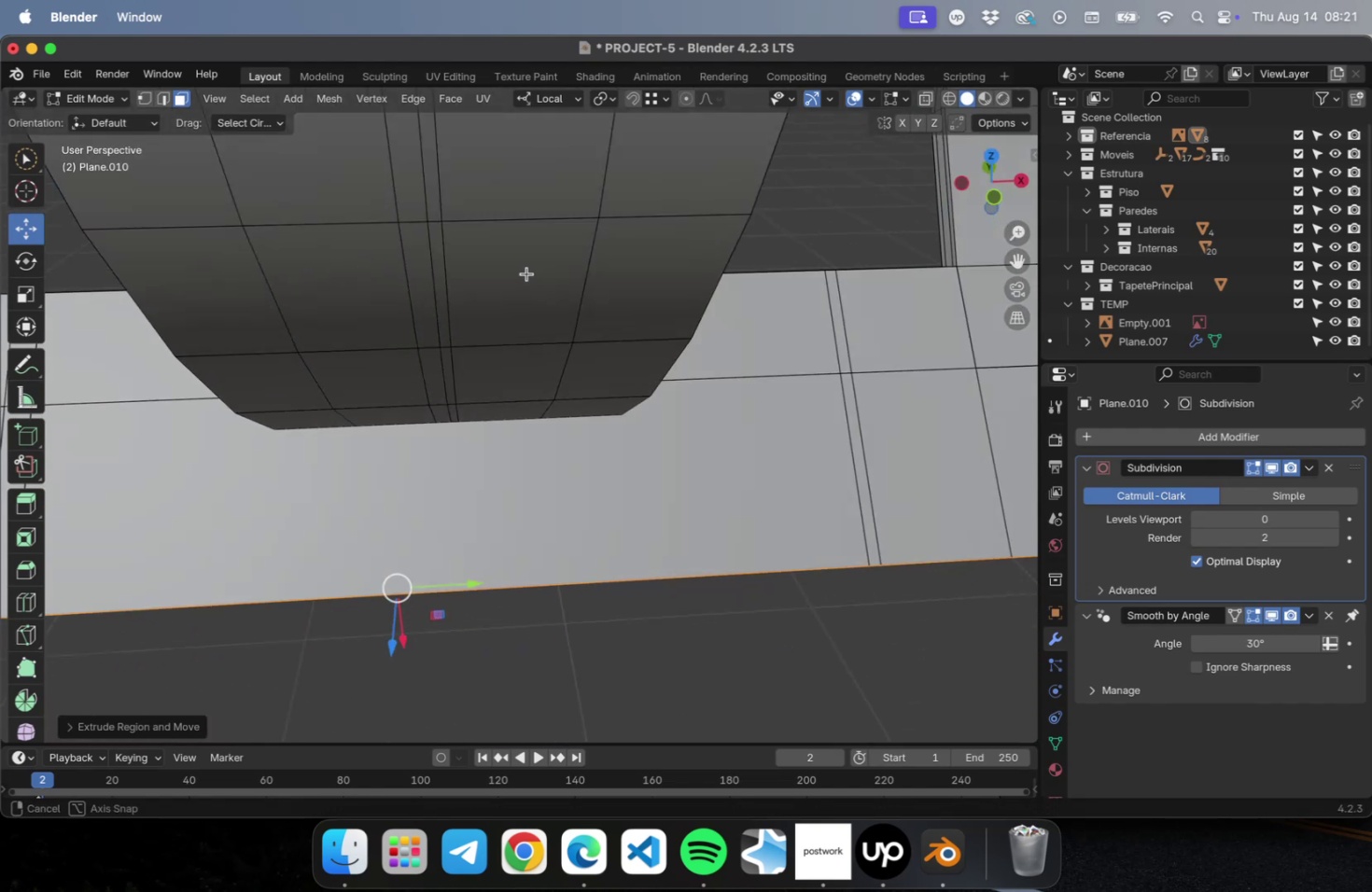 
hold_key(key=ShiftLeft, duration=0.63)
 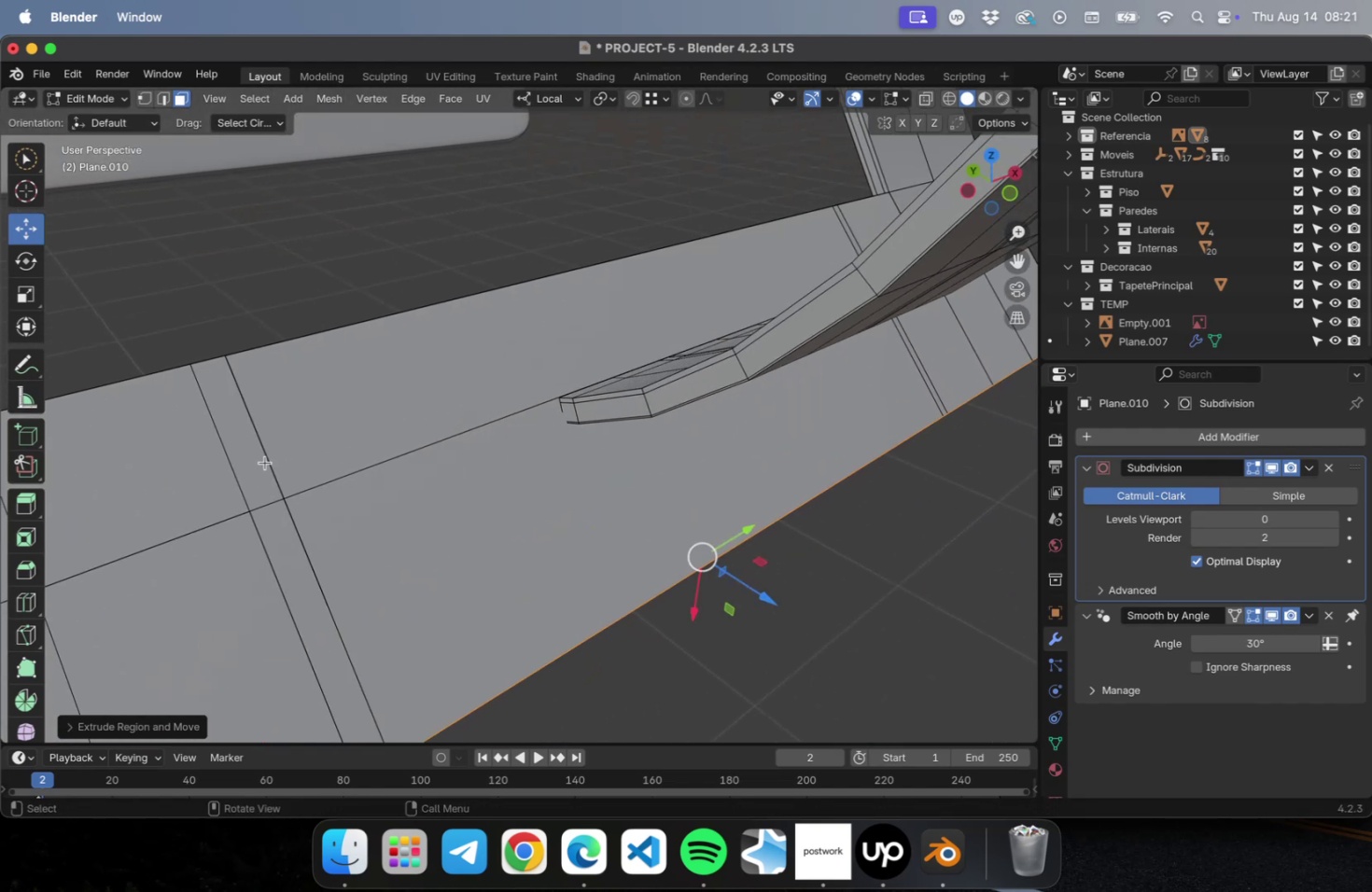 
key(2)
 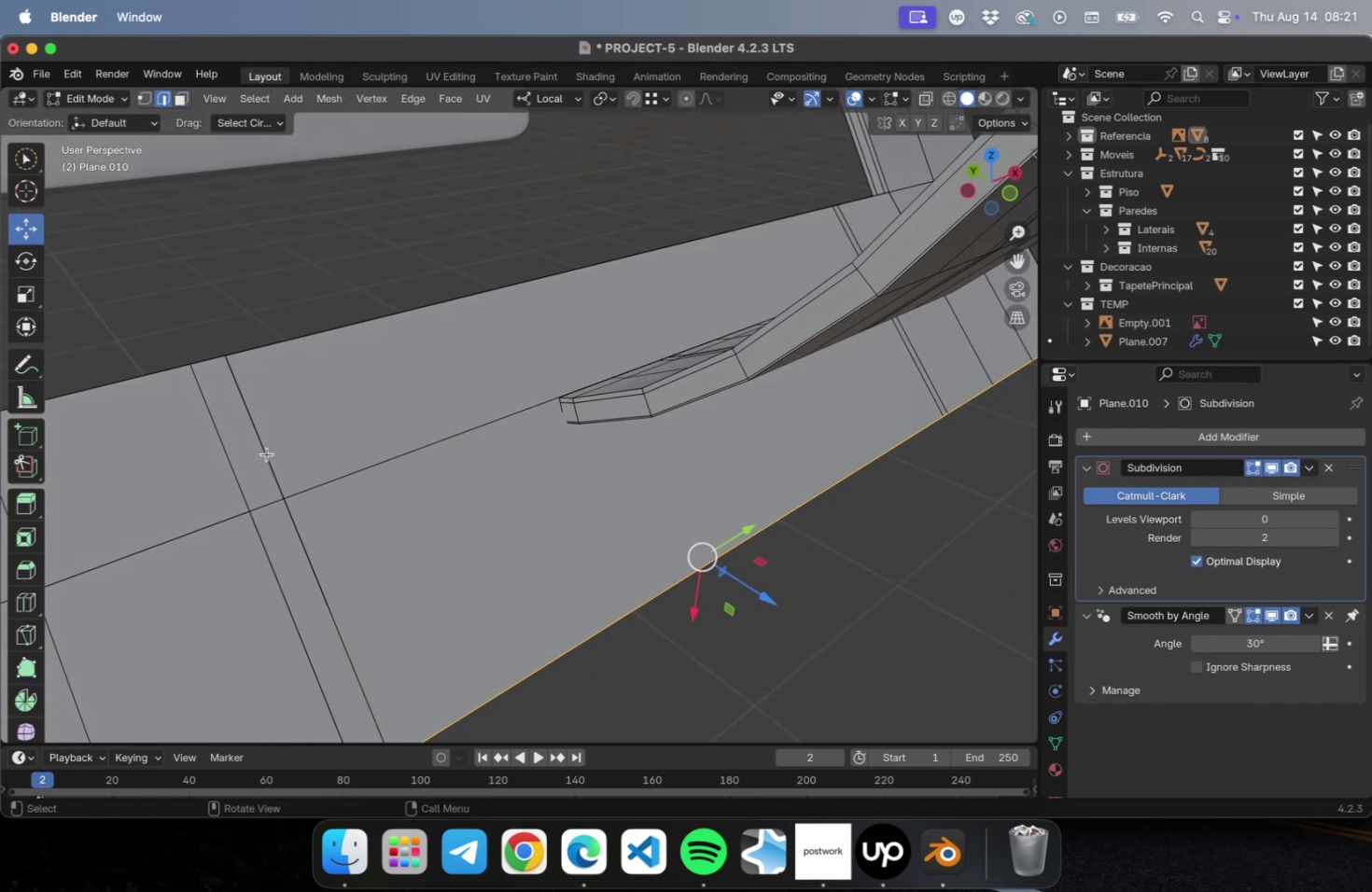 
left_click([267, 453])
 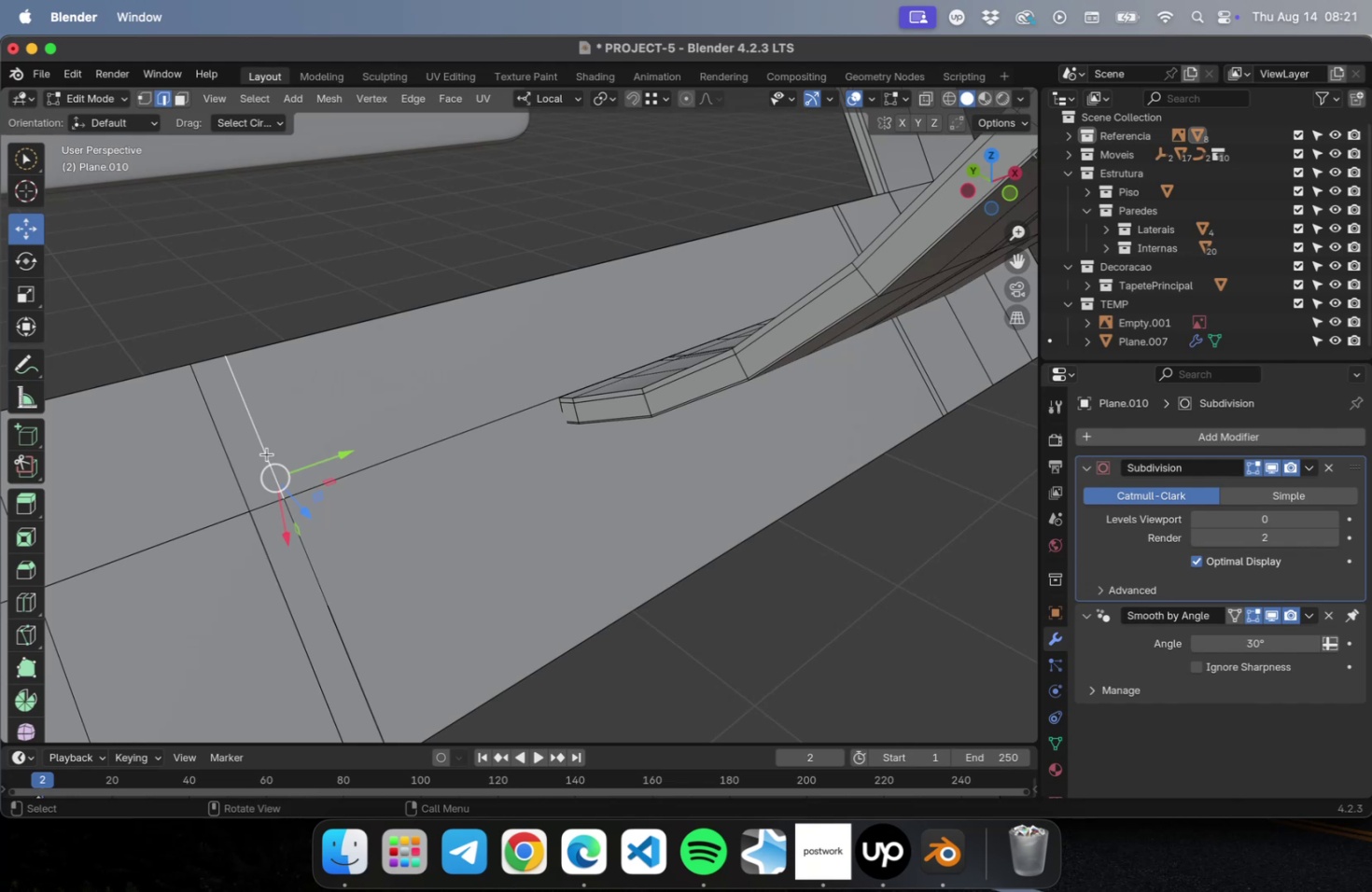 
key(G)
 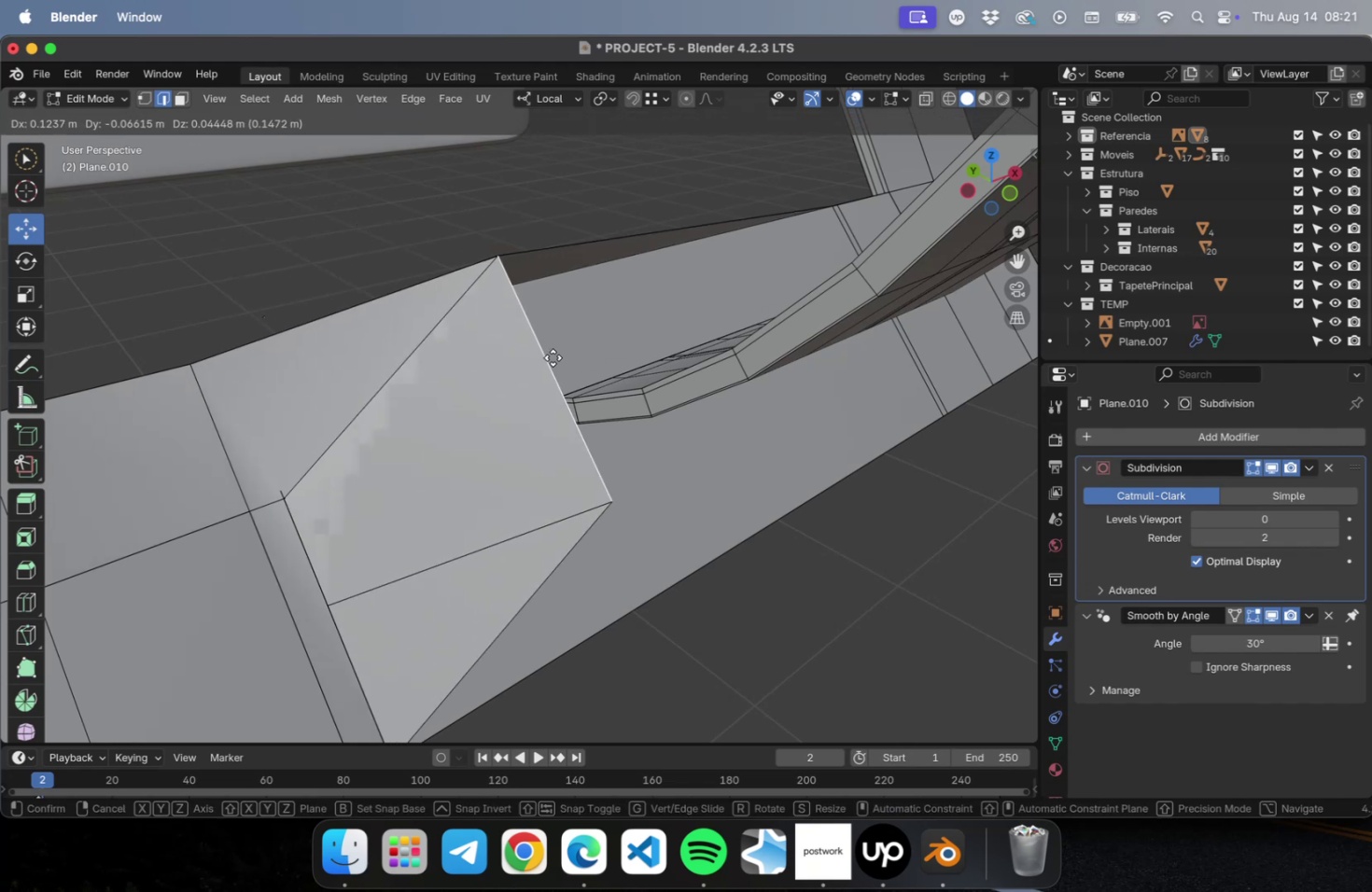 
key(Escape)
 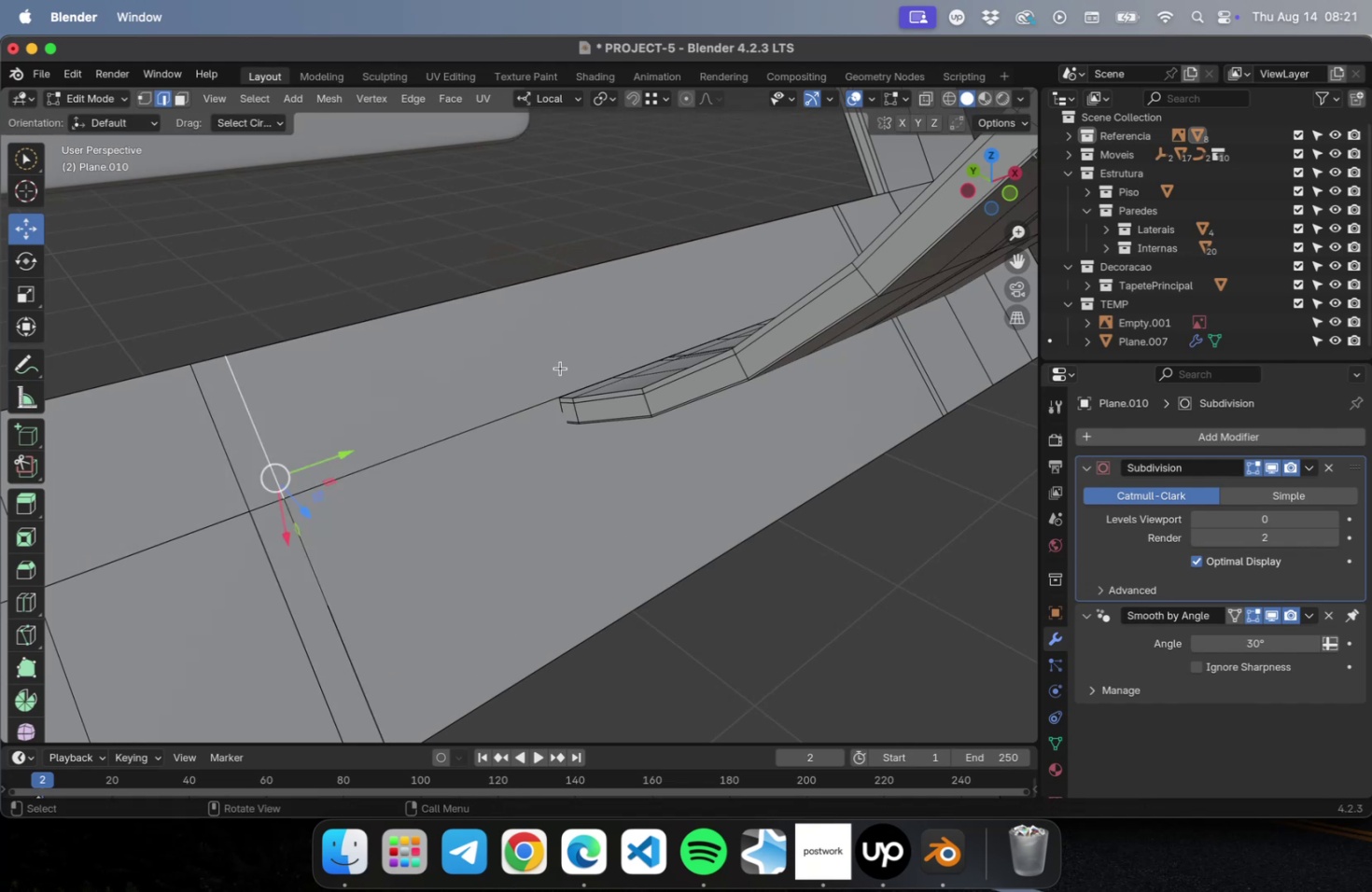 
key(Meta+Z)
 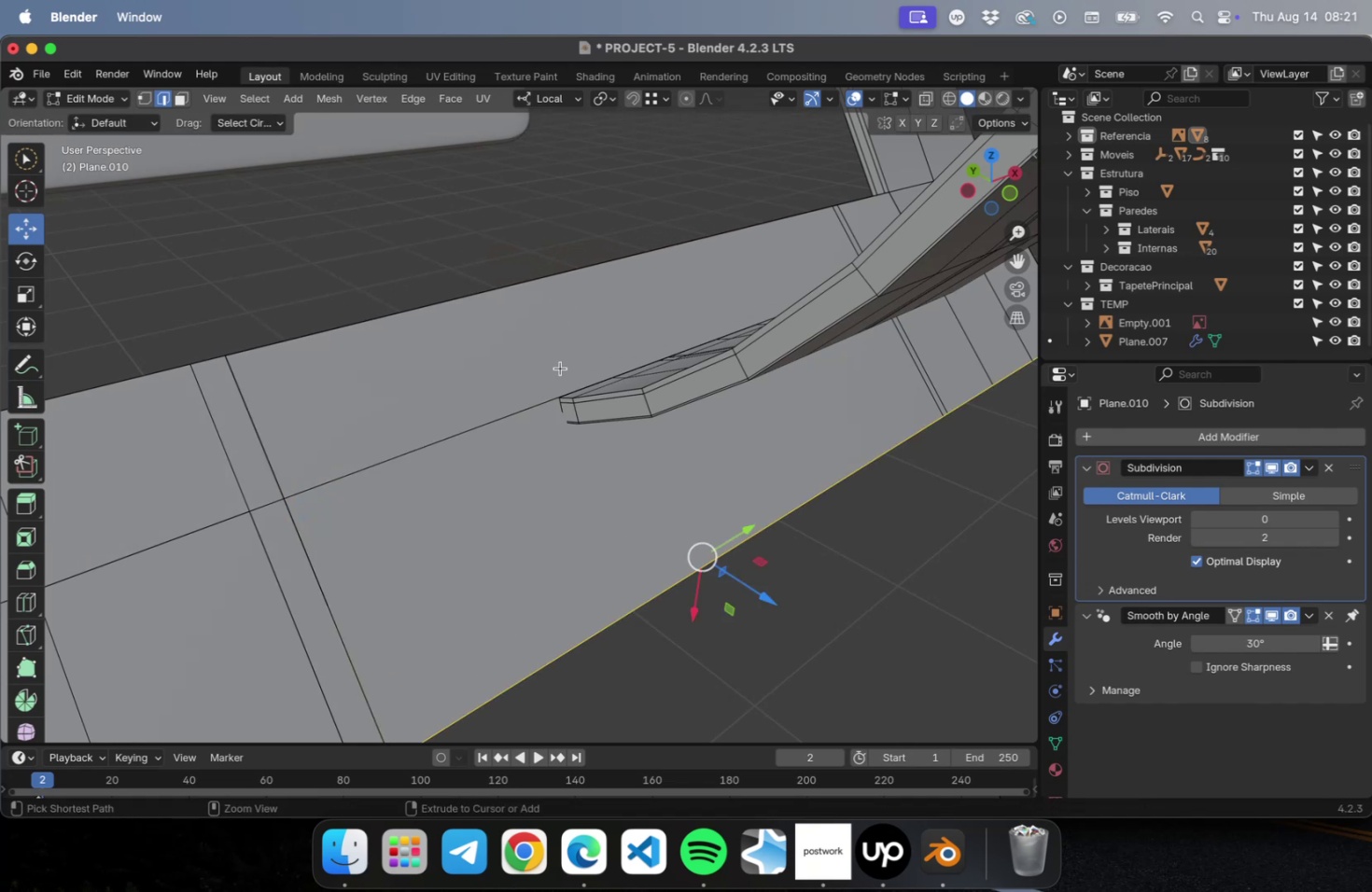 
key(Meta+Z)
 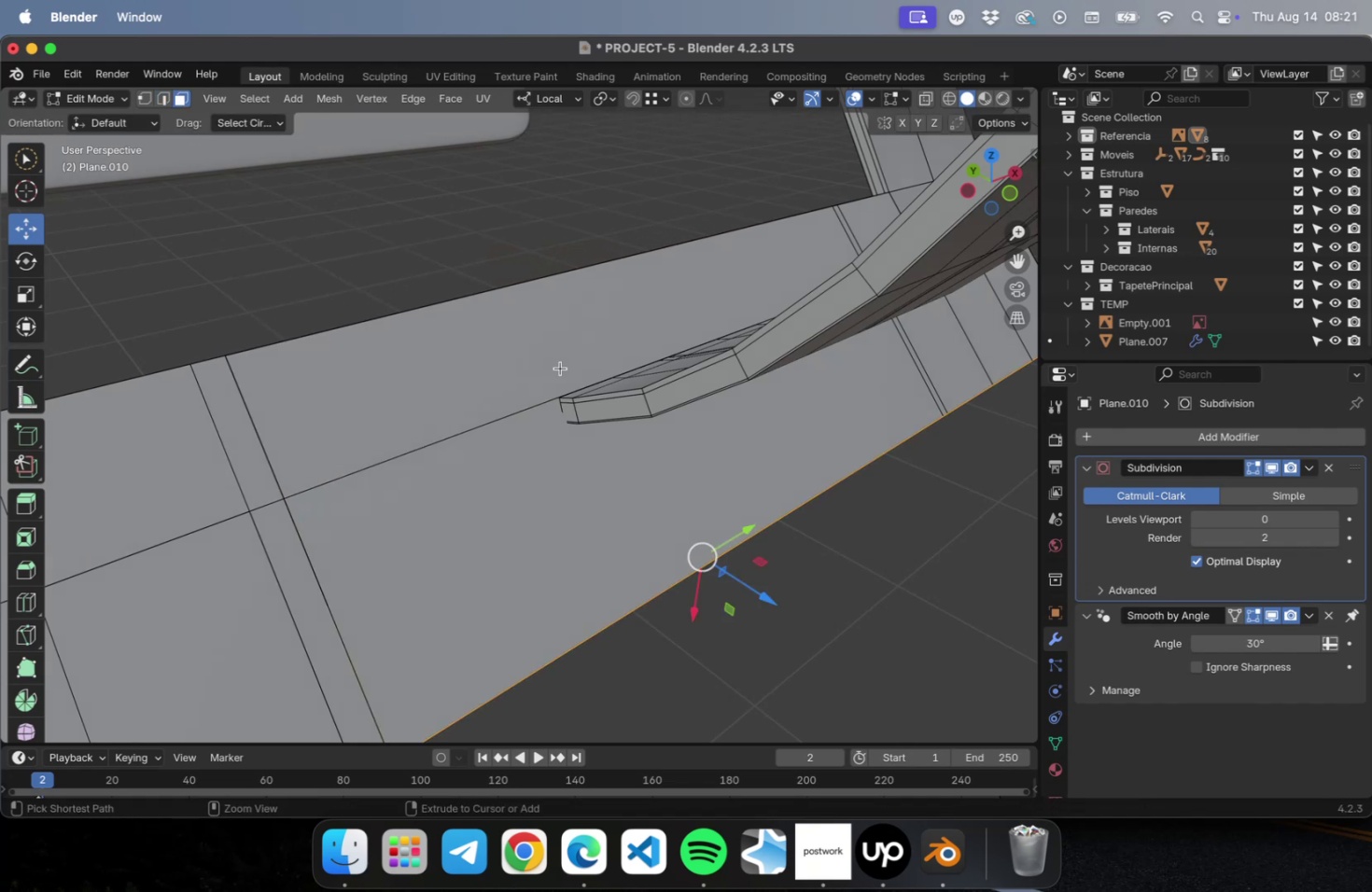 
key(Meta+Z)
 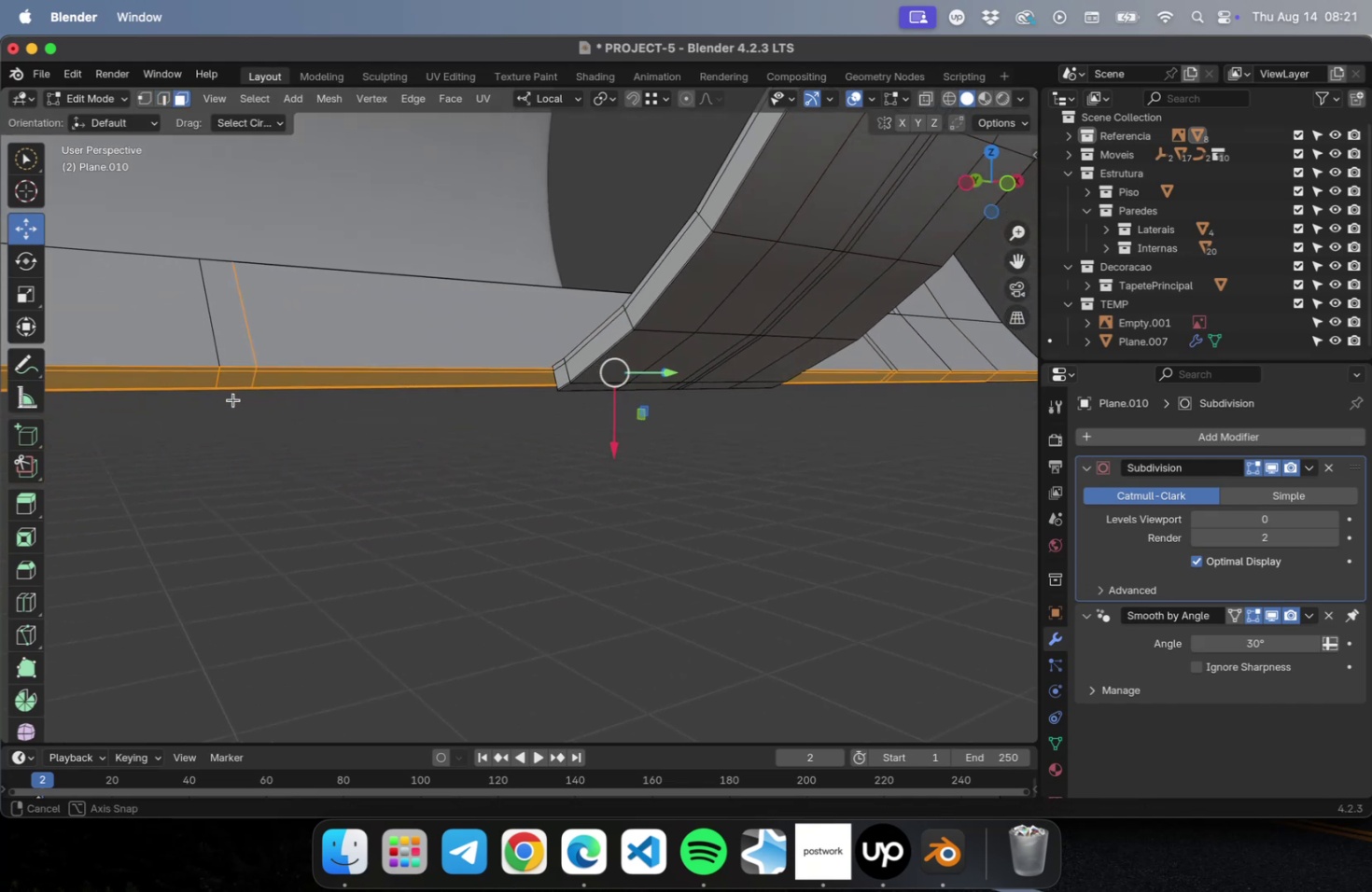 
key(2)
 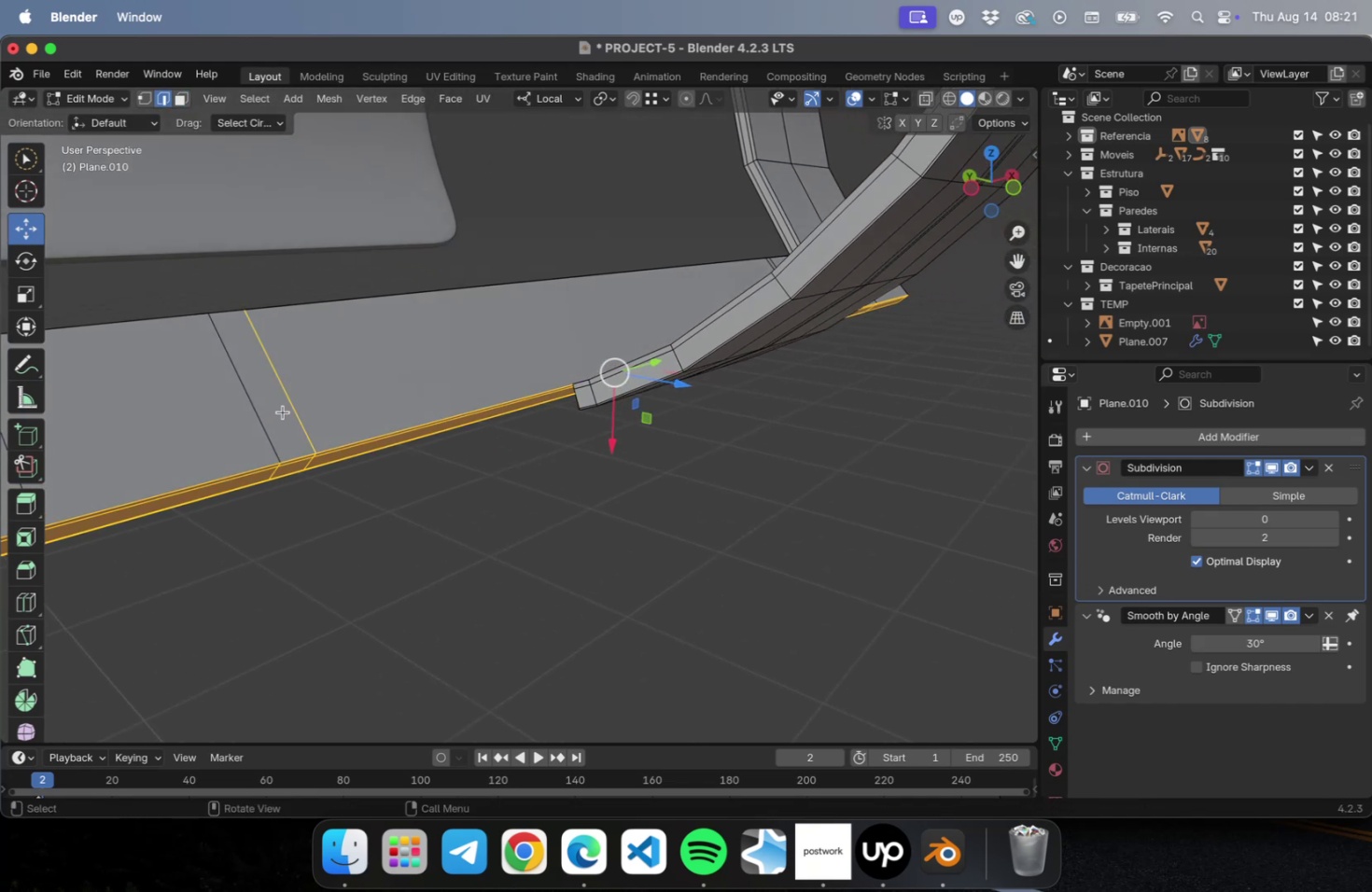 
hold_key(key=OptionLeft, duration=1.34)
 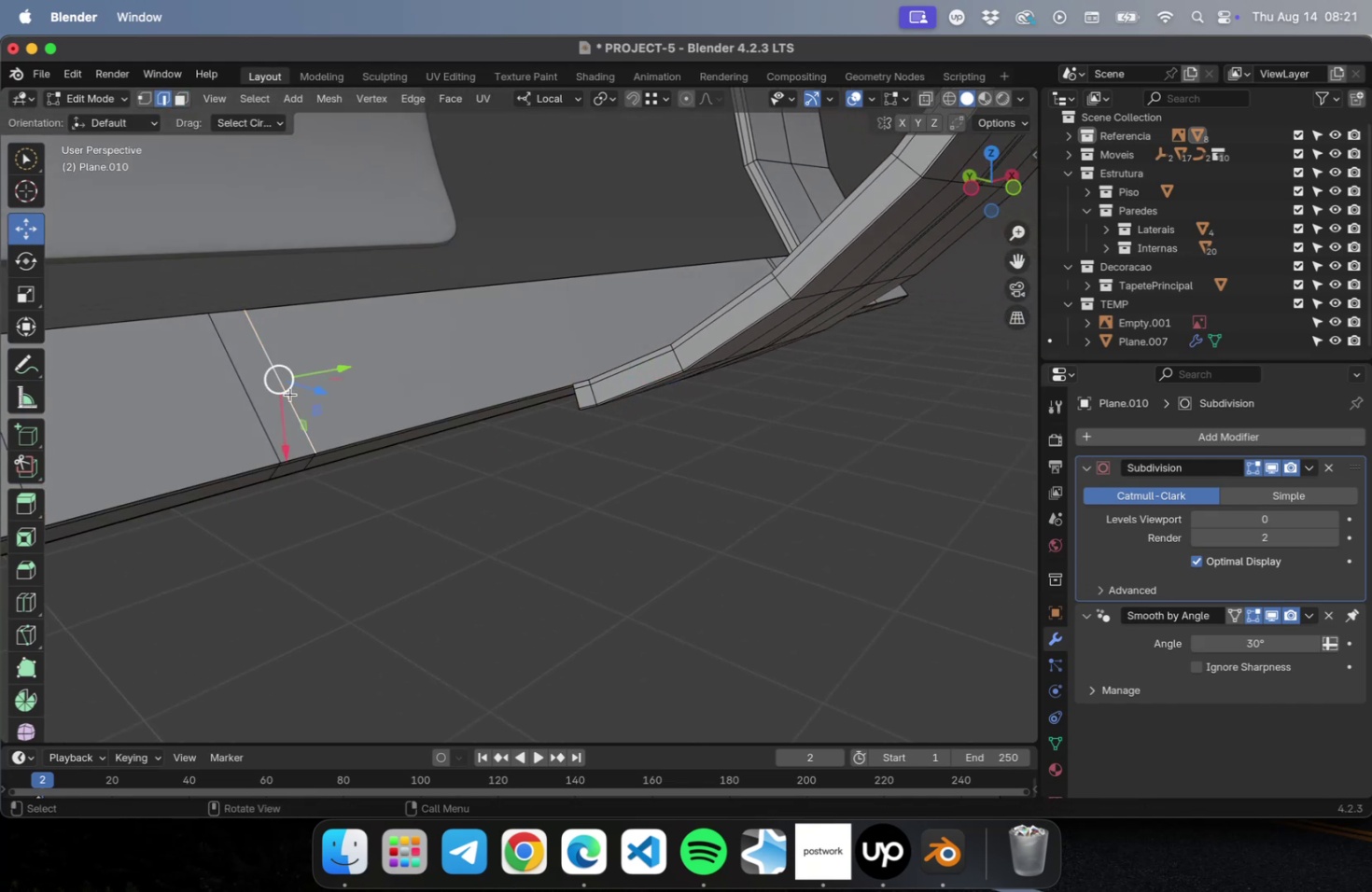 
hold_key(key=CommandLeft, duration=0.6)
left_click([290, 394])
 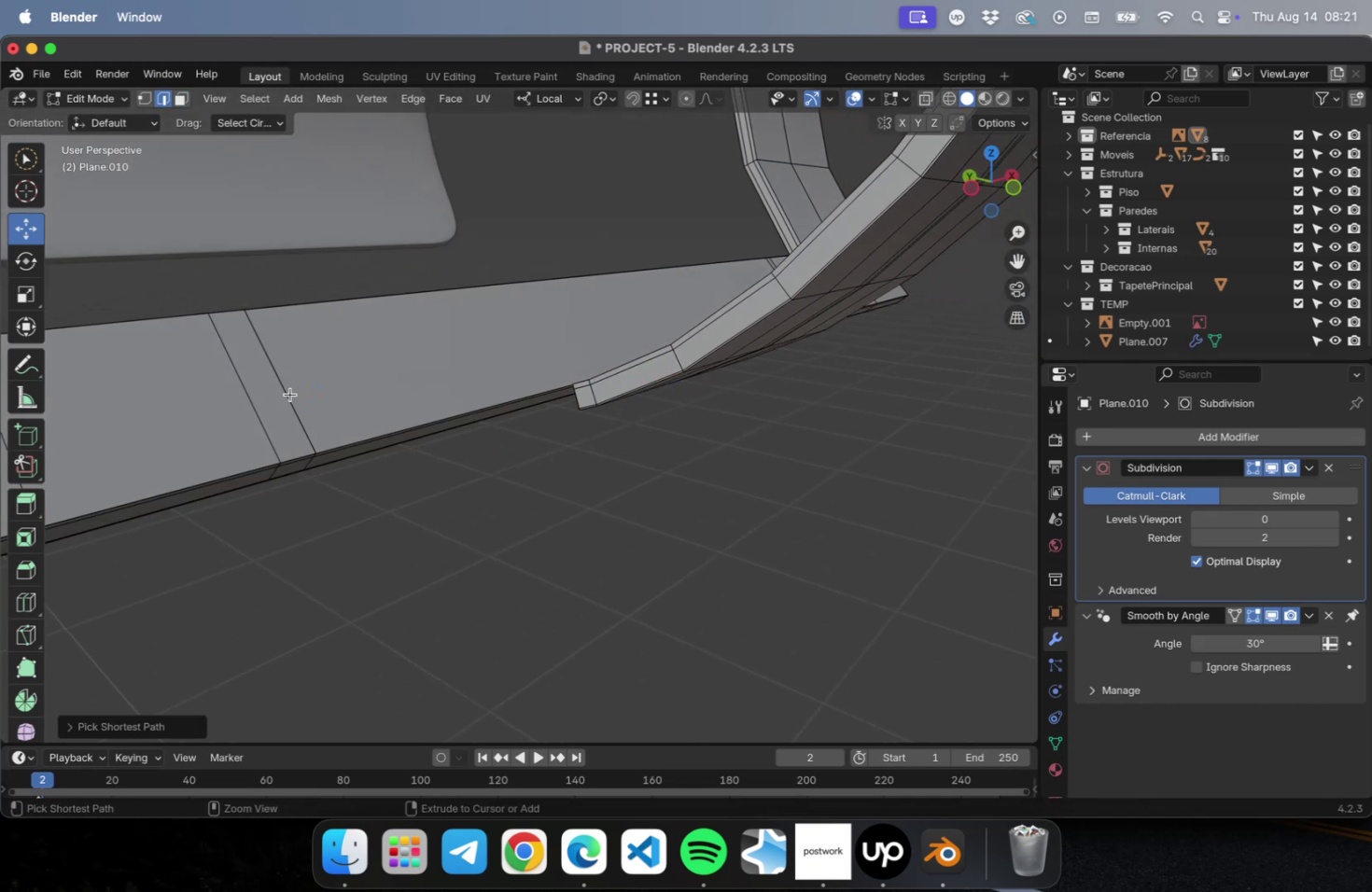 
key(Meta+Z)
 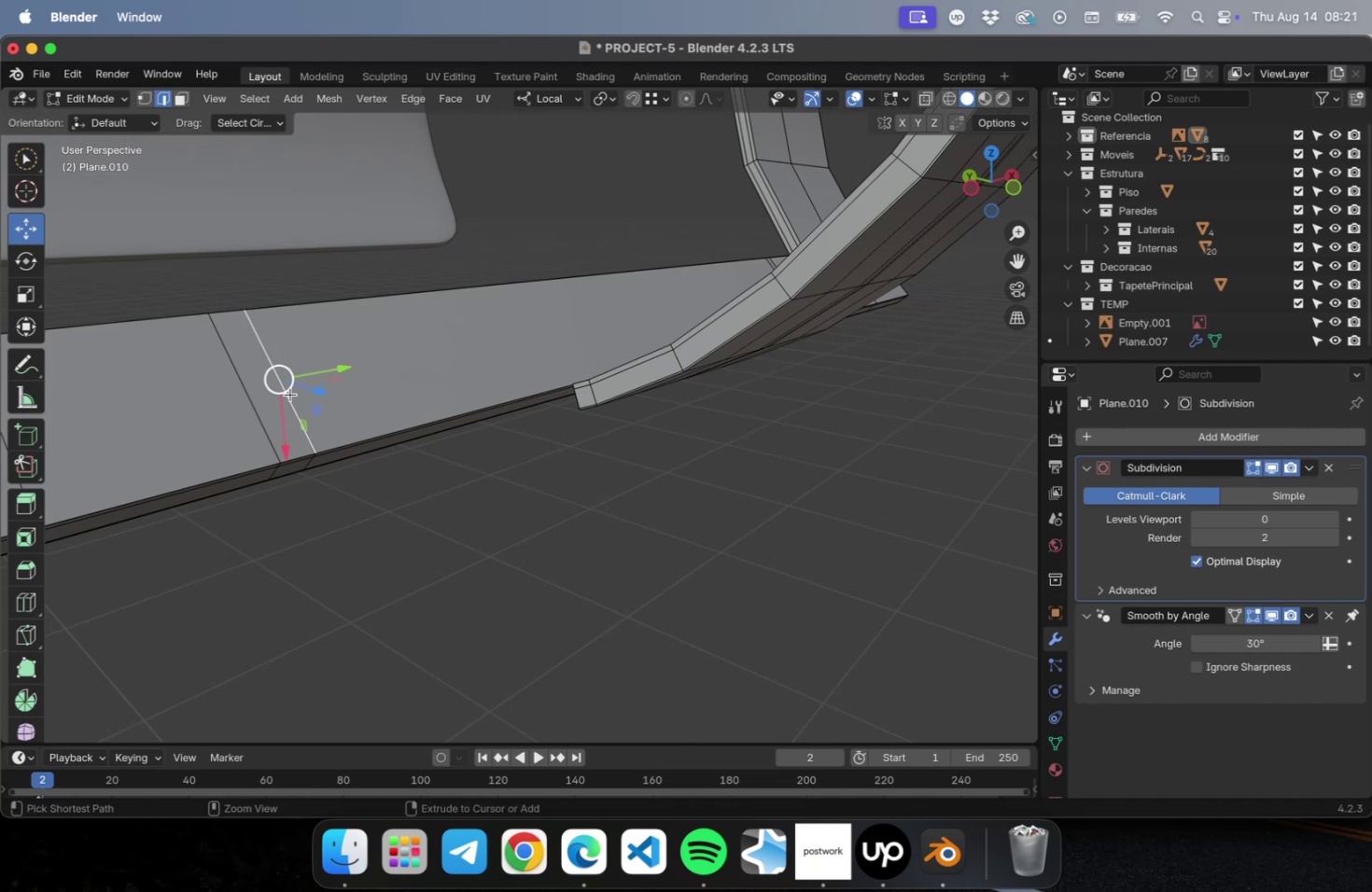 
key(Meta+Z)
 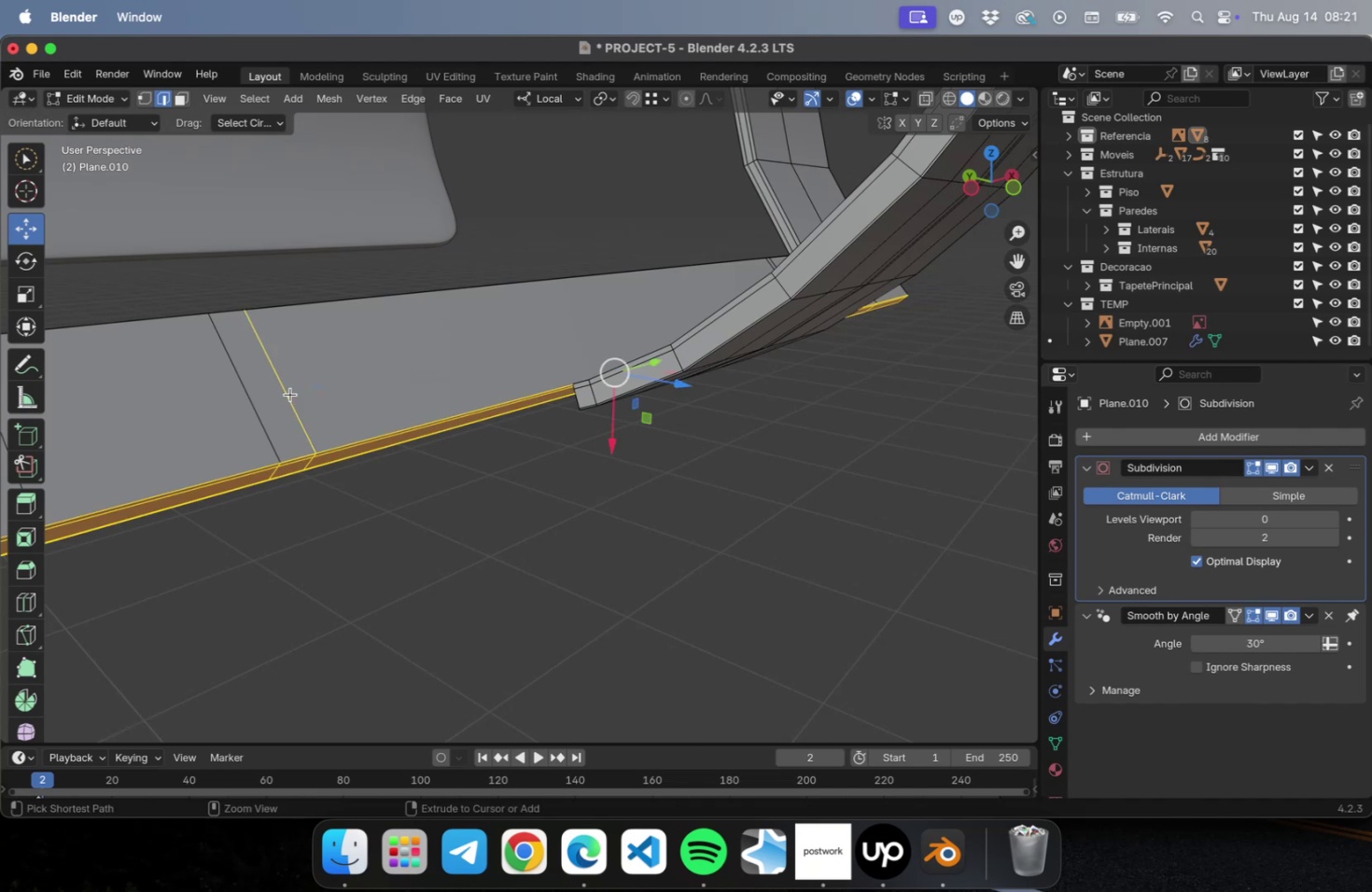 
hold_key(key=CommandLeft, duration=2.1)
left_click([290, 394])
 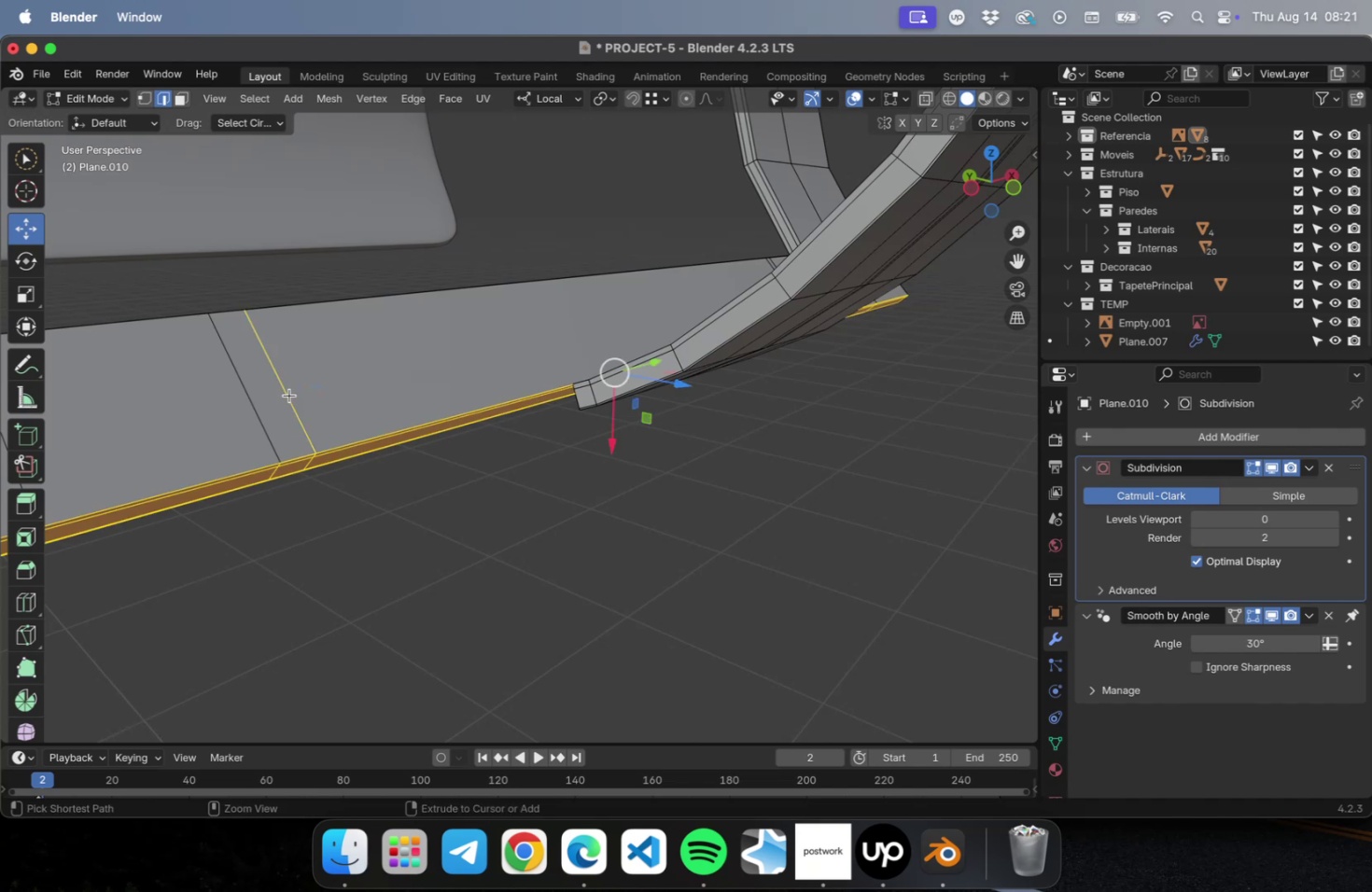 
double_click([287, 396])
 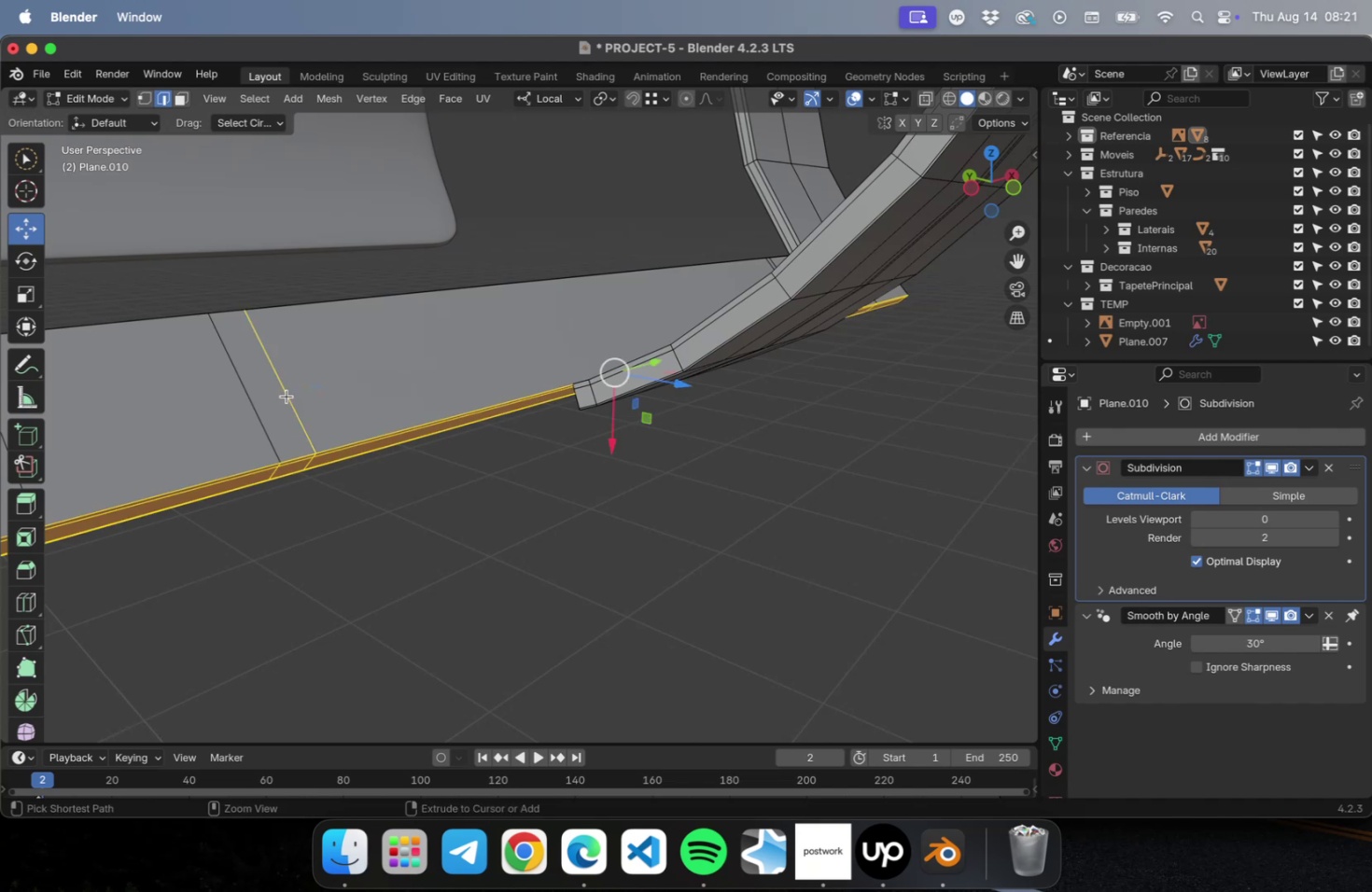 
triple_click([287, 396])
 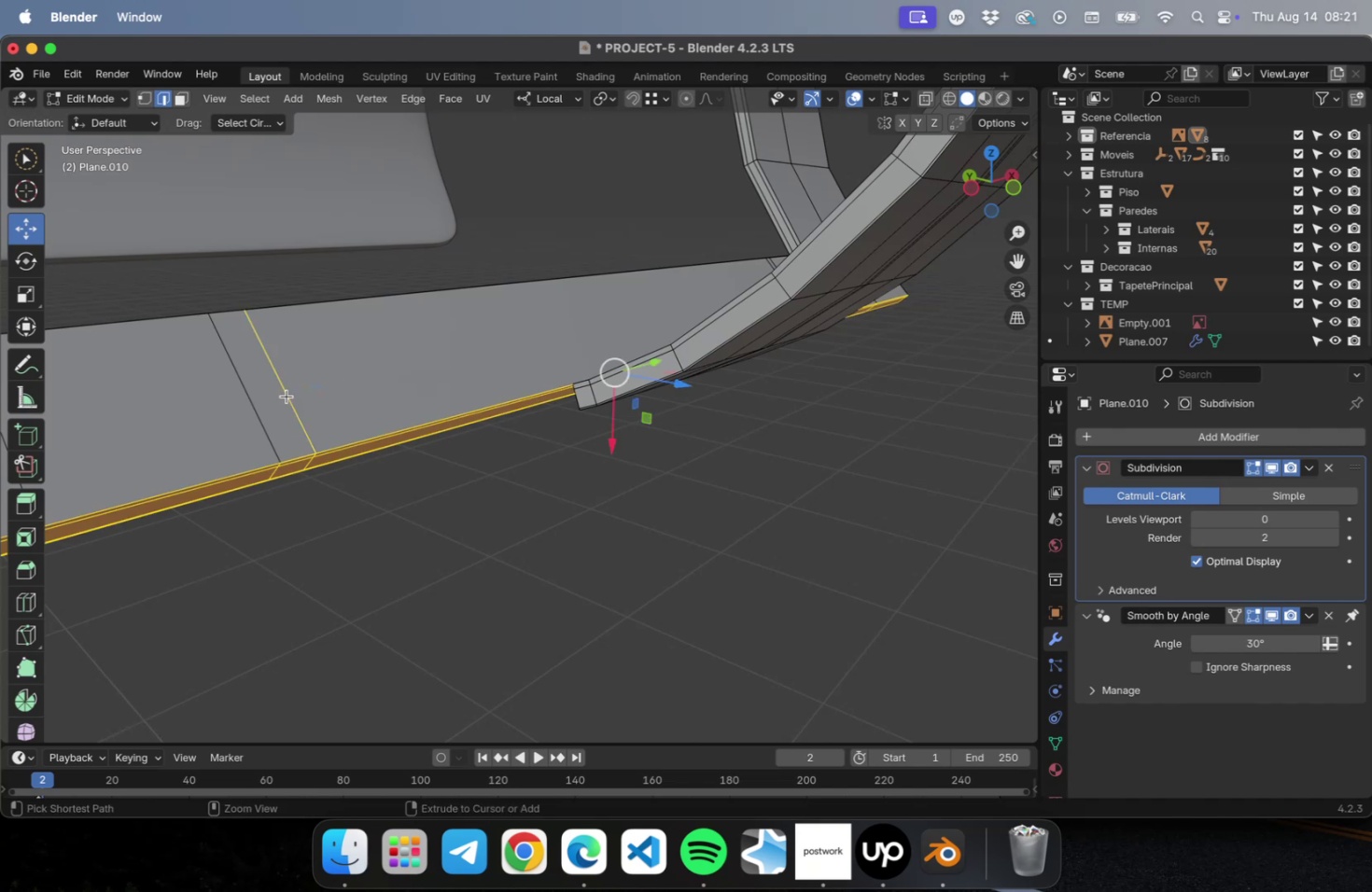 
hold_key(key=ShiftLeft, duration=0.66)
left_click([287, 396])
 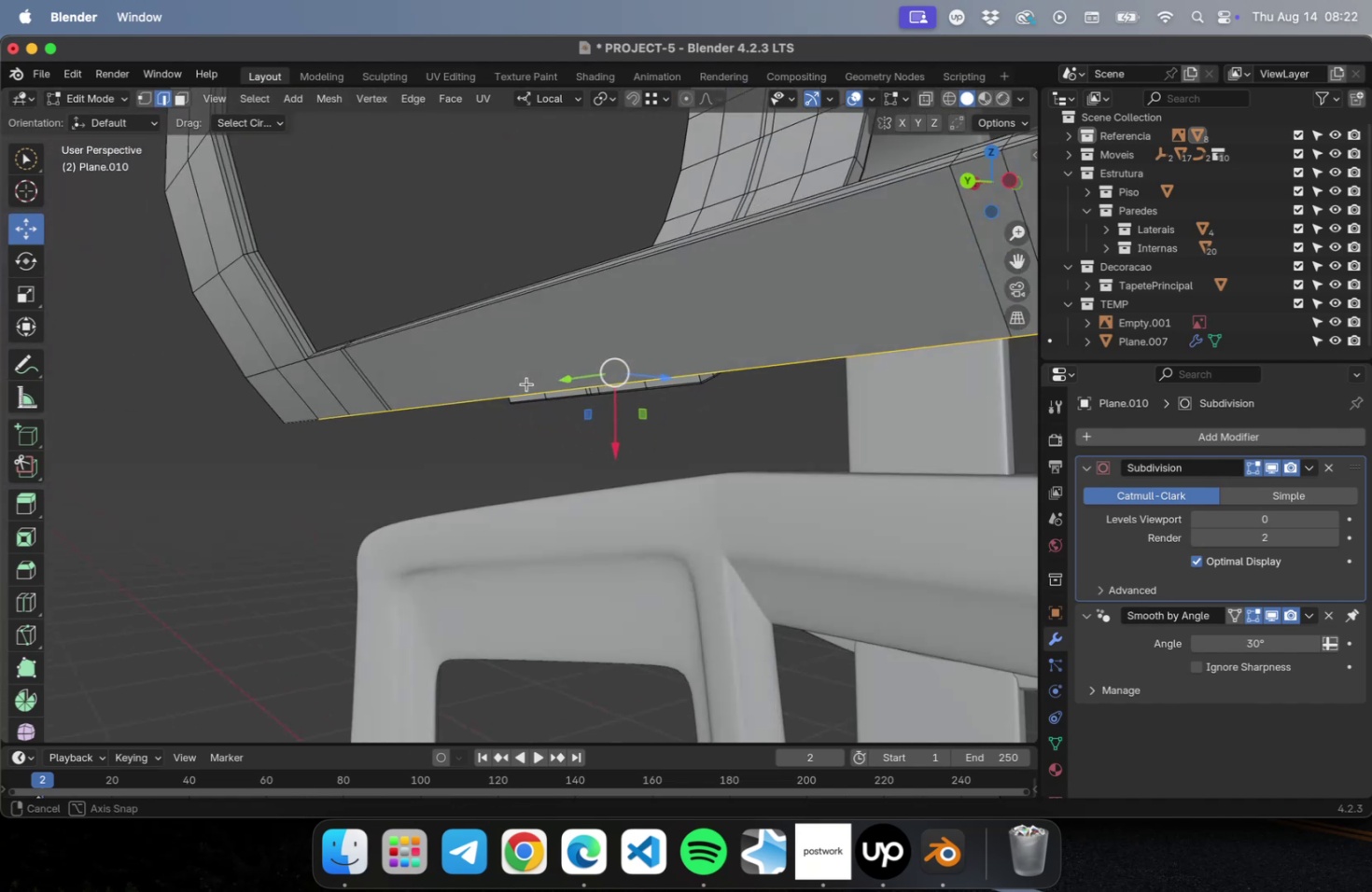 
hold_key(key=ShiftLeft, duration=0.63)
 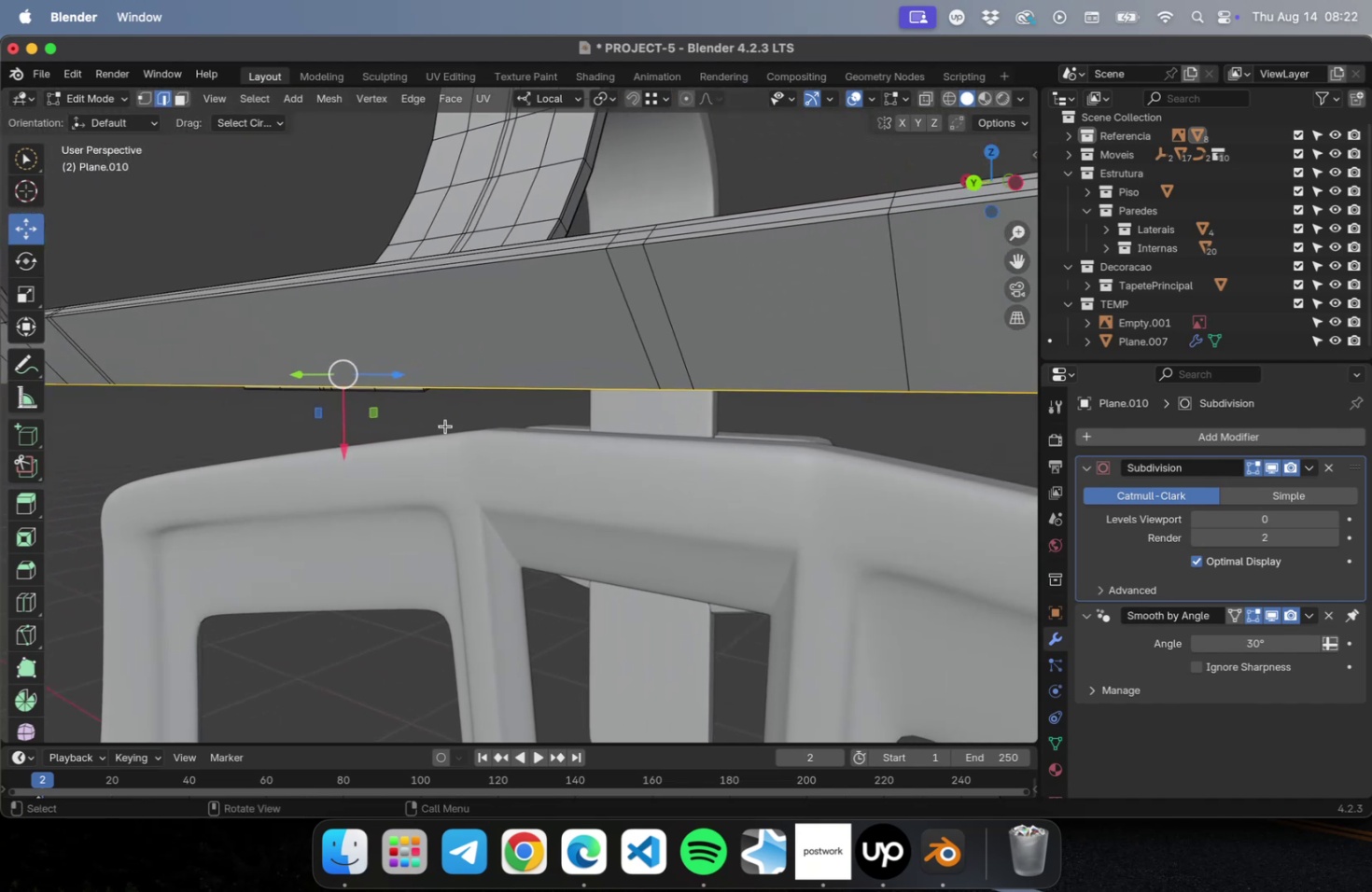 
scroll: coordinate [455, 422], scroll_direction: down, amount: 15.0
 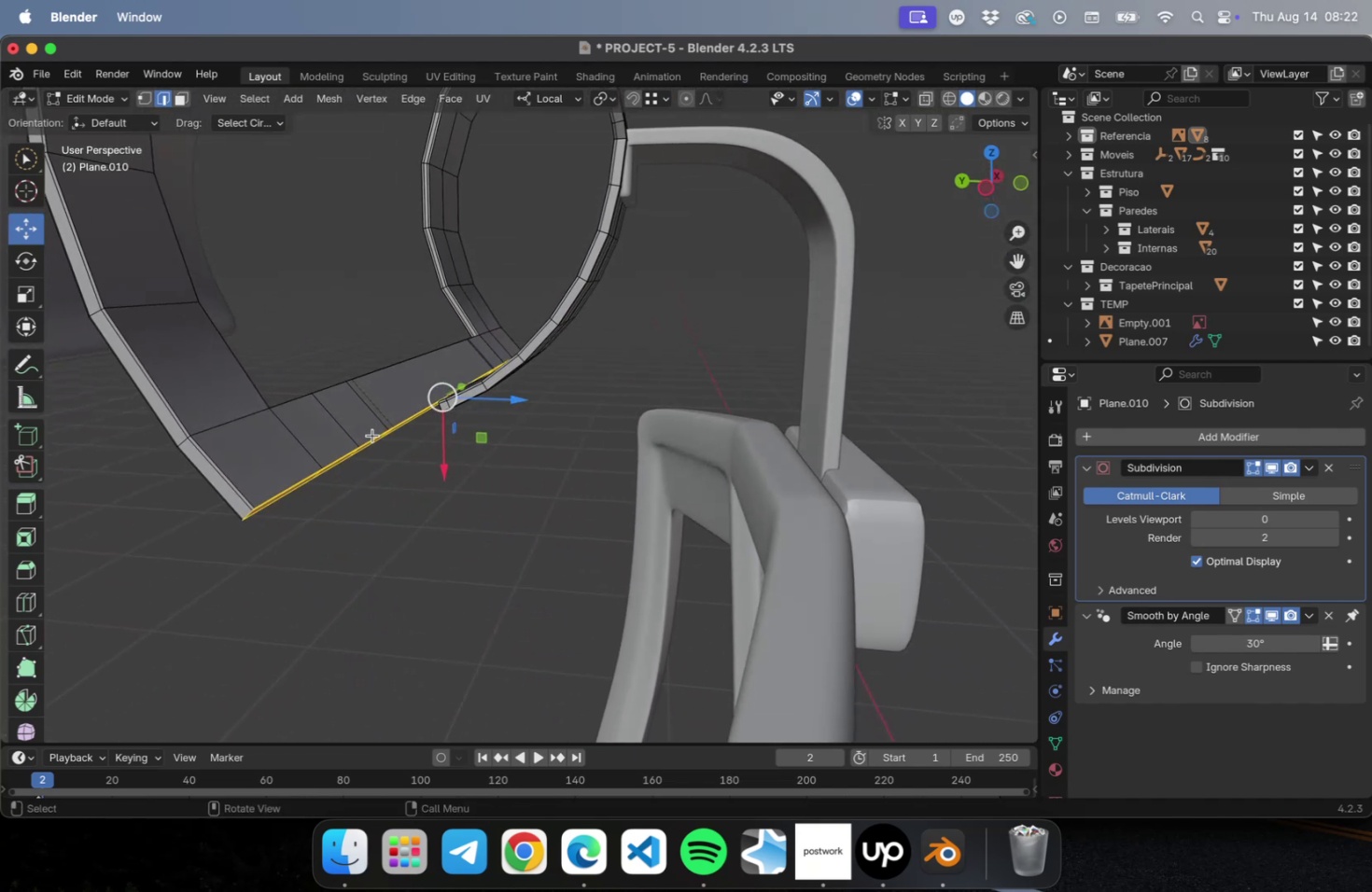 
key(NumLock)
 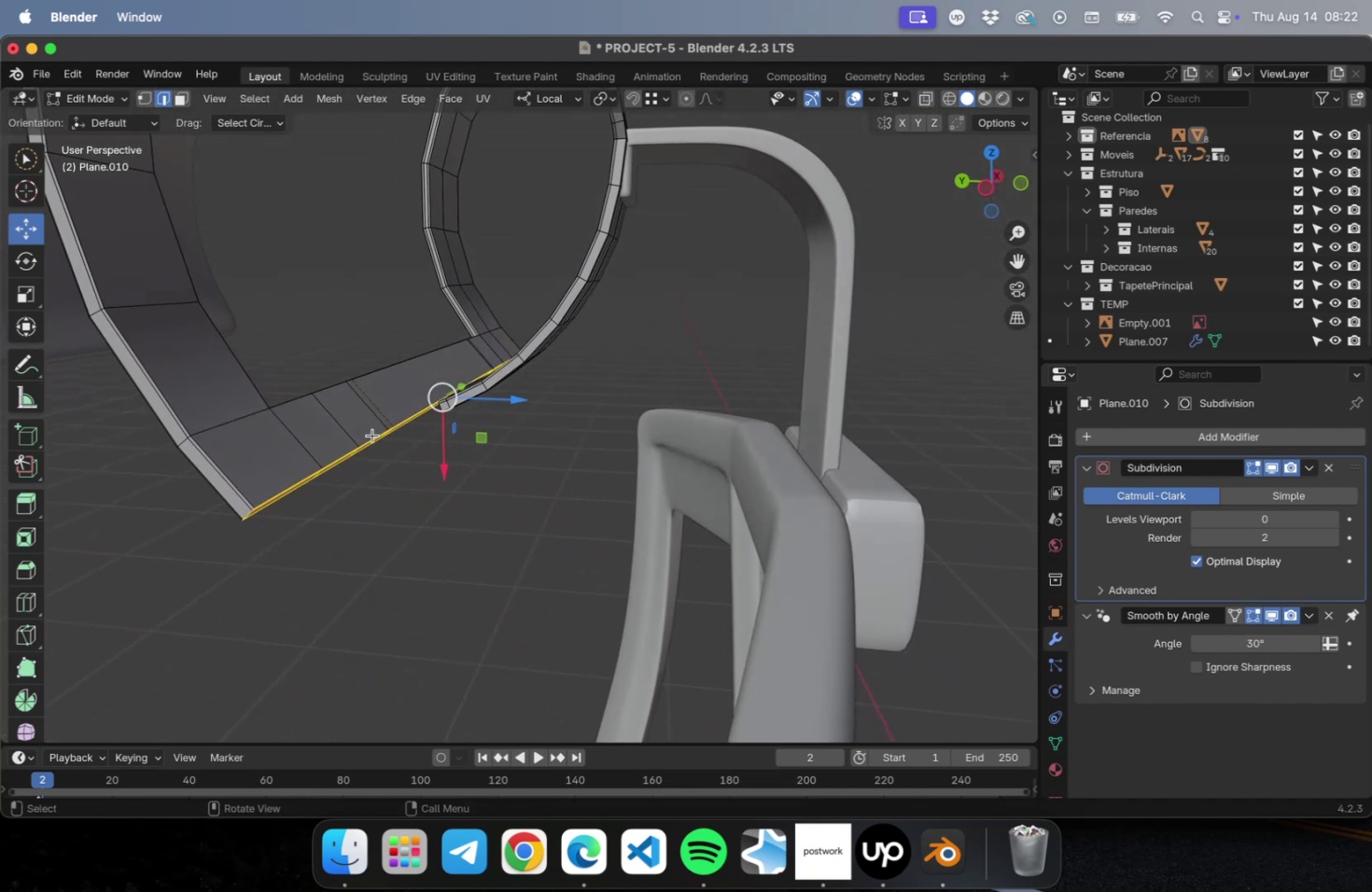 
key(Numpad3)
 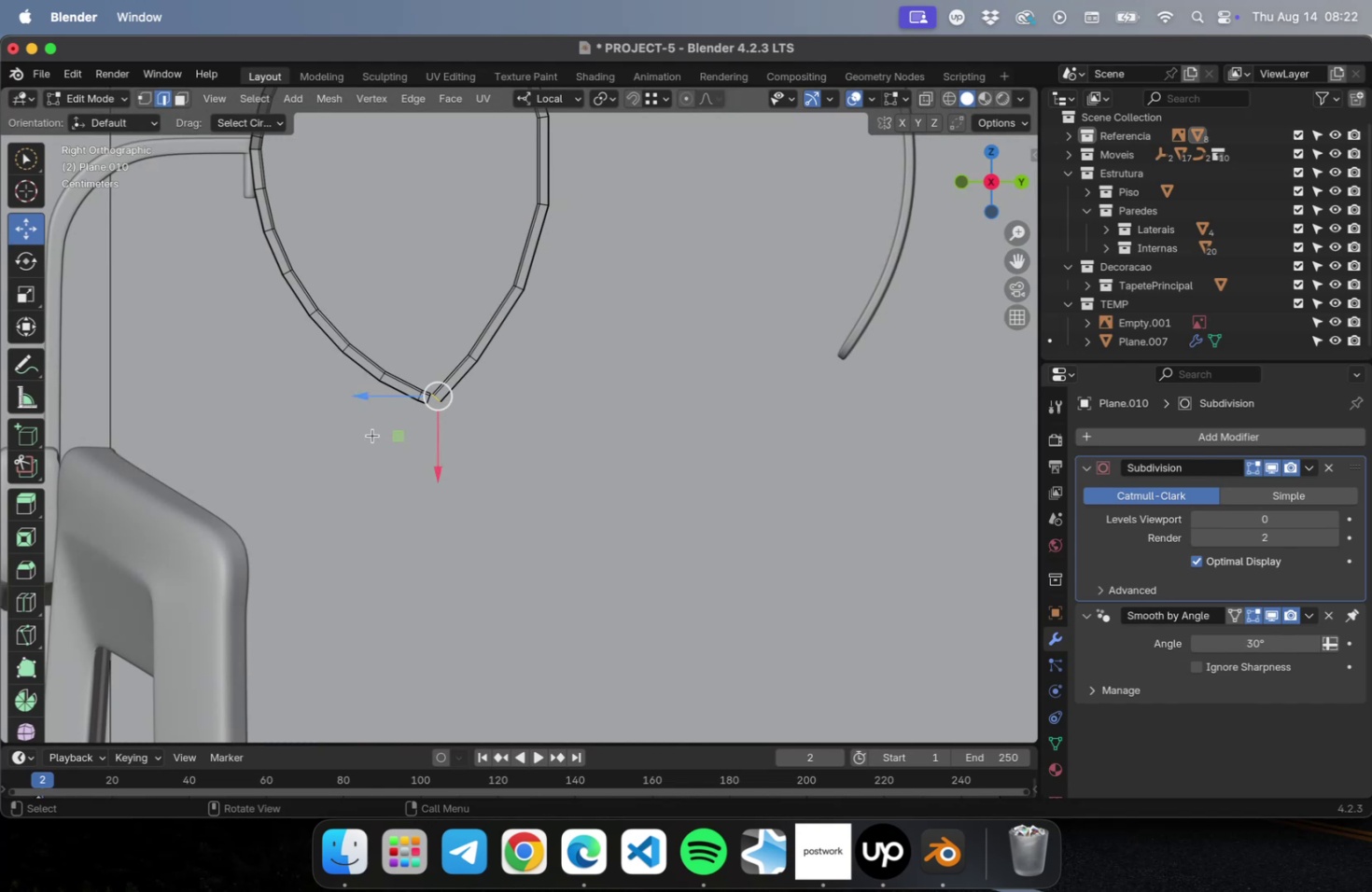 
scroll: coordinate [380, 449], scroll_direction: up, amount: 37.0
 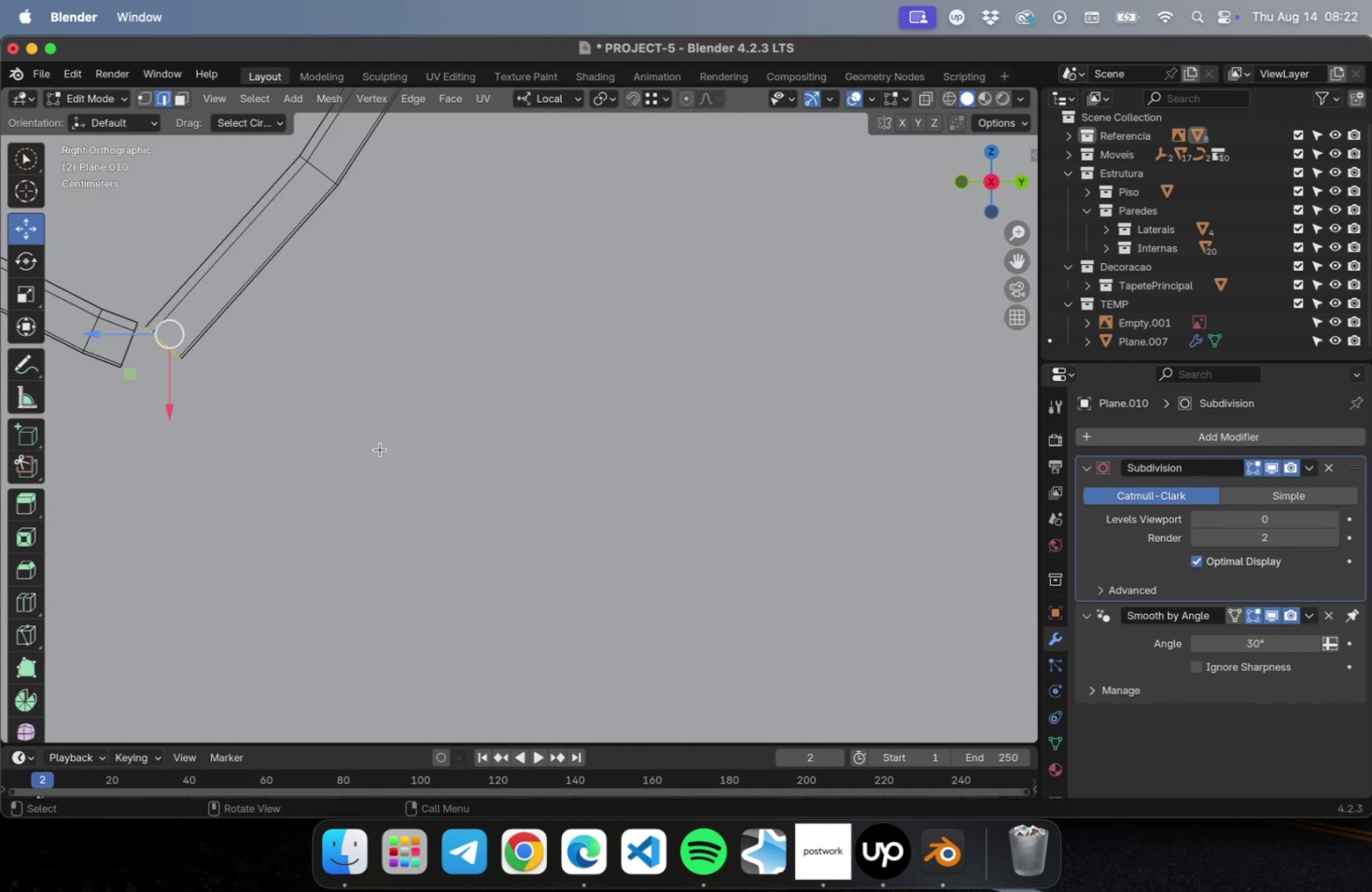 
hold_key(key=ShiftLeft, duration=0.67)
 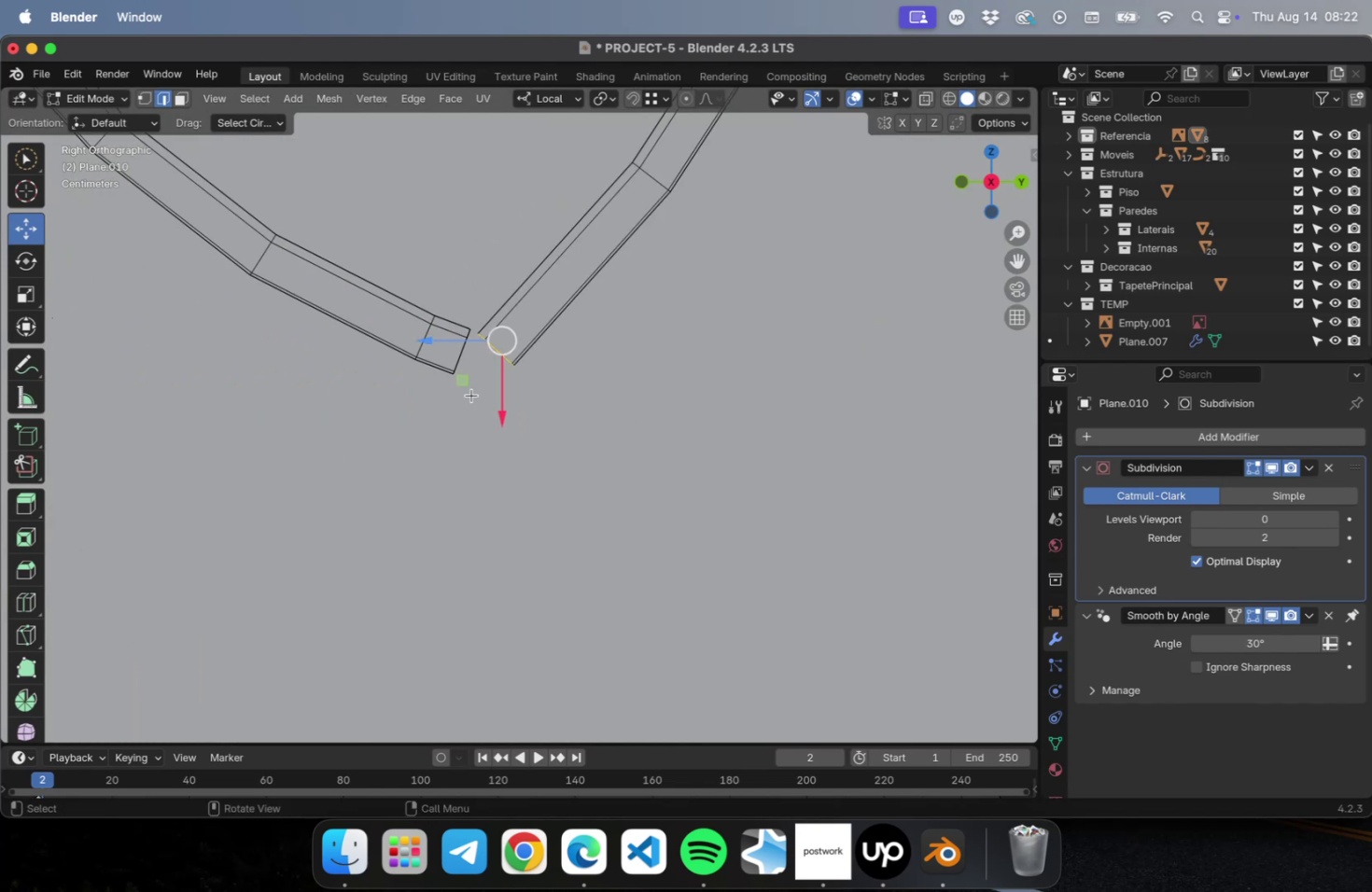 
scroll: coordinate [472, 353], scroll_direction: up, amount: 5.0
 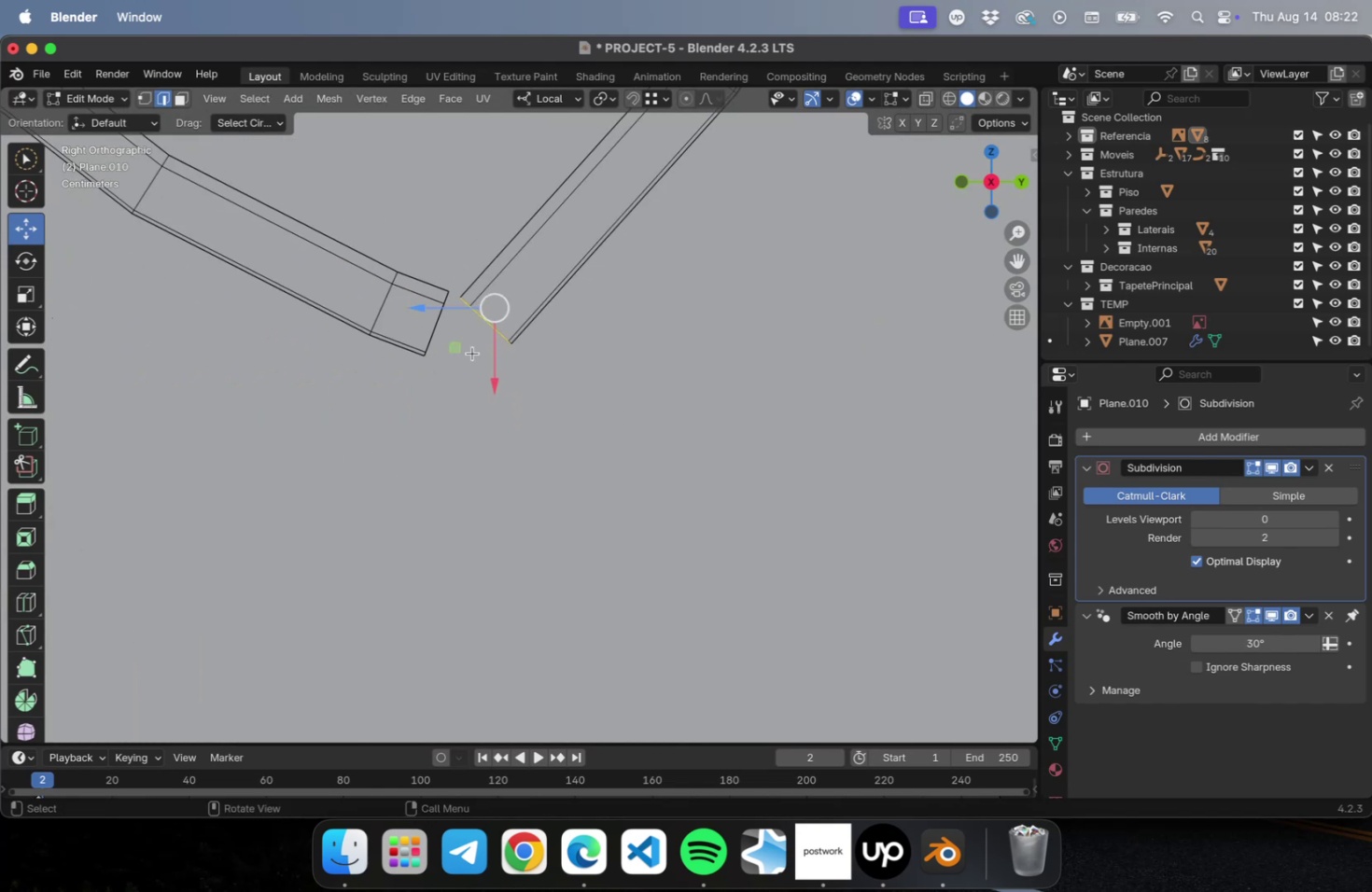 
hold_key(key=ShiftLeft, duration=0.35)
 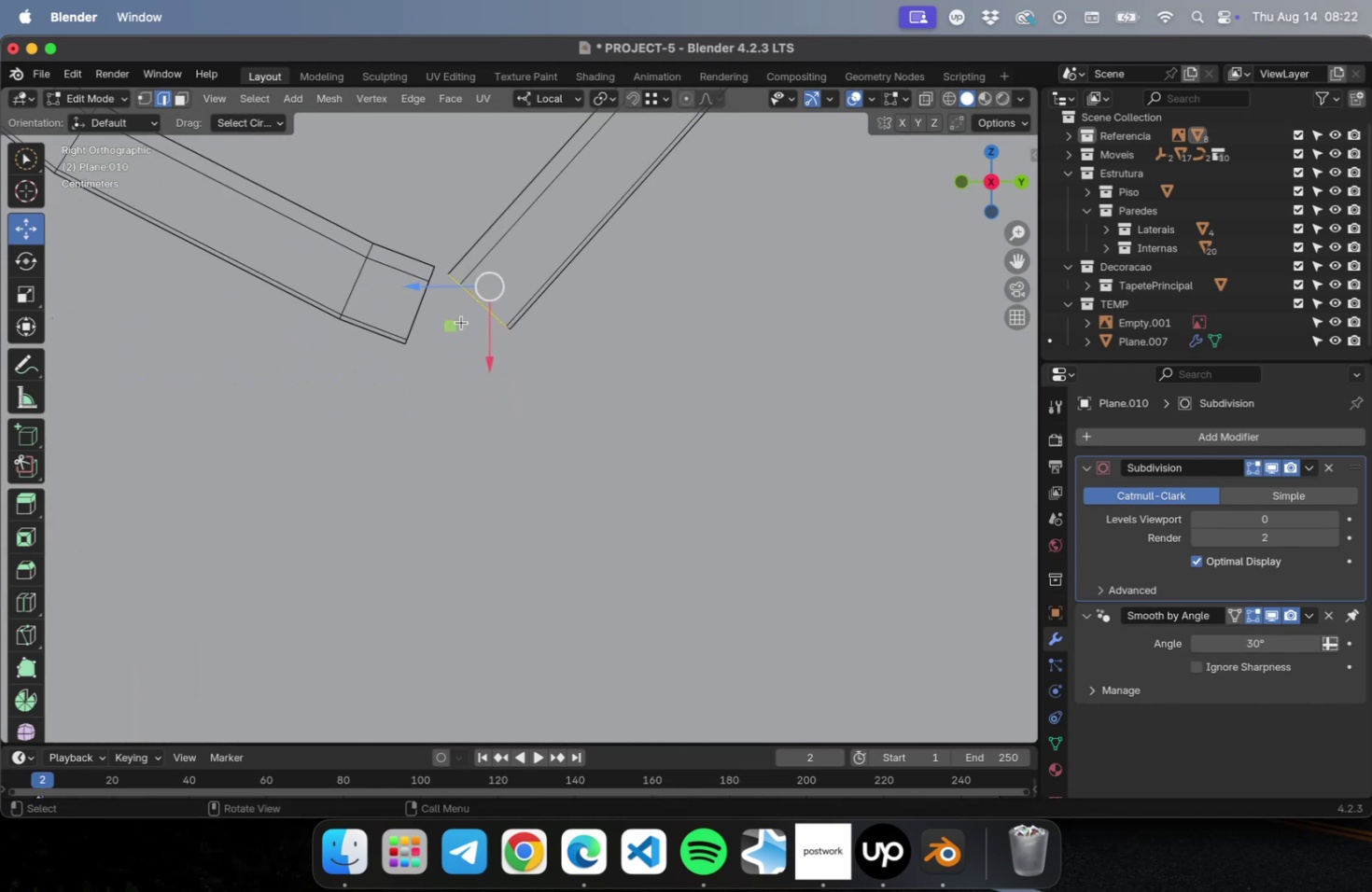 
key(E)
 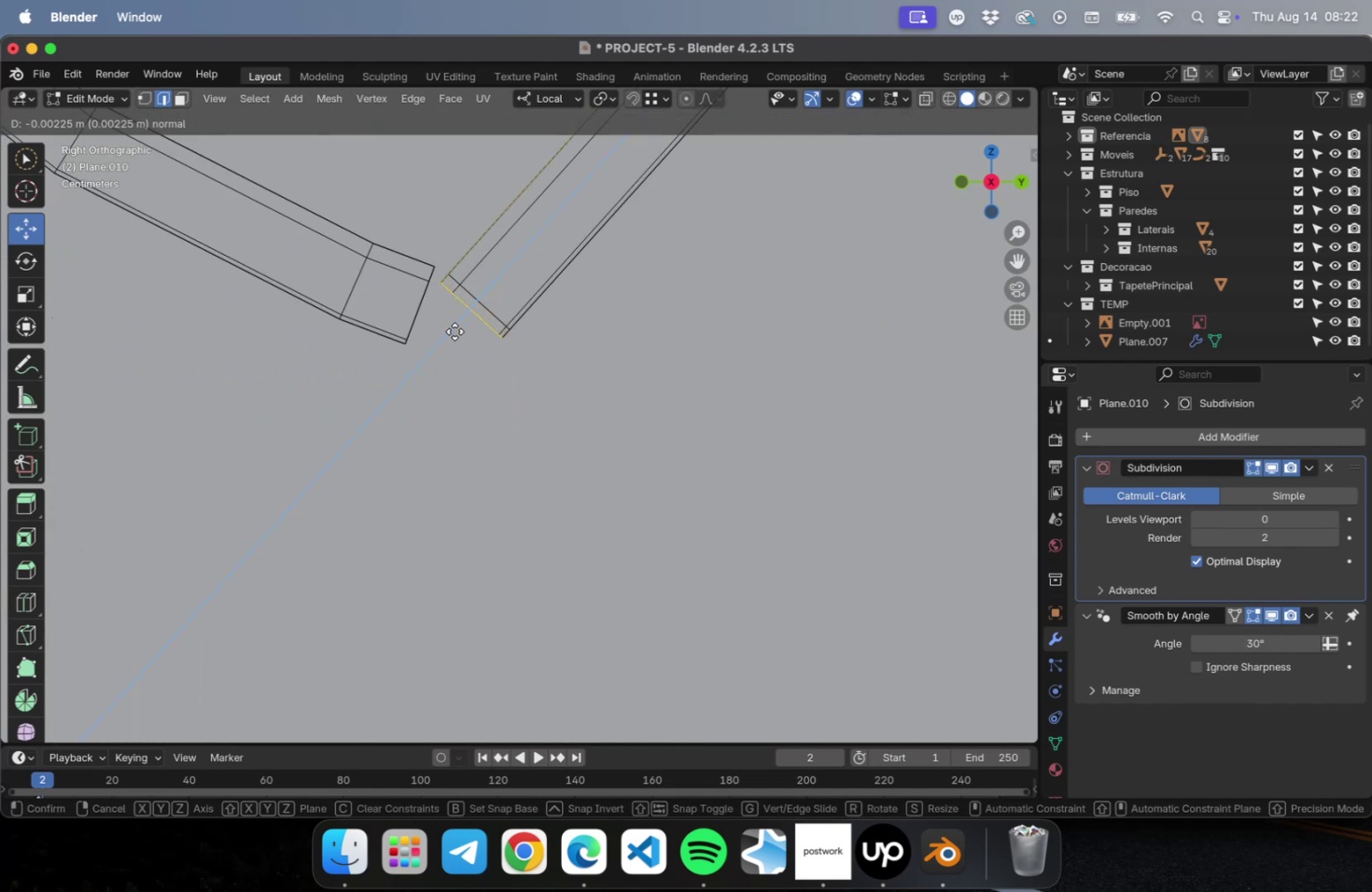 
key(Escape)
 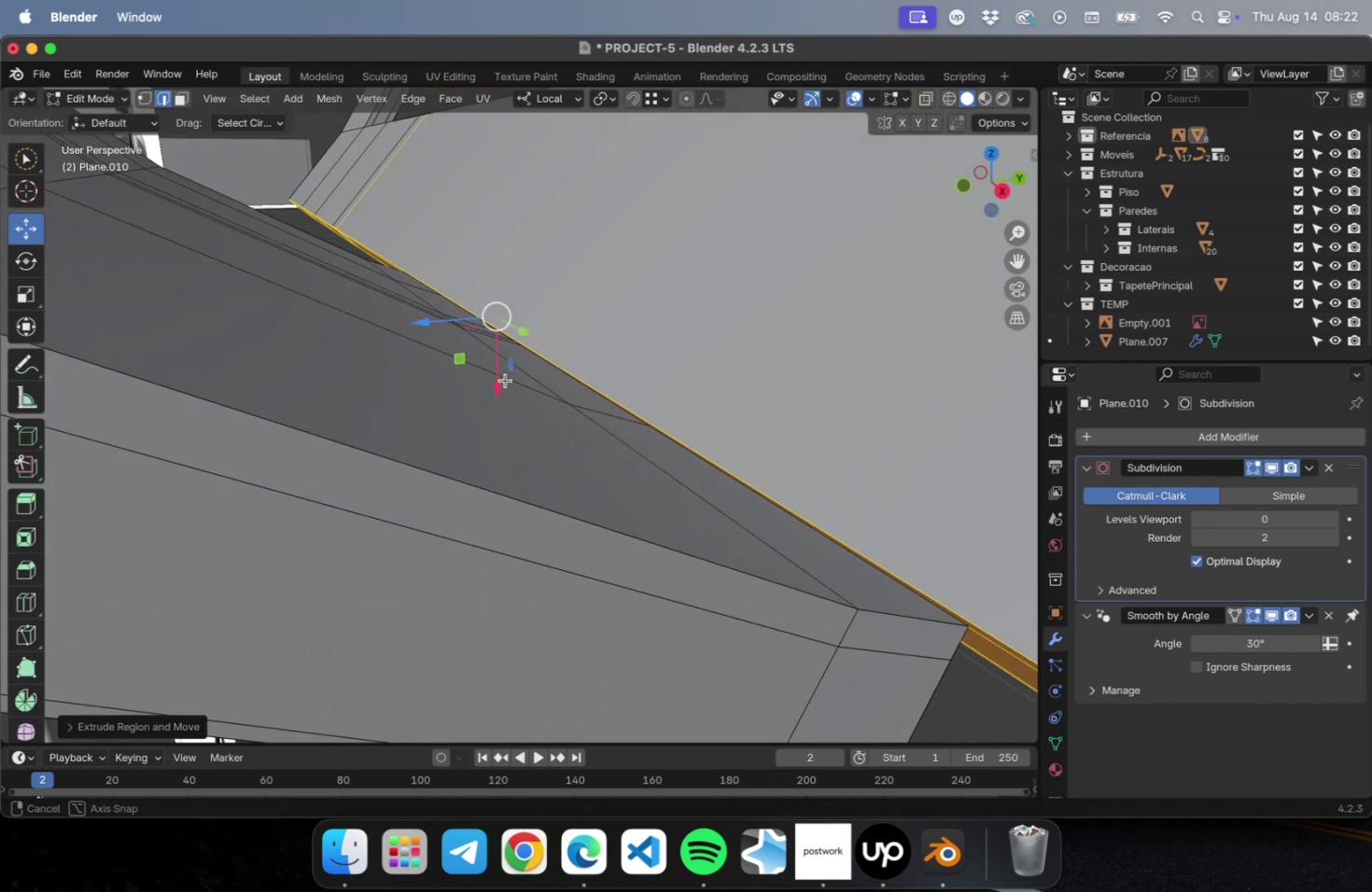 
scroll: coordinate [503, 367], scroll_direction: down, amount: 9.0
 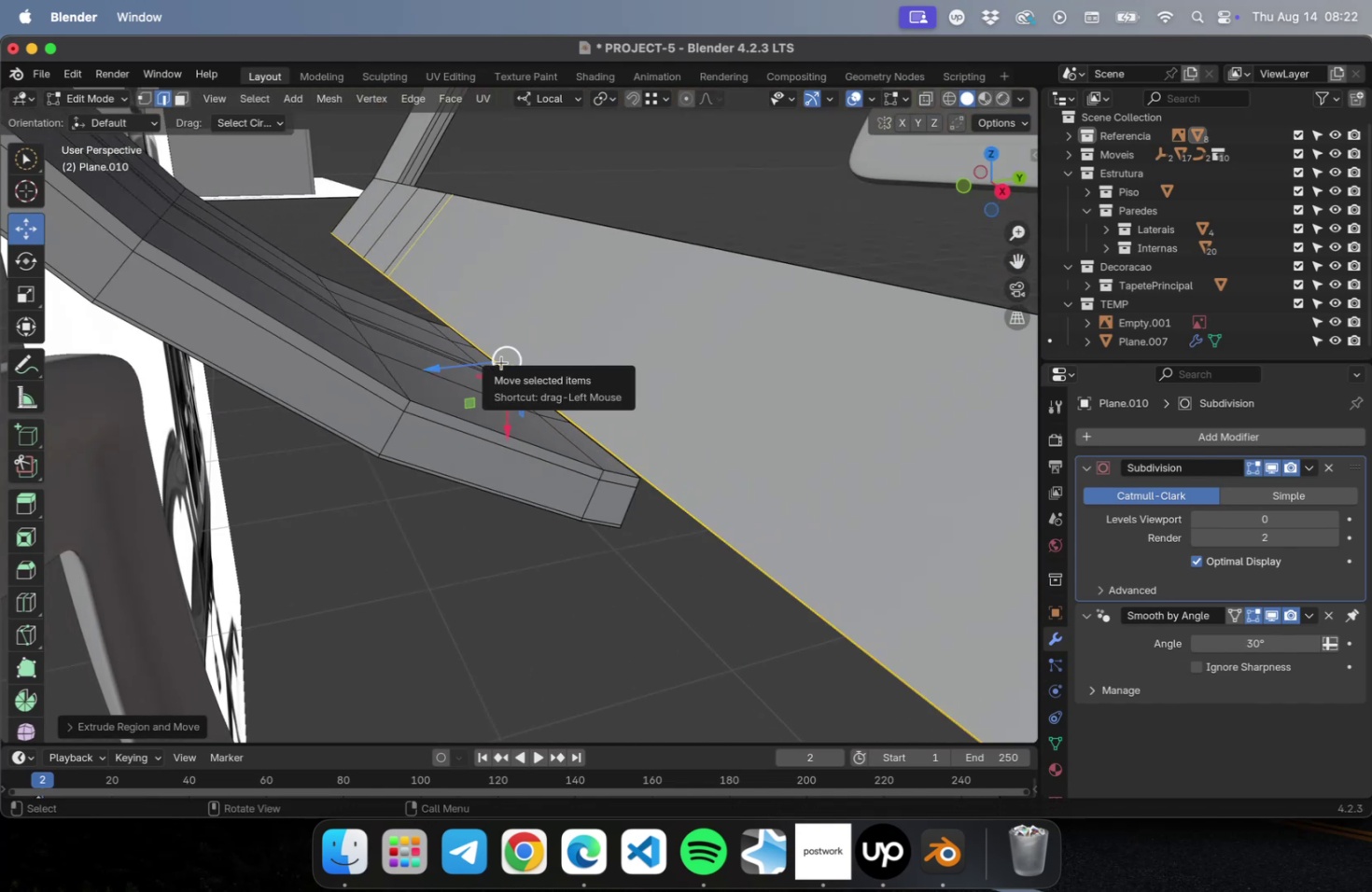 
key(Meta+Z)
 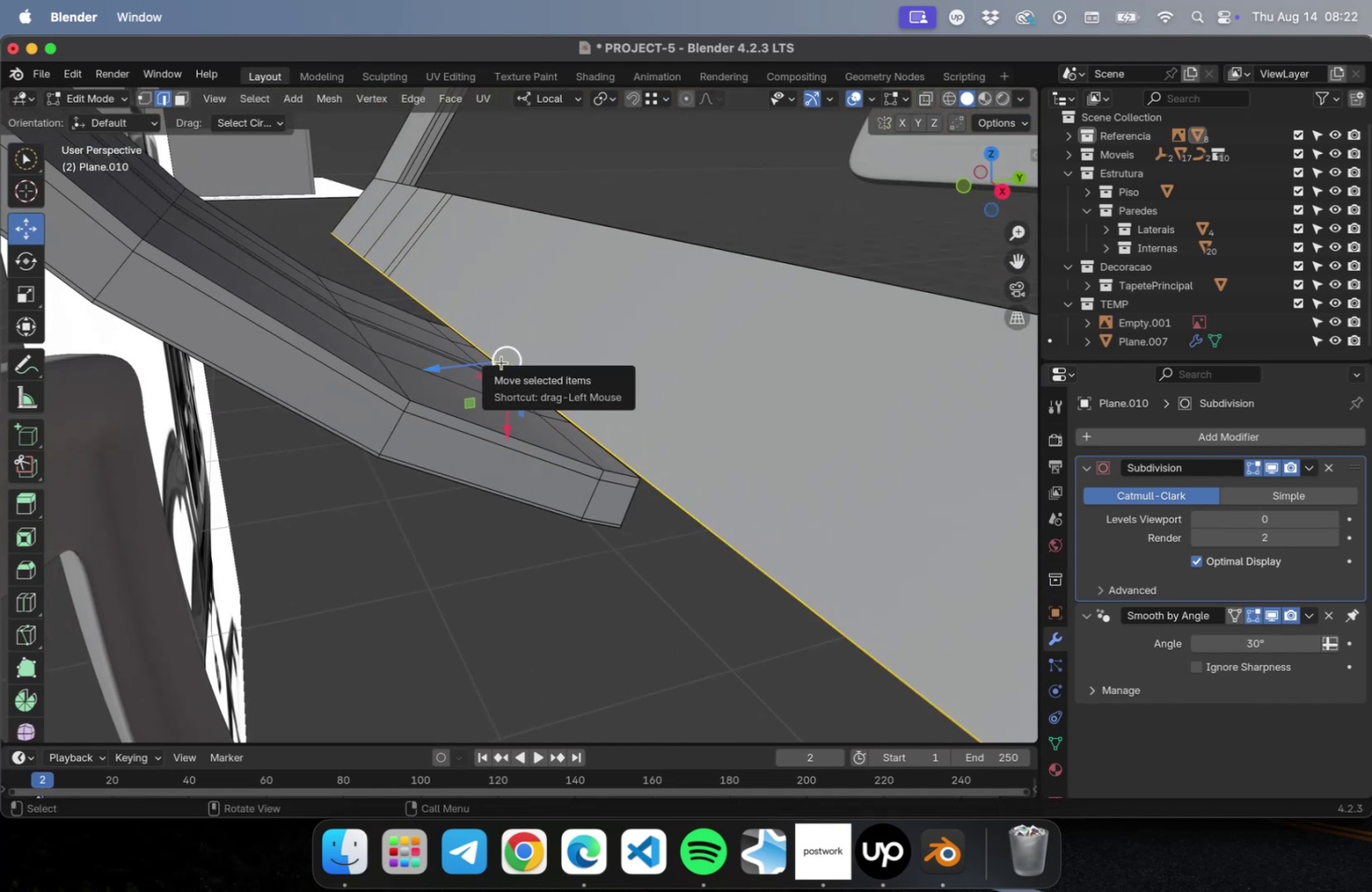 
key(E)
 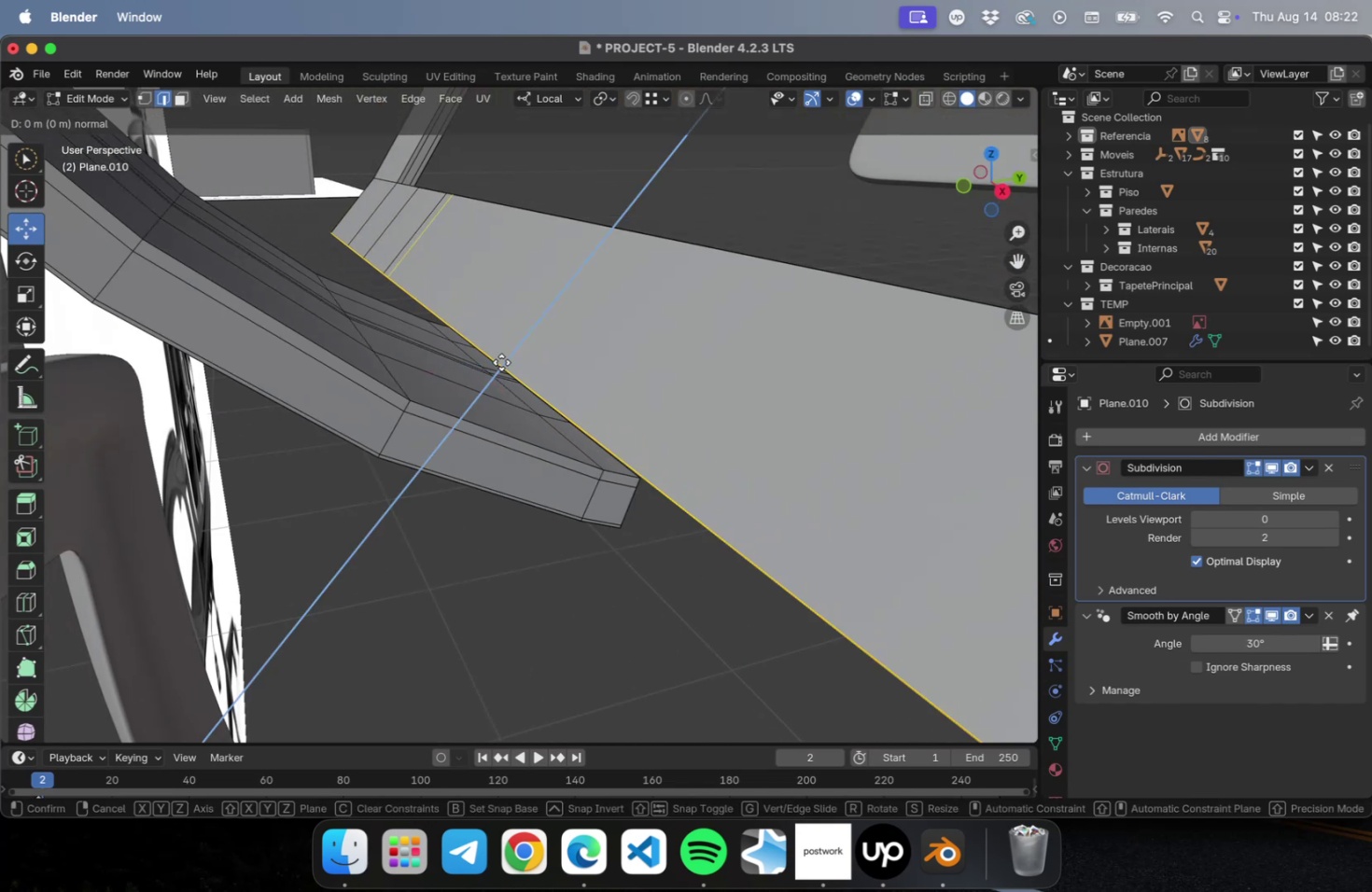 
key(Meta+CommandLeft)
 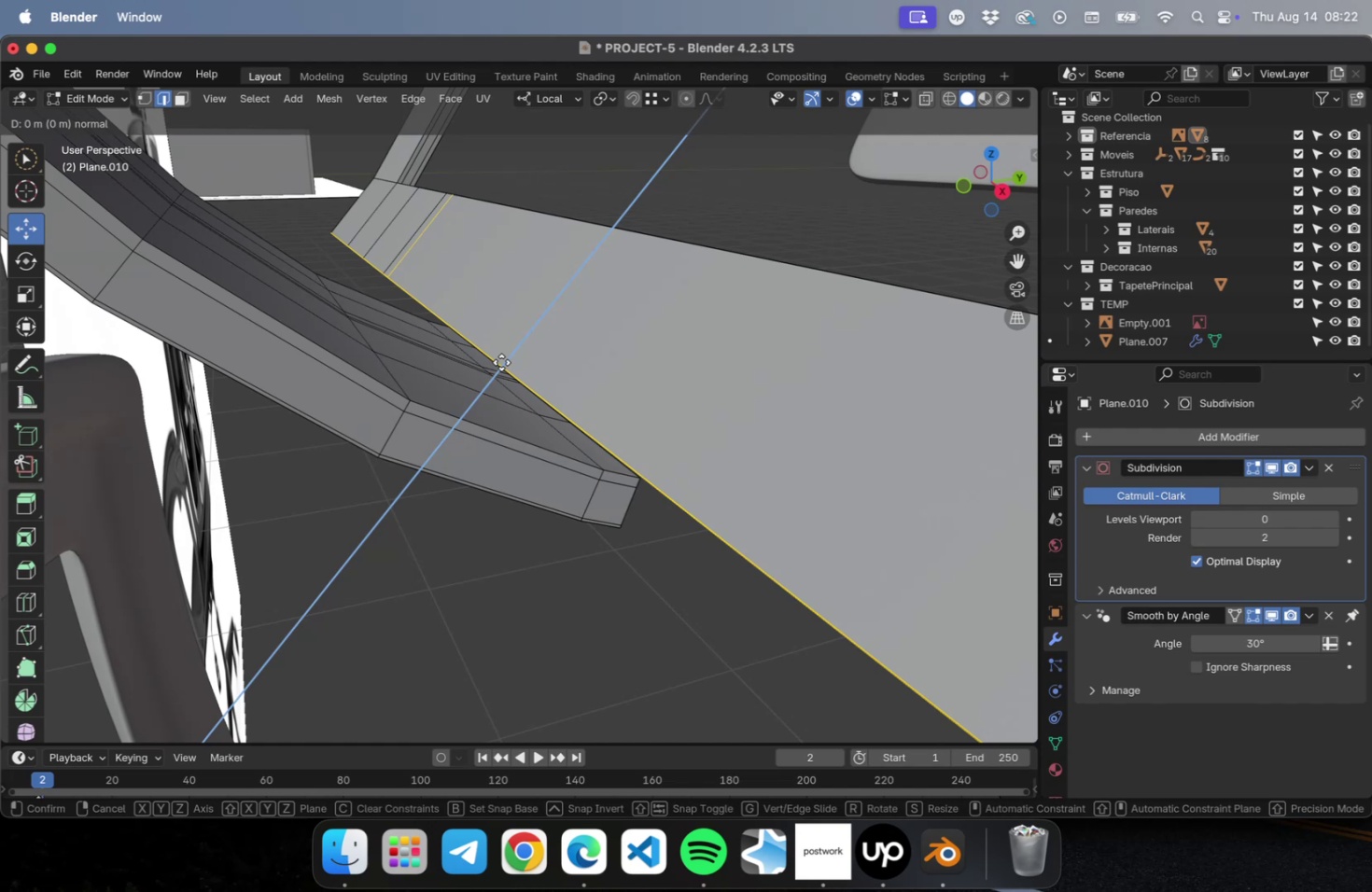 
key(Escape)
 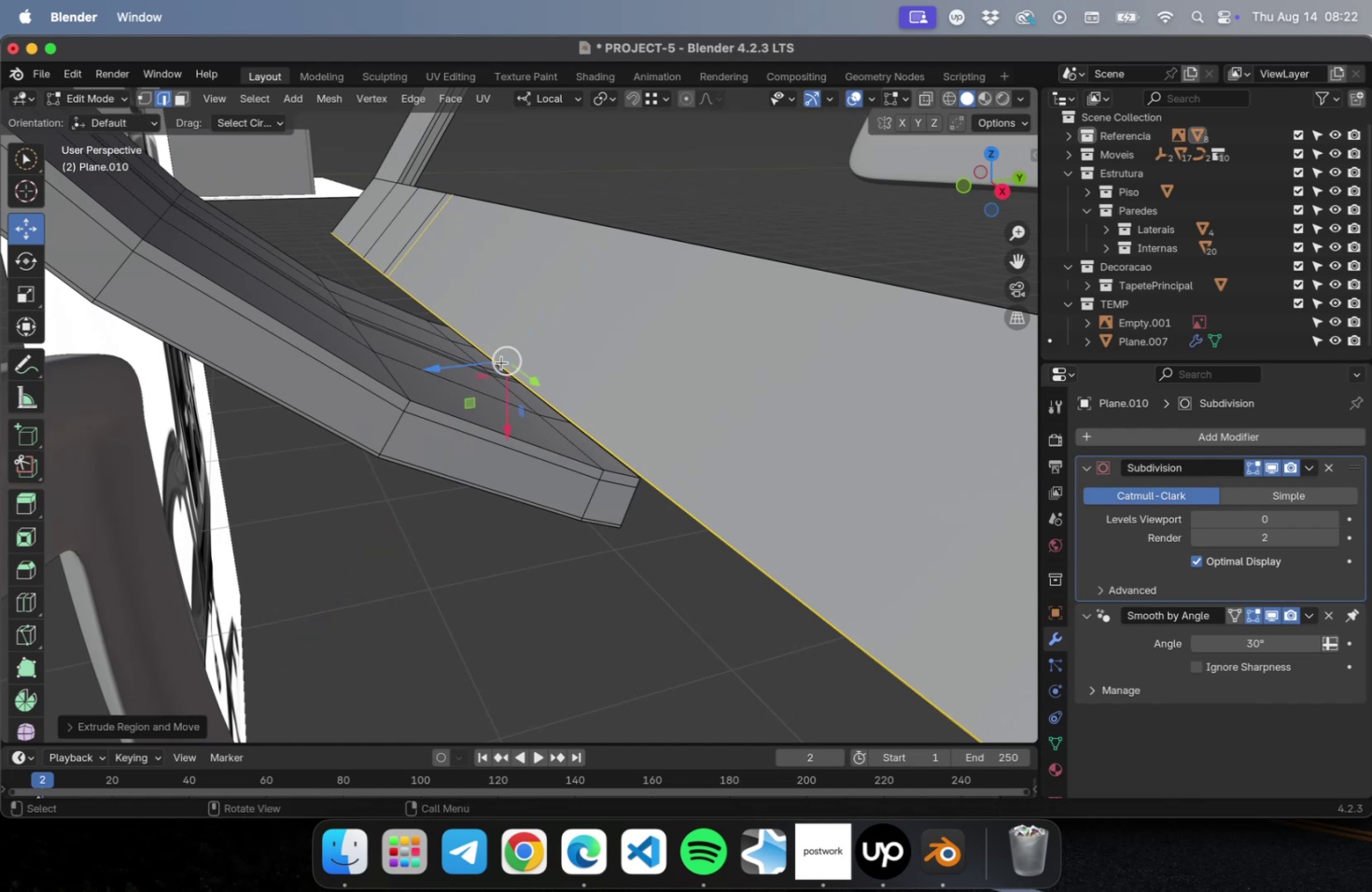 
key(Meta+Z)
 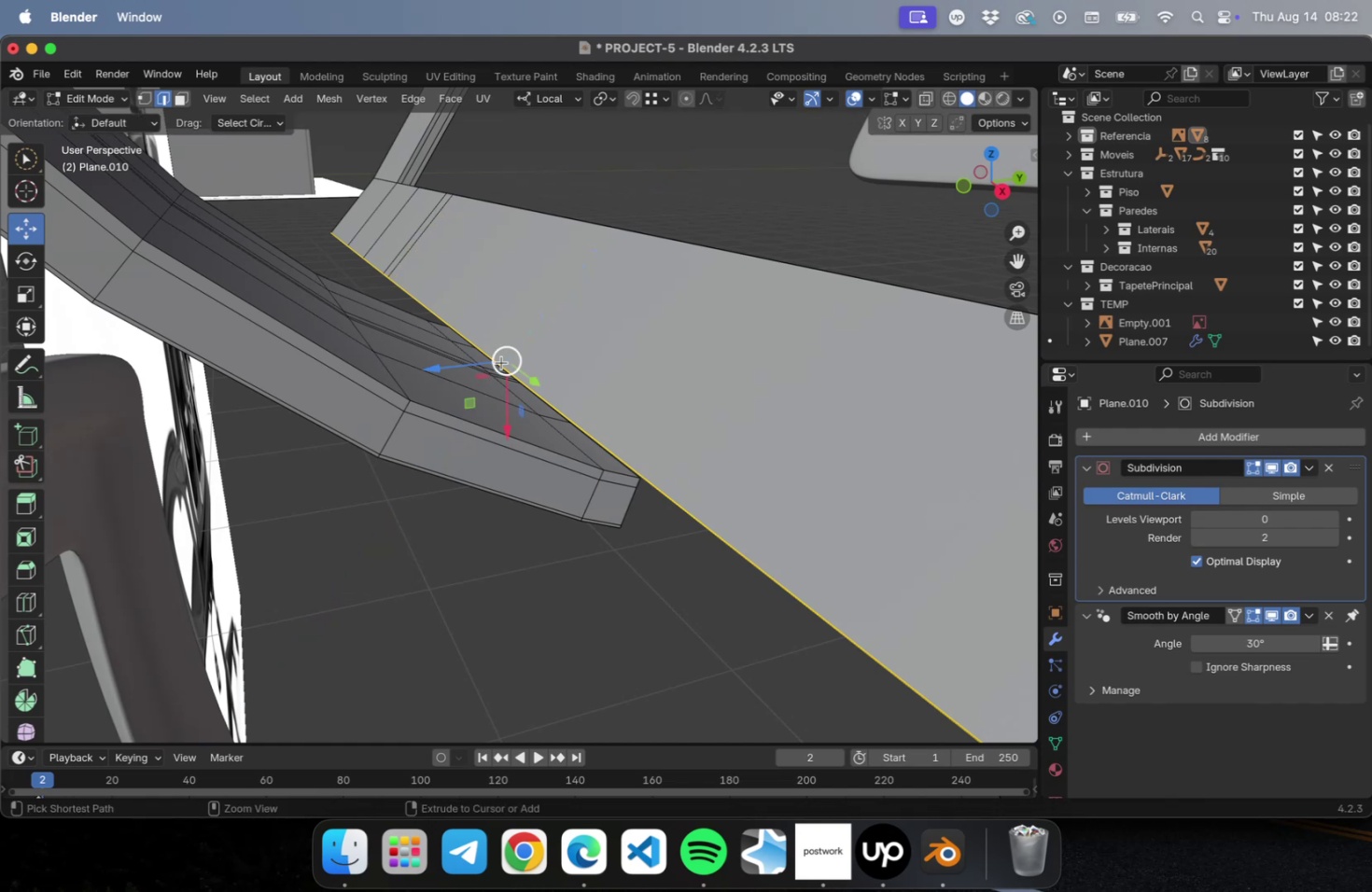 
key(Meta+Z)
 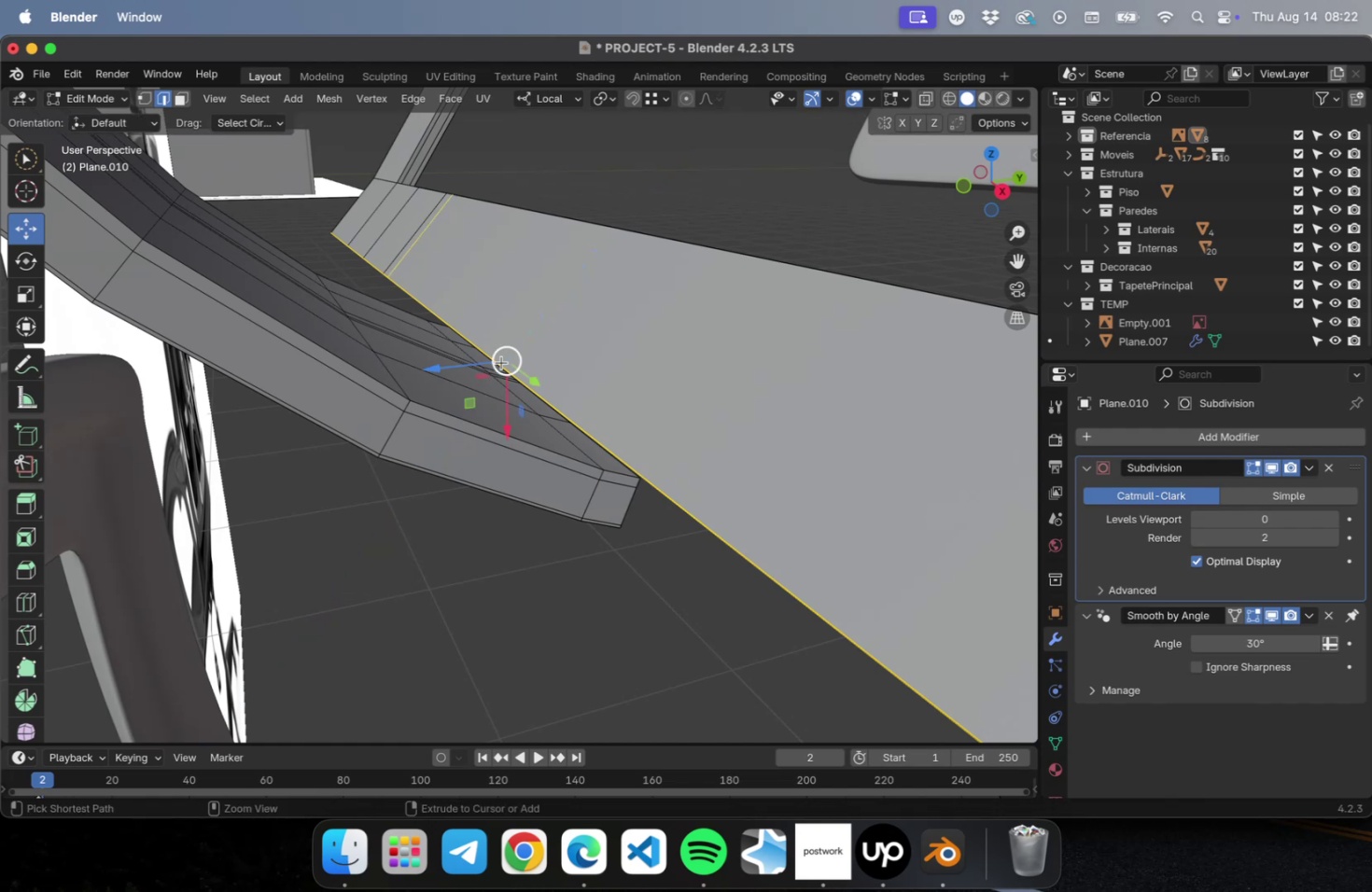 
key(Meta+Z)
 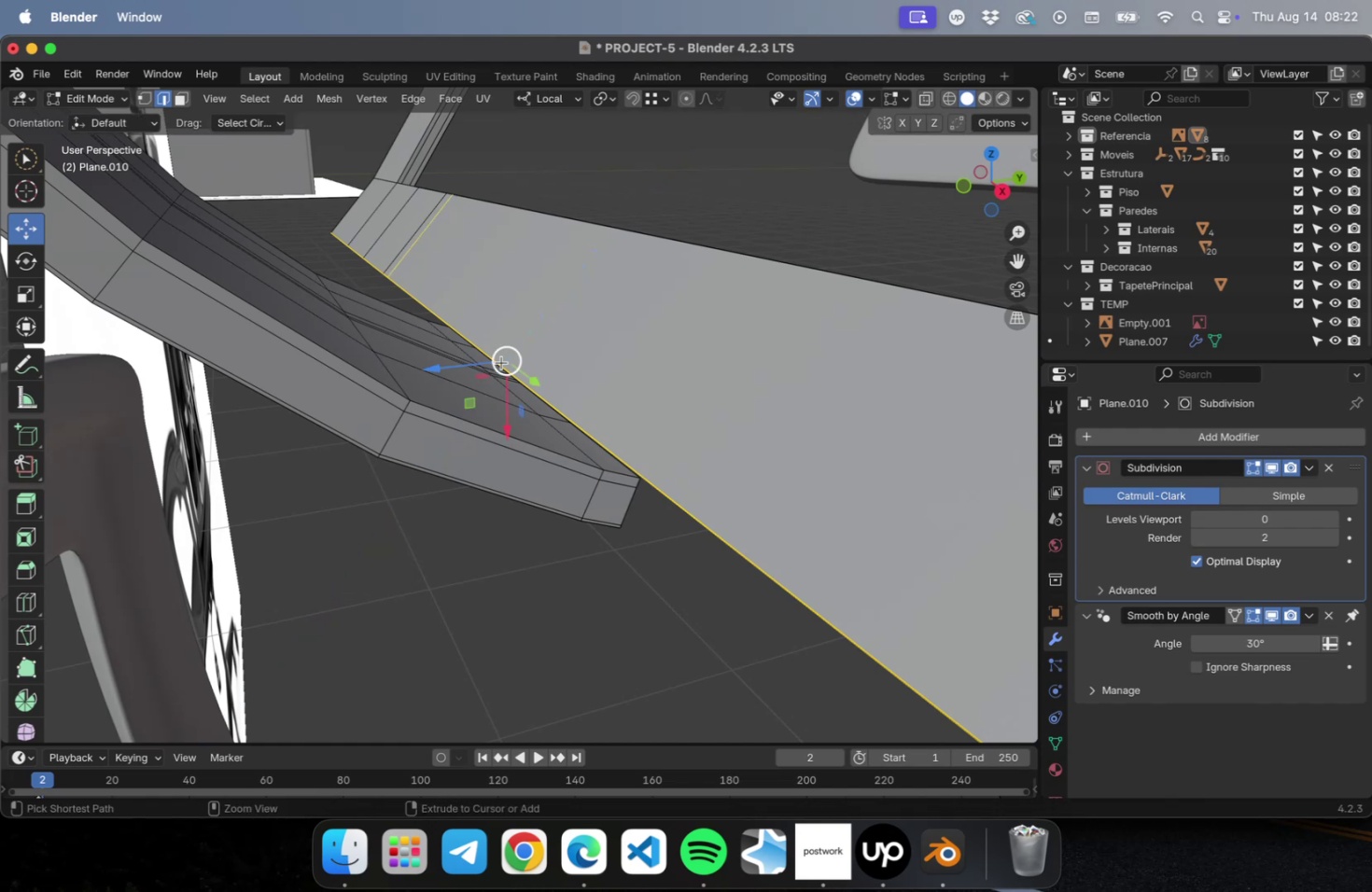 
key(Meta+Z)
 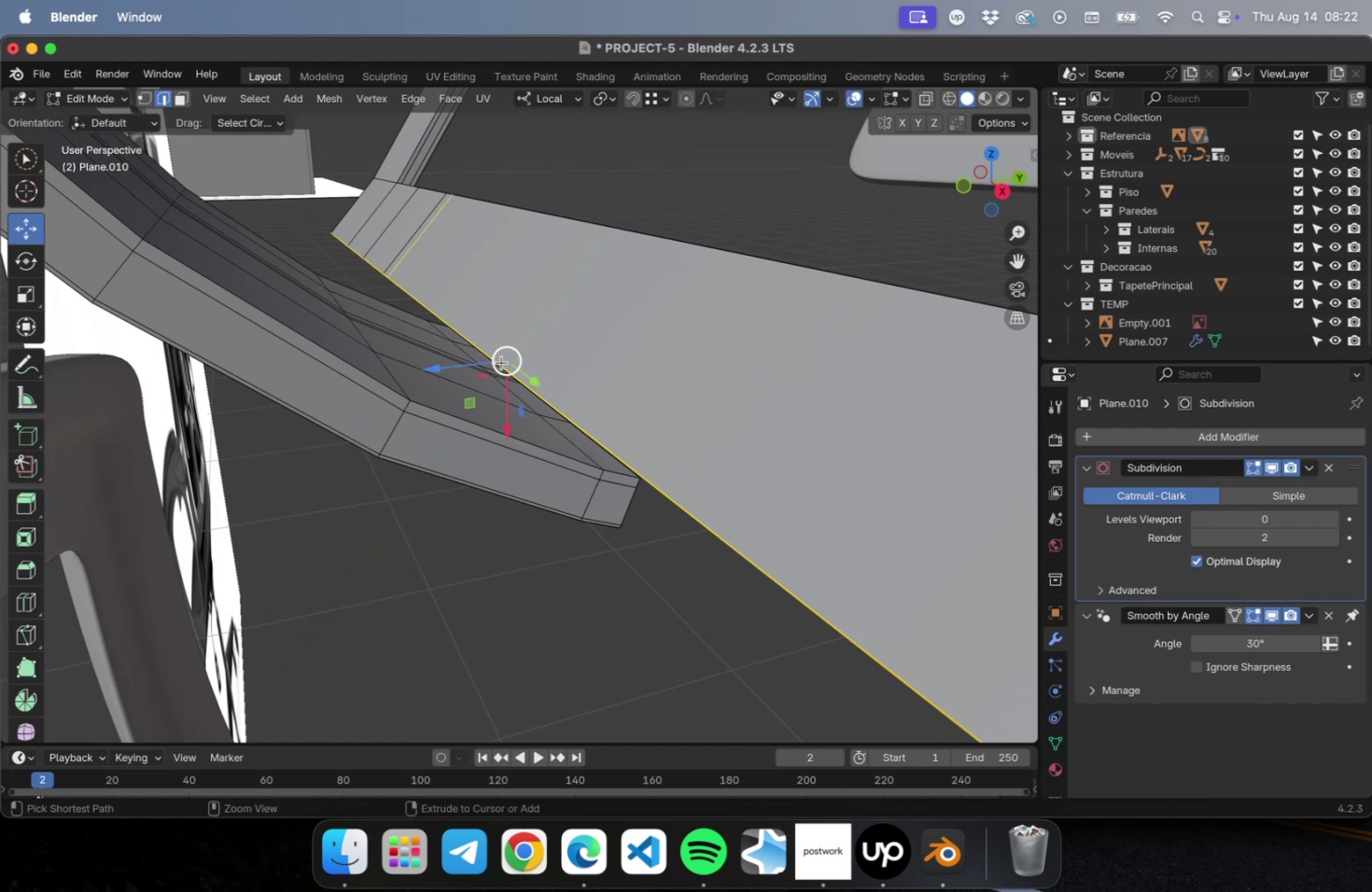 
key(Meta+Z)
 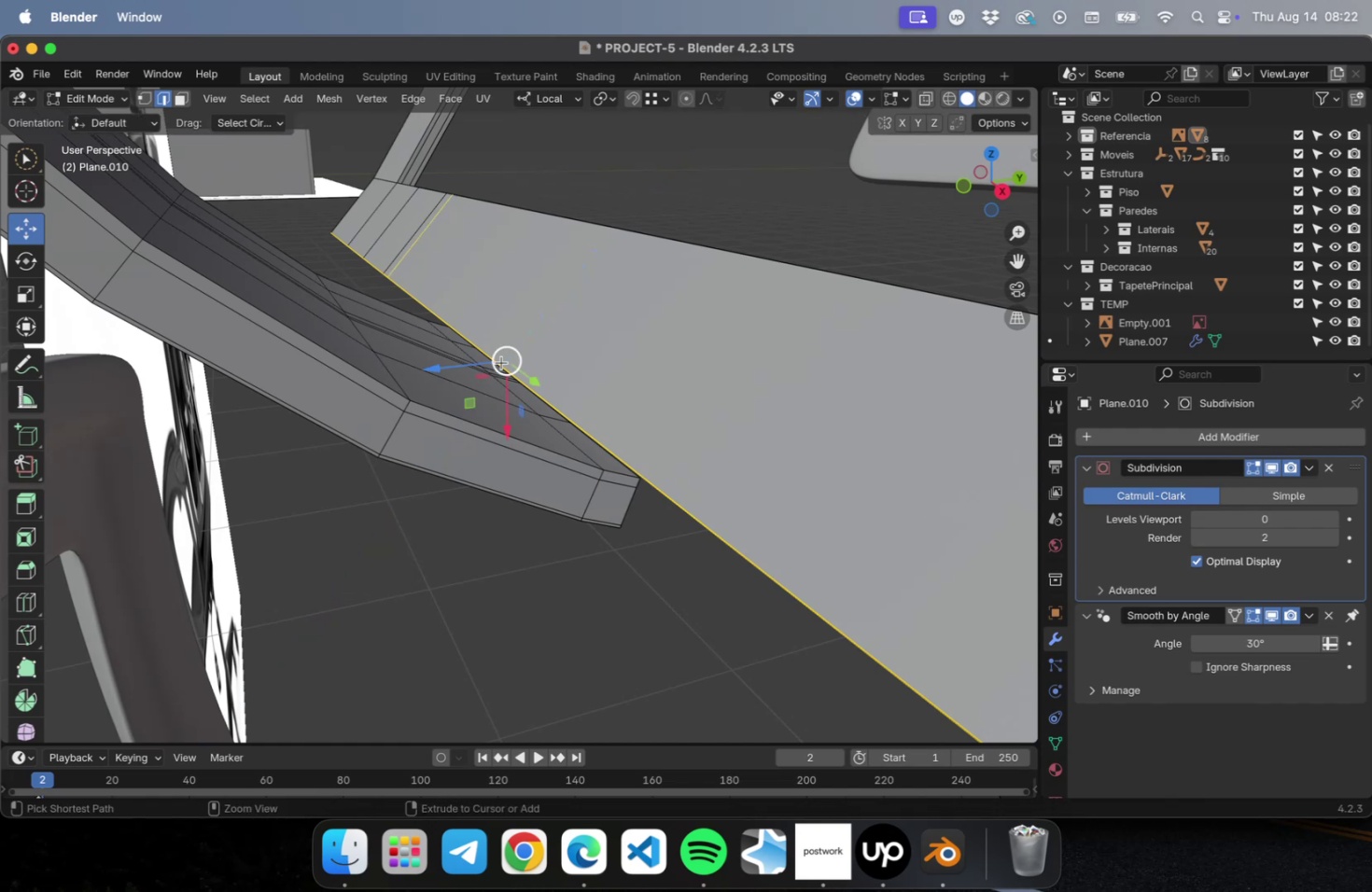 
key(Meta+Z)
 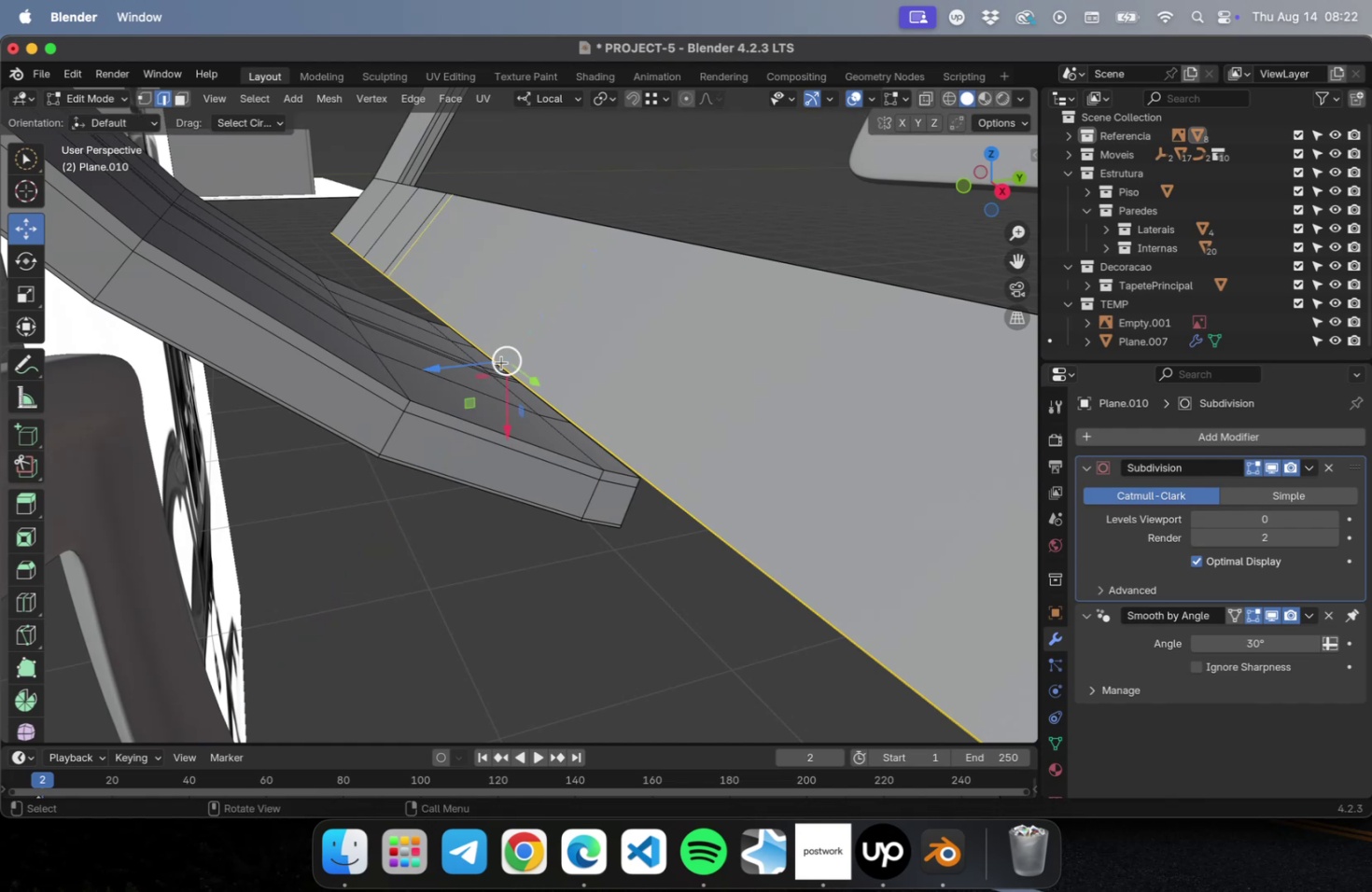 
key(Meta+Z)
 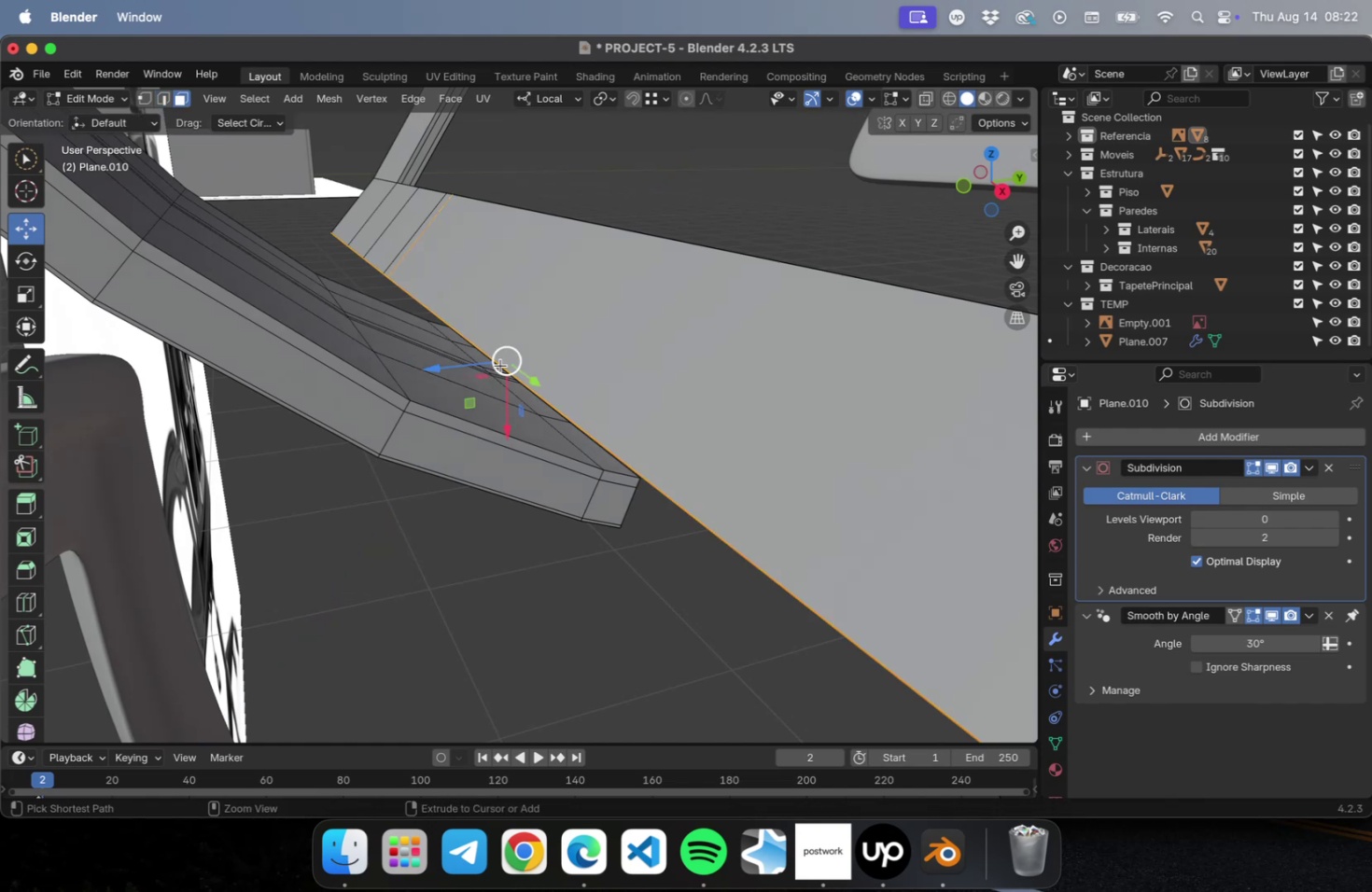 
key(Meta+Z)
 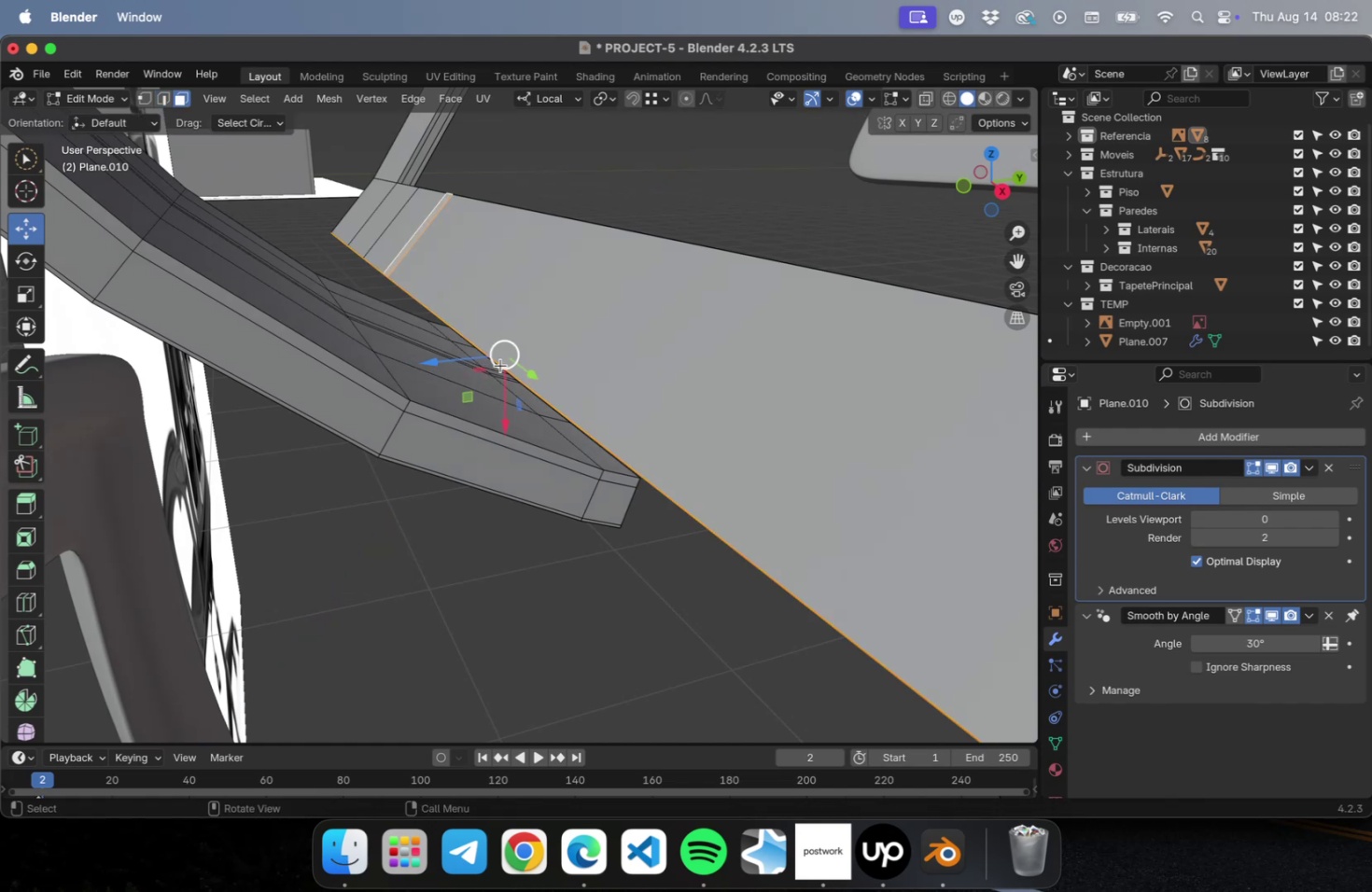 
scroll: coordinate [499, 366], scroll_direction: down, amount: 15.0
 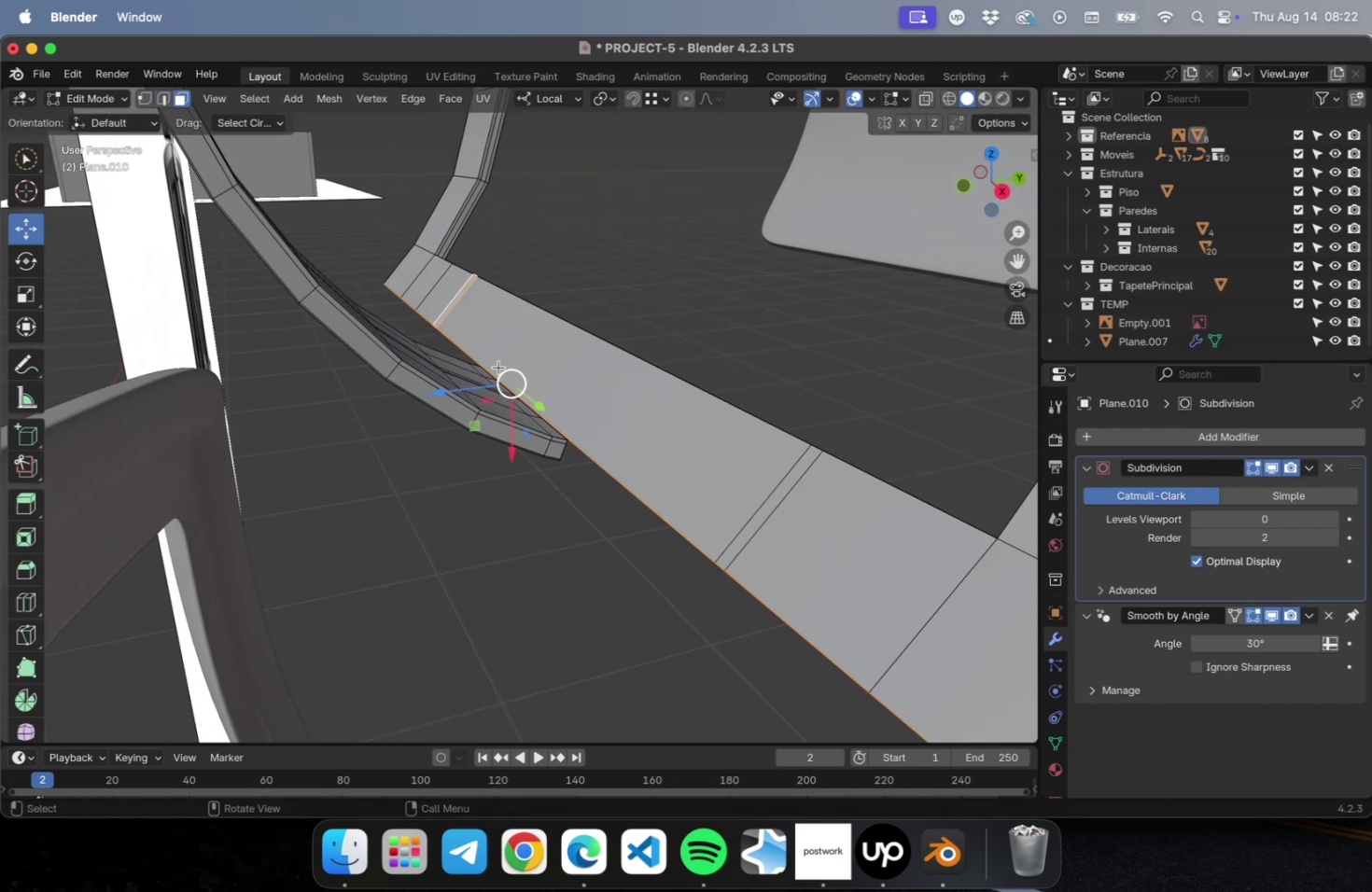 
key(Meta+Z)
 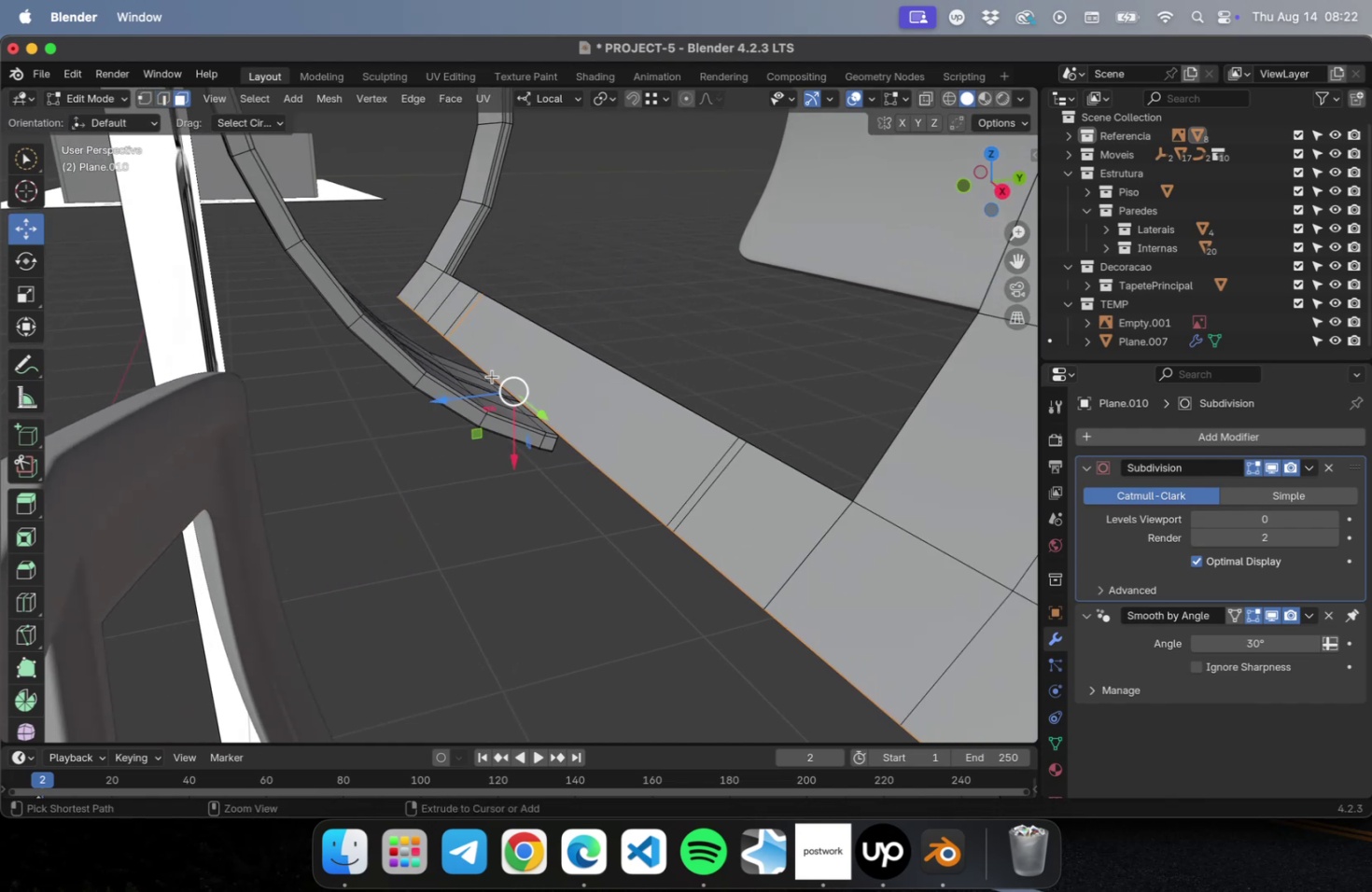 
key(Meta+Z)
 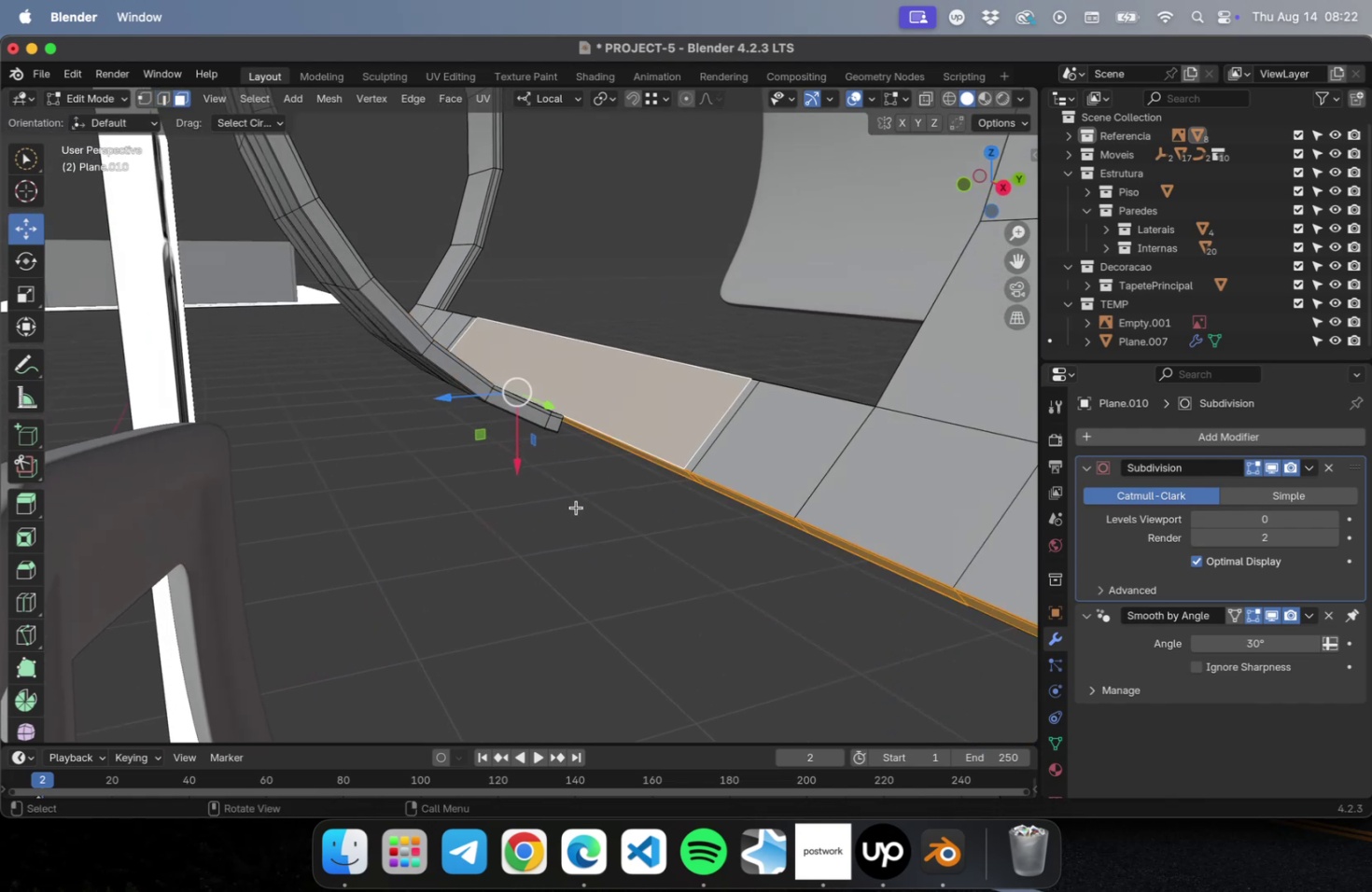 
wait(5.73)
 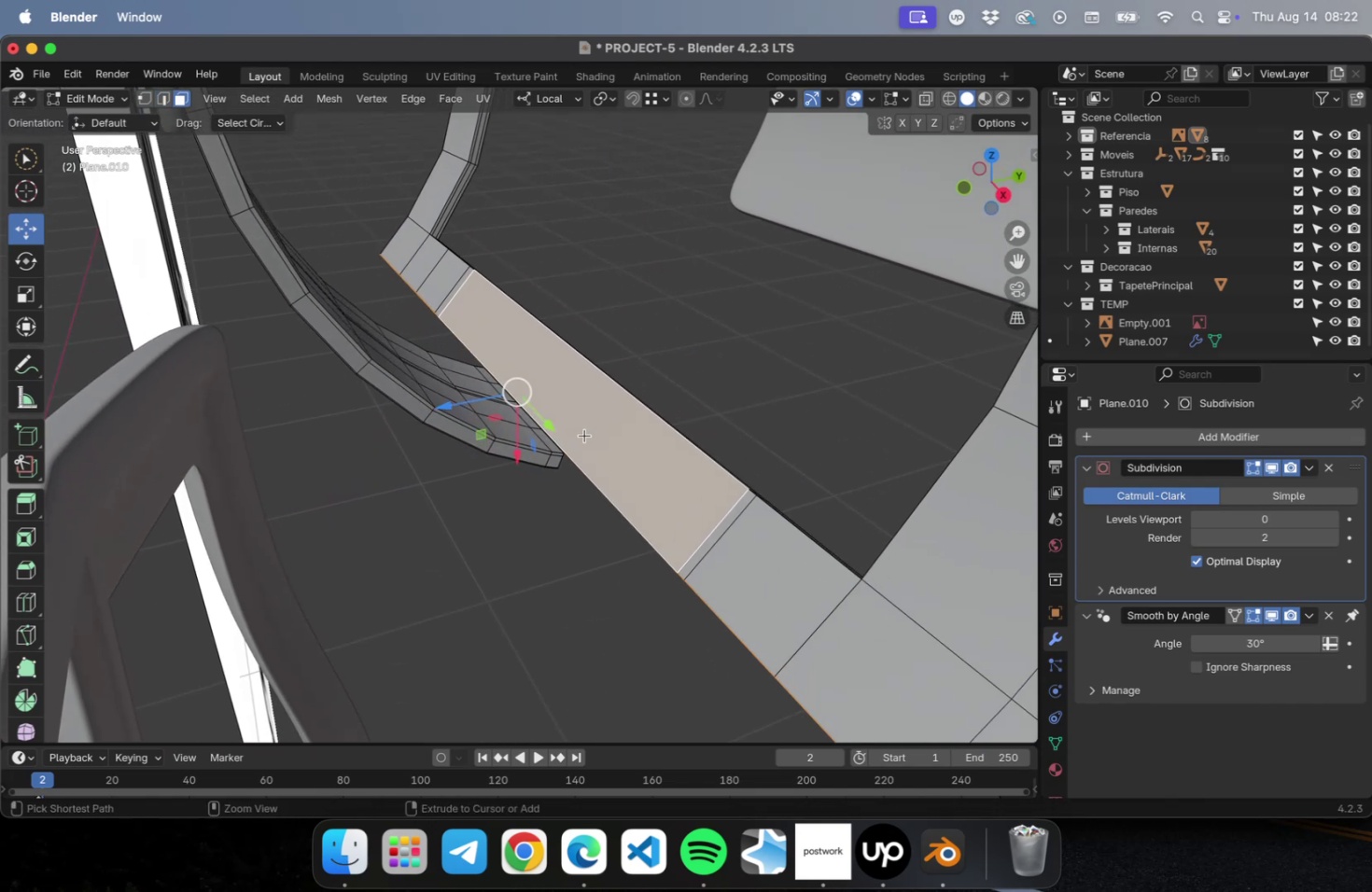 
key(Meta+Shift+Z)
 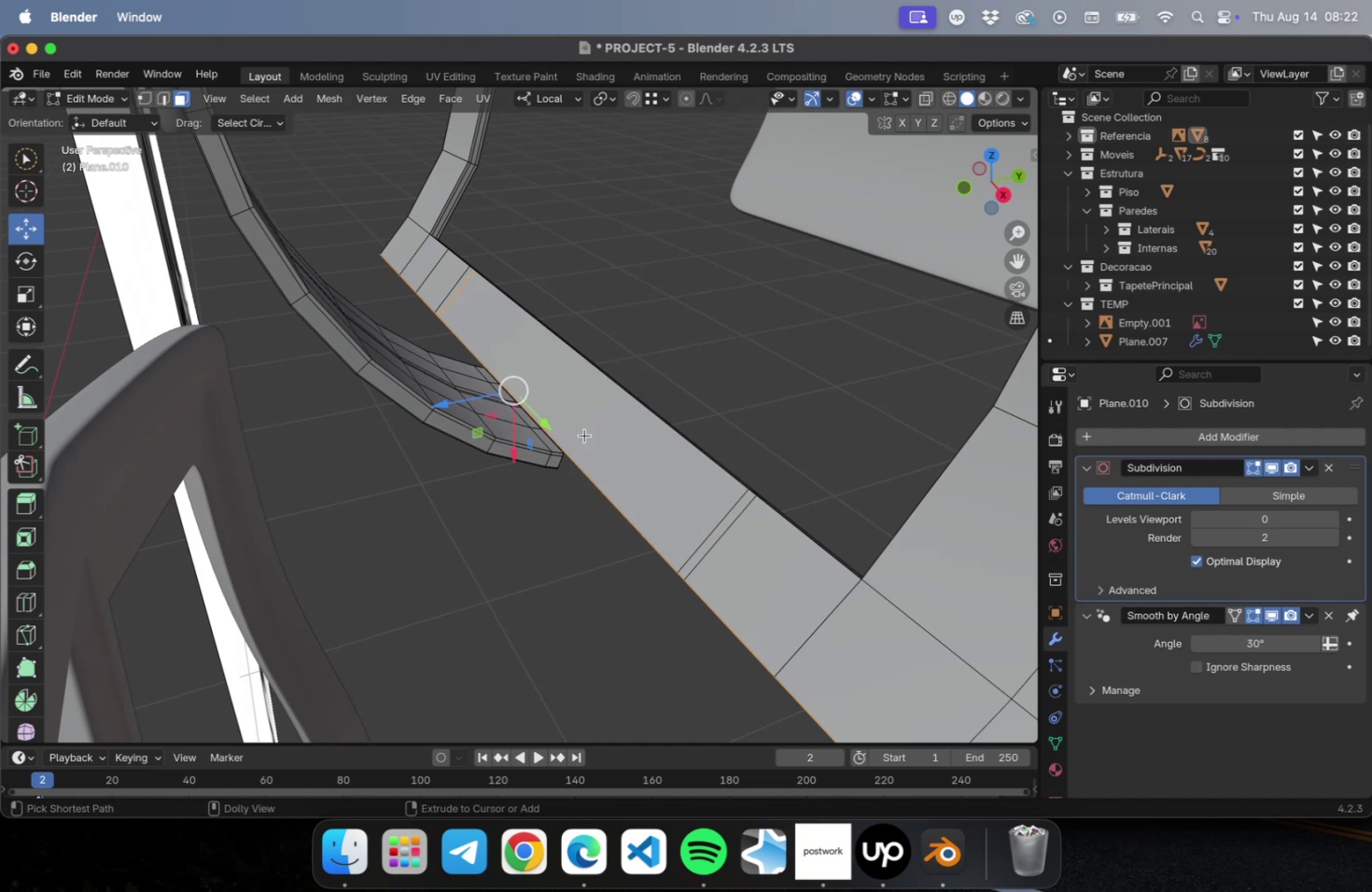 
key(Meta+Shift+Z)
 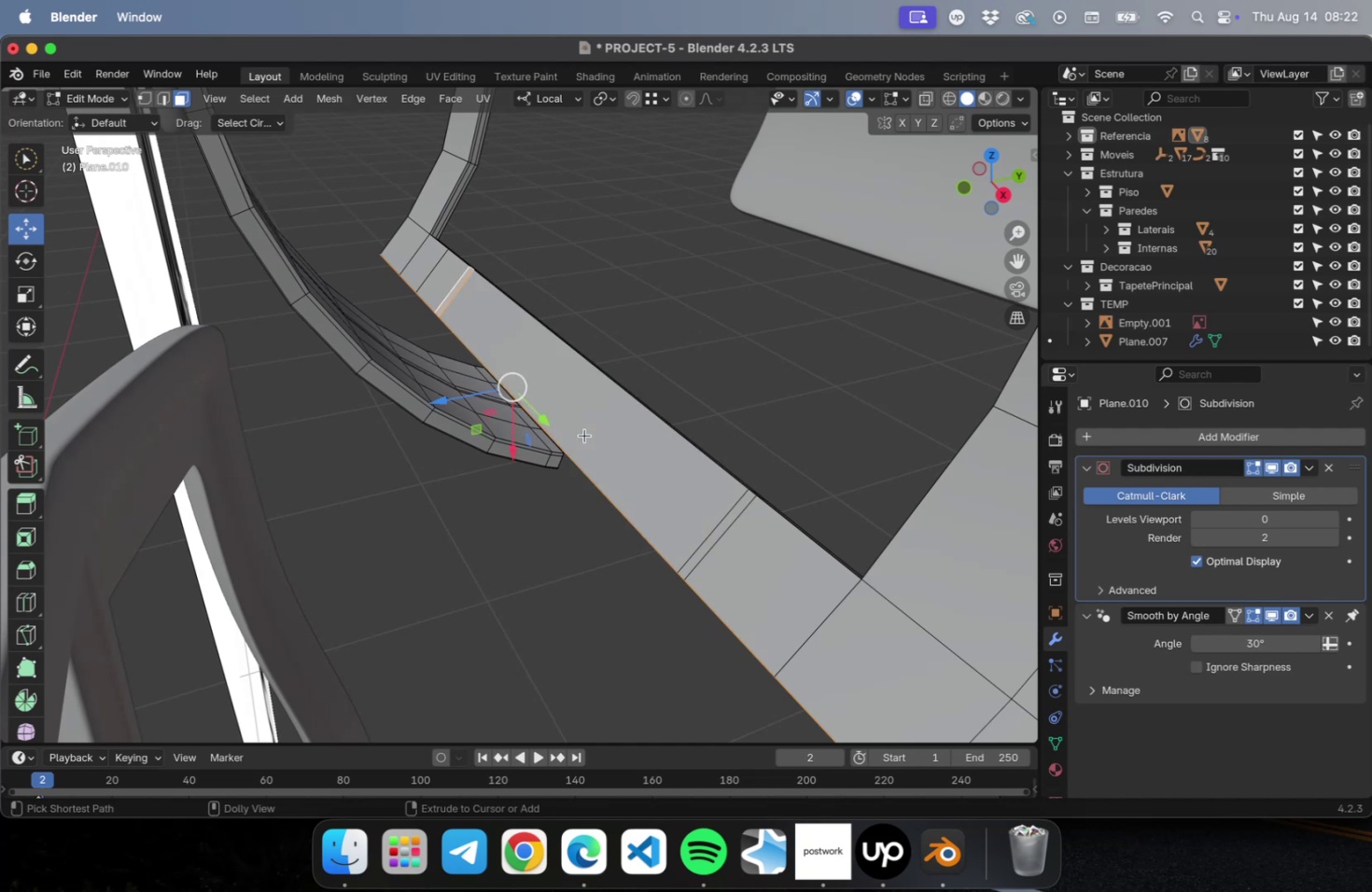 
key(Meta+Shift+Z)
 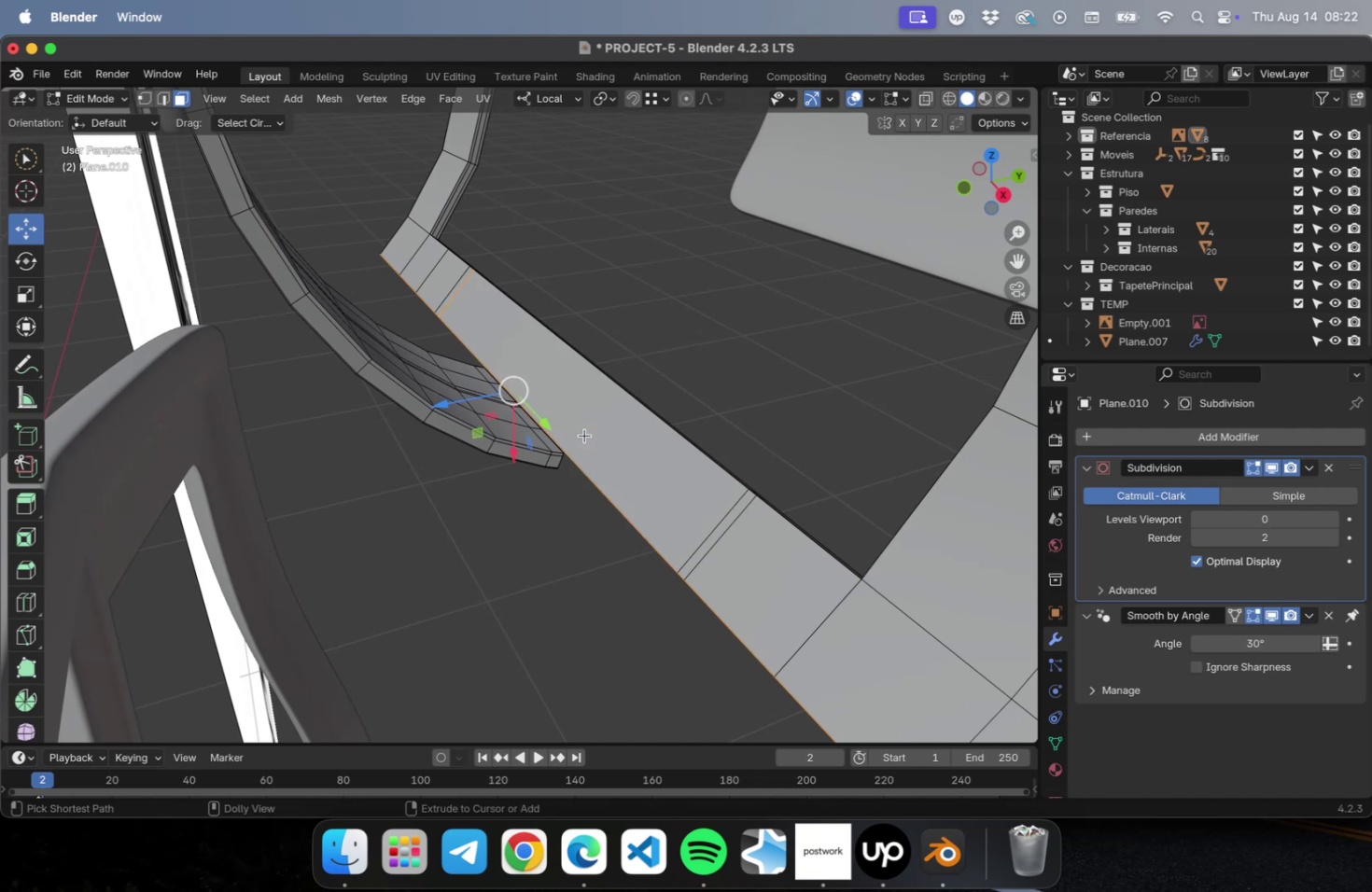 
key(Meta+Shift+Z)
 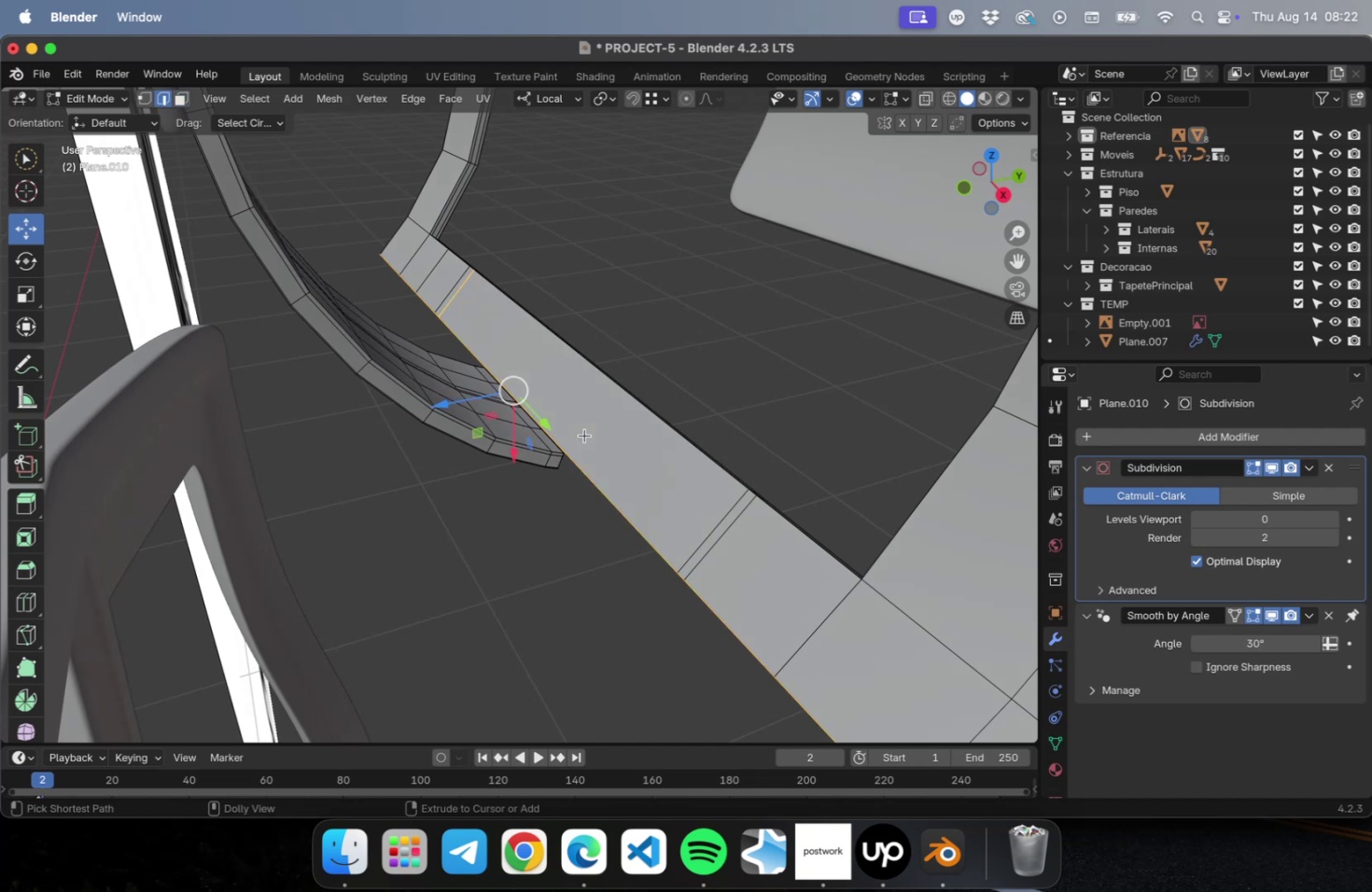 
key(Meta+Shift+Z)
 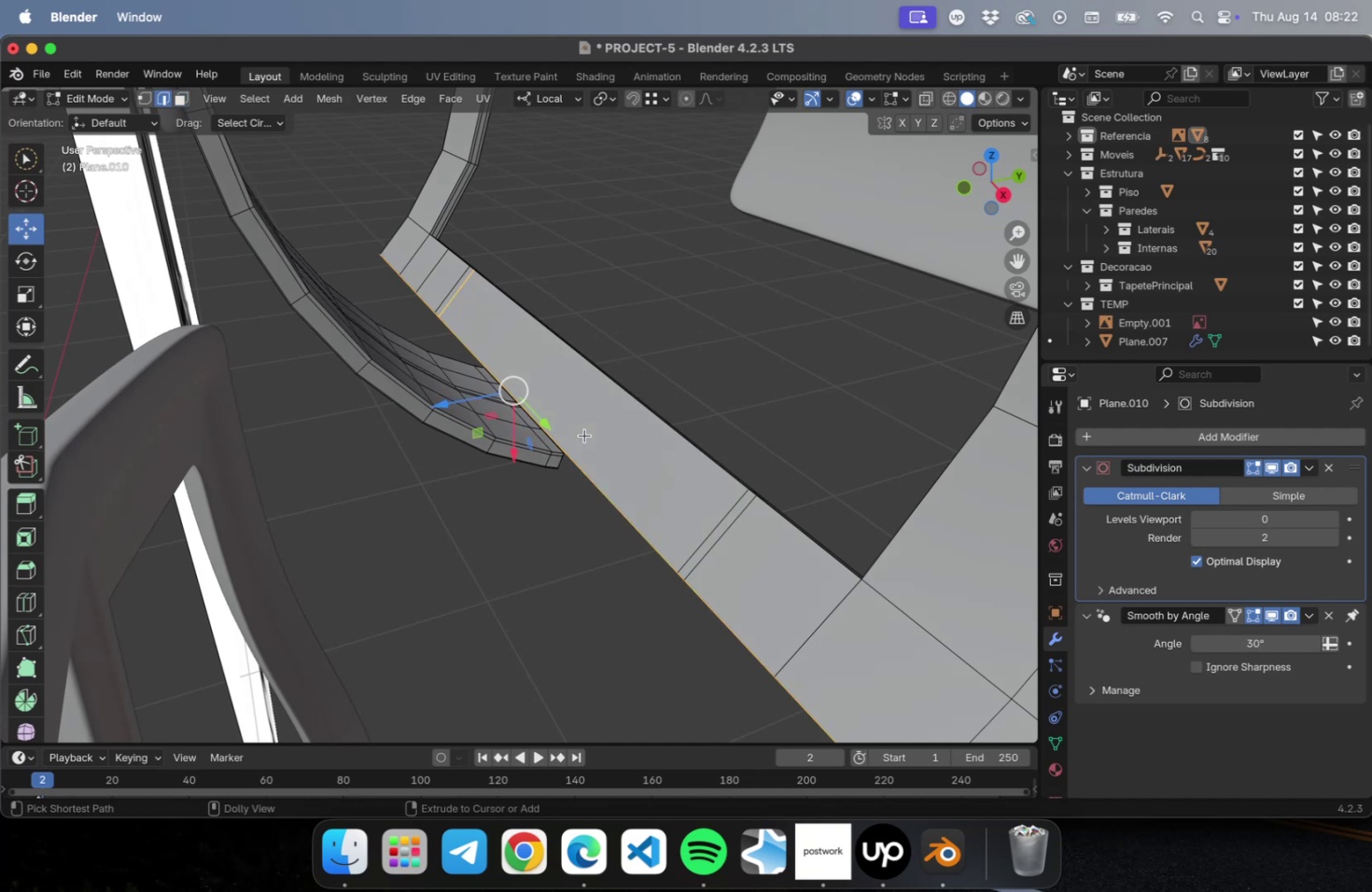 
key(Meta+Shift+Z)
 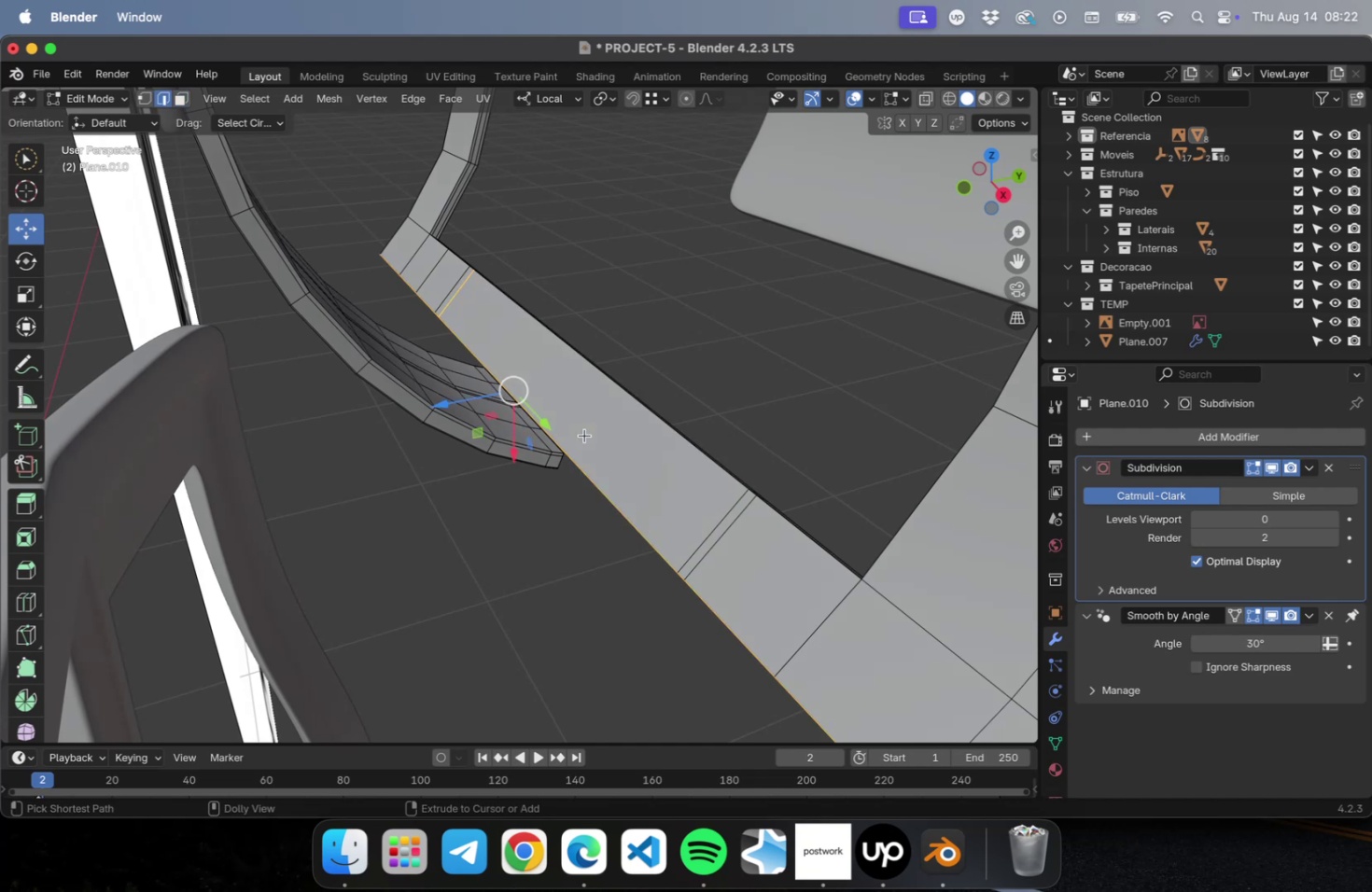 
key(Meta+Z)
 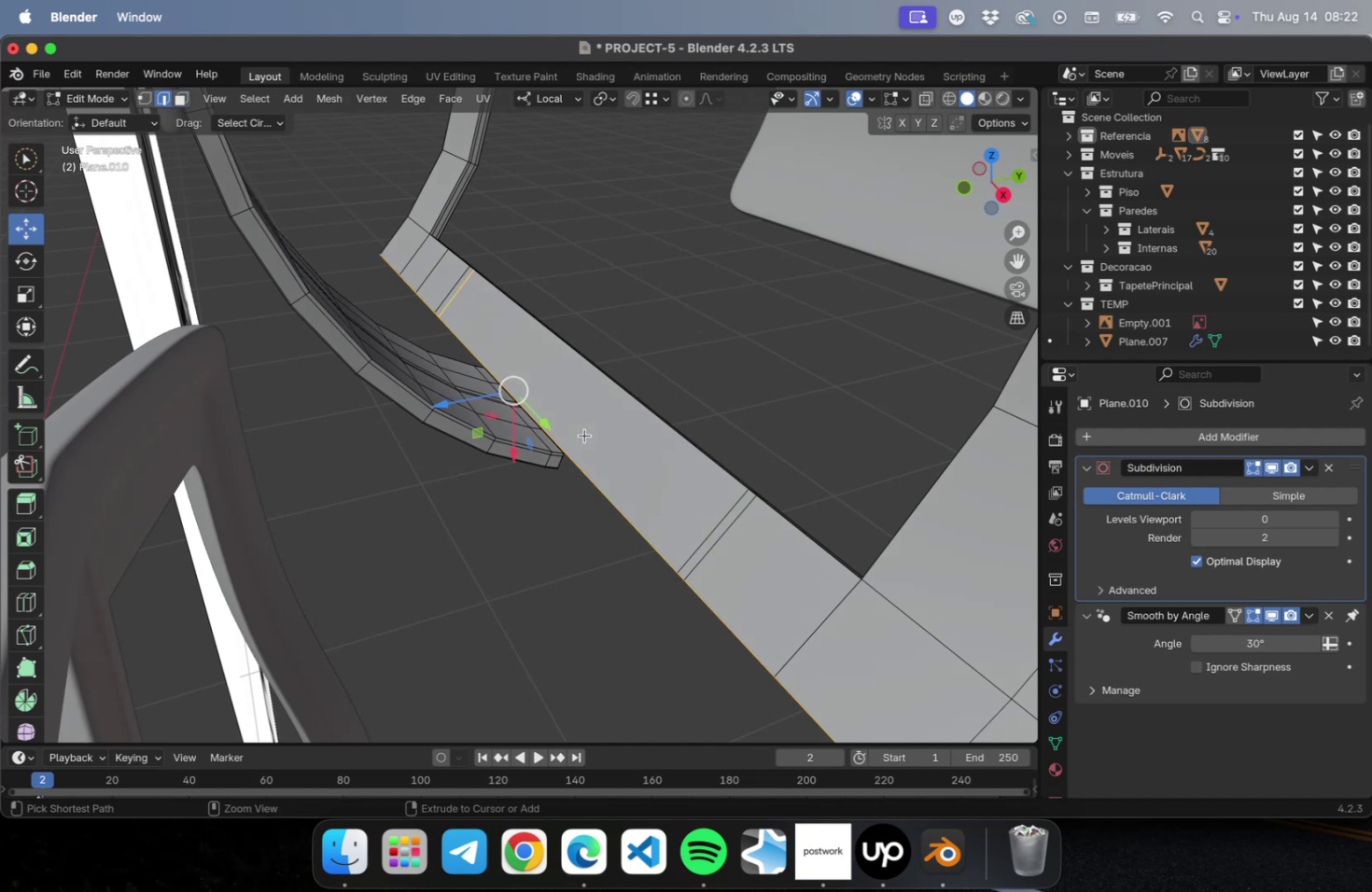 
key(Meta+Z)
 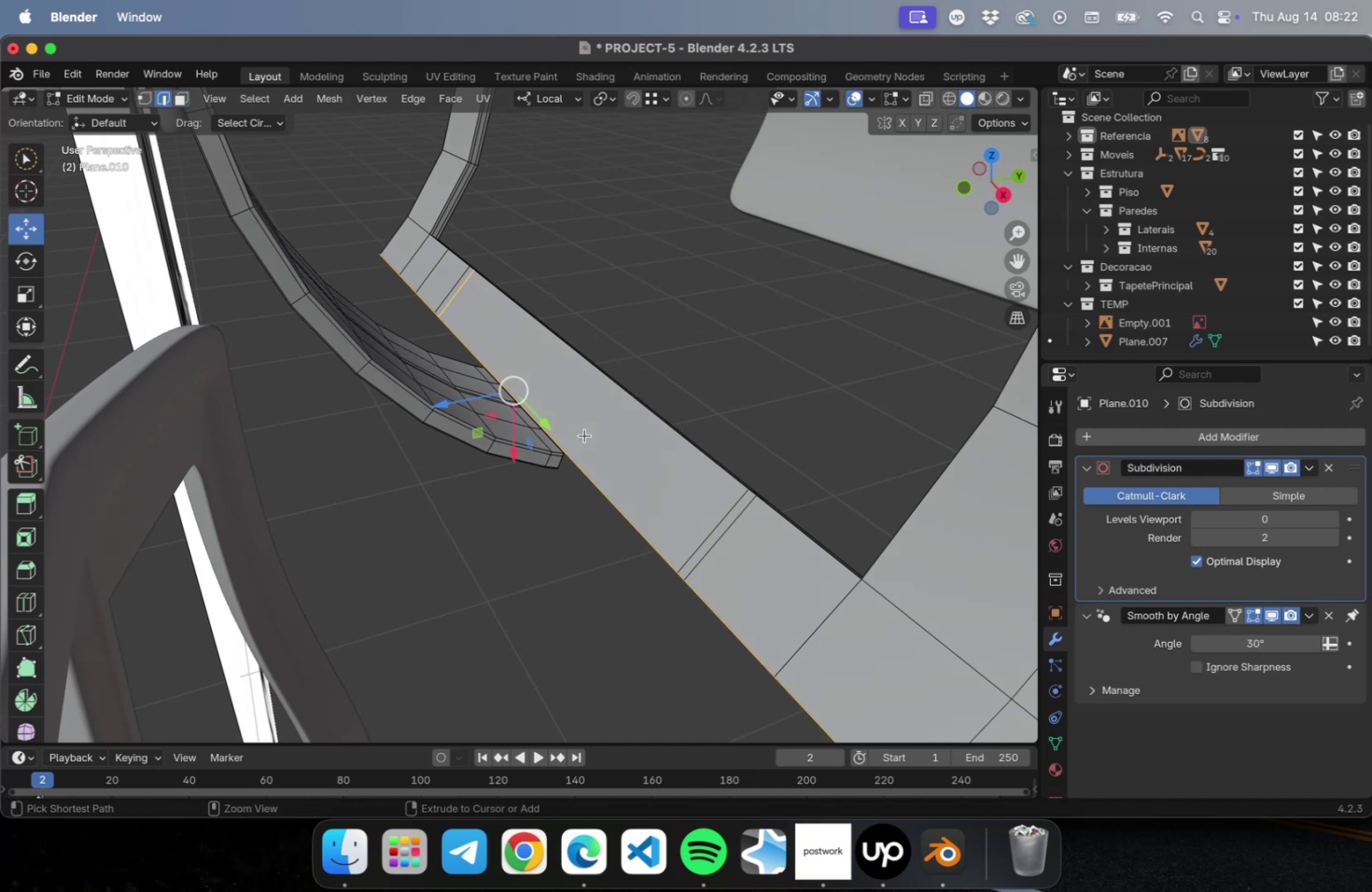 
key(Meta+Z)
 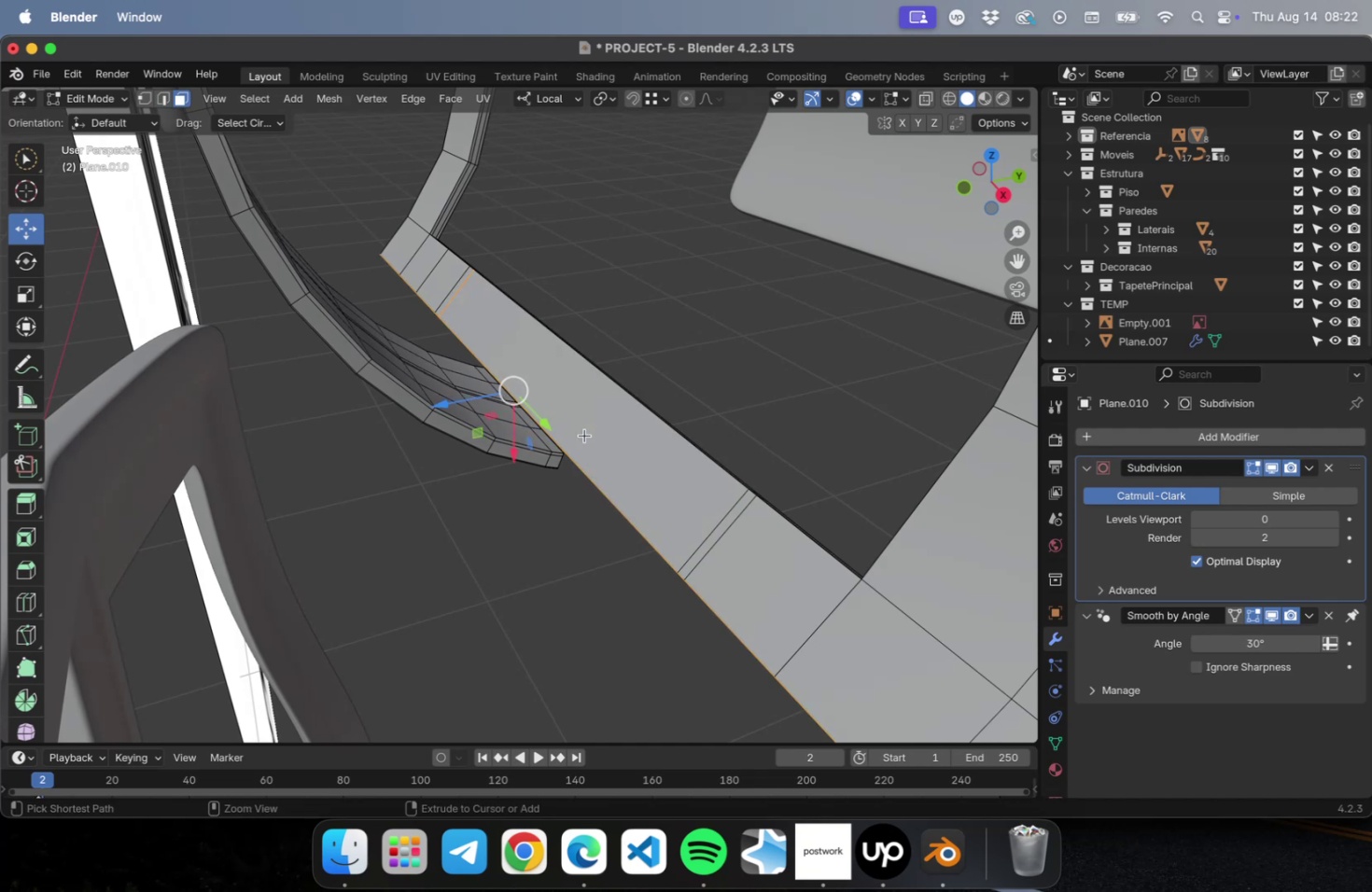 
key(Meta+Z)
 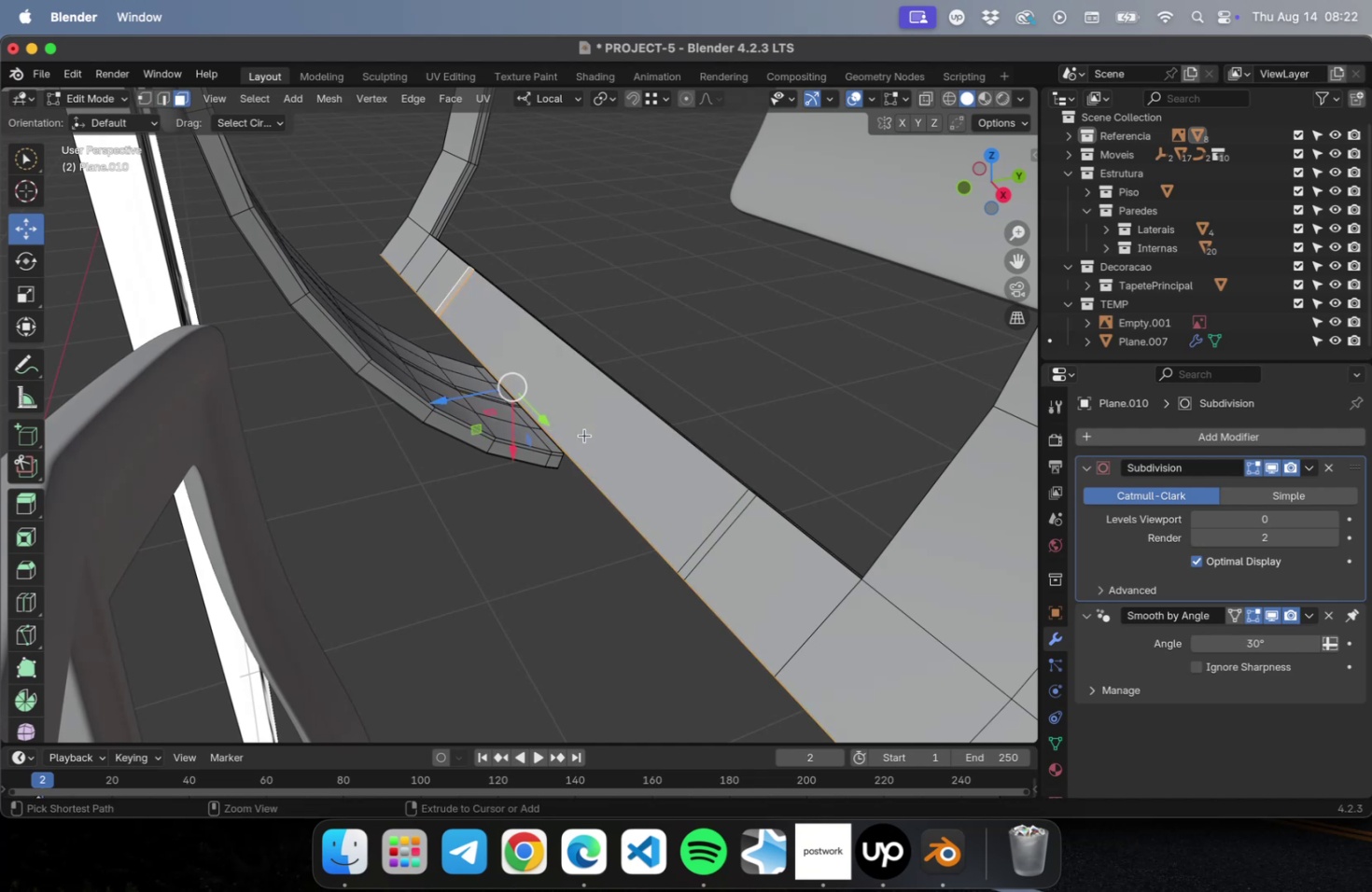 
key(Meta+Z)
 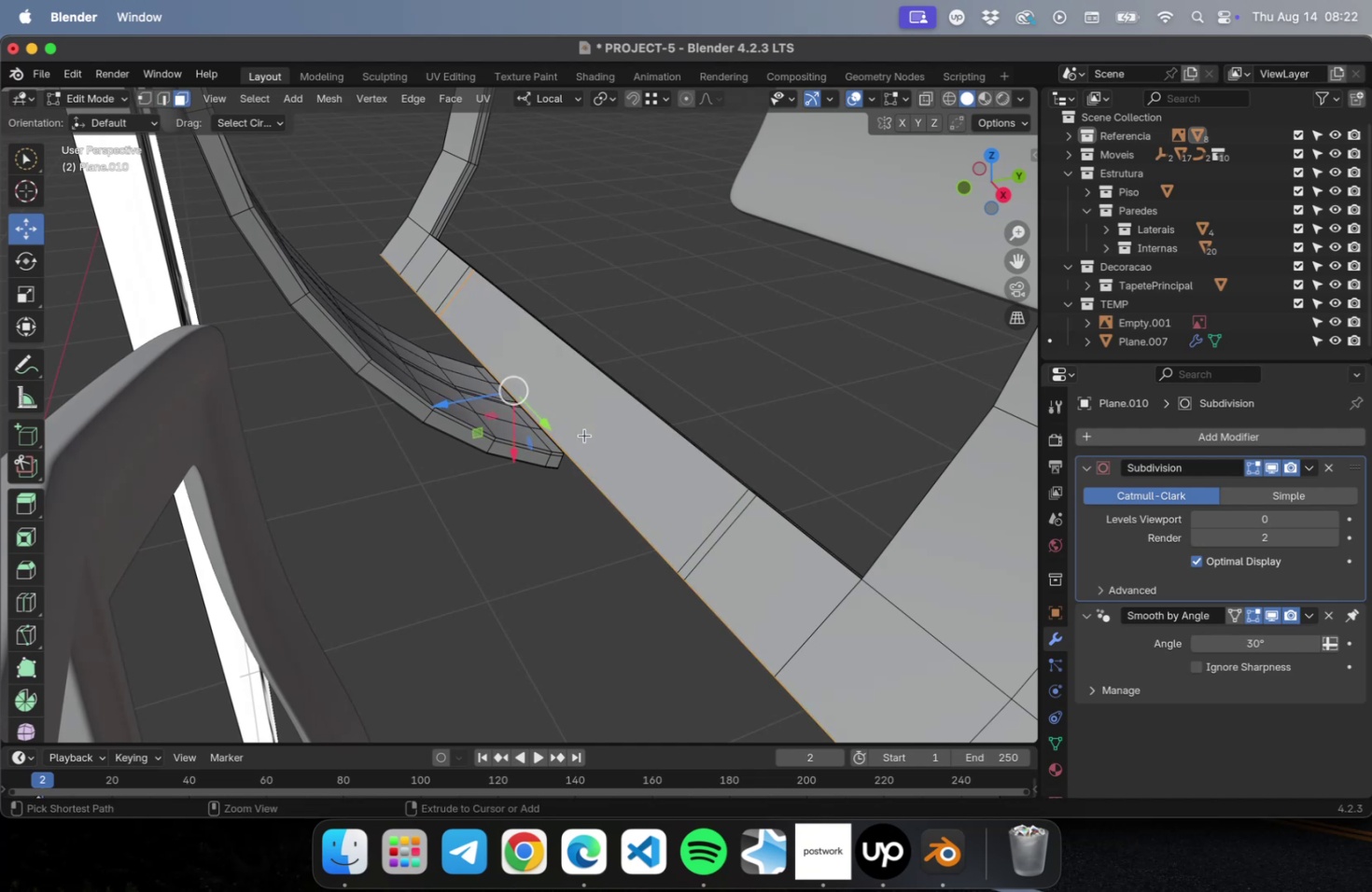 
key(Meta+Z)
 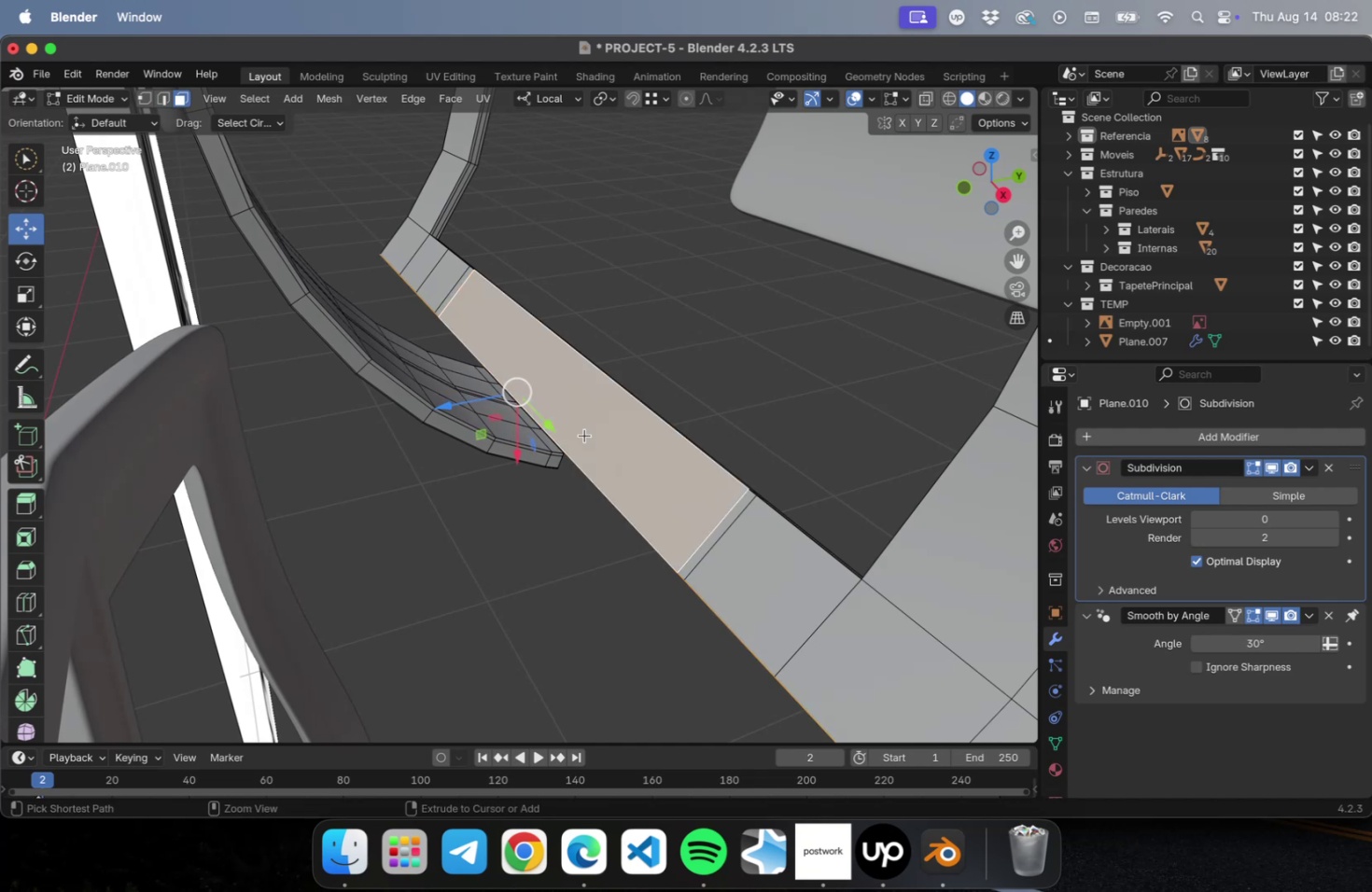 
key(Meta+Z)
 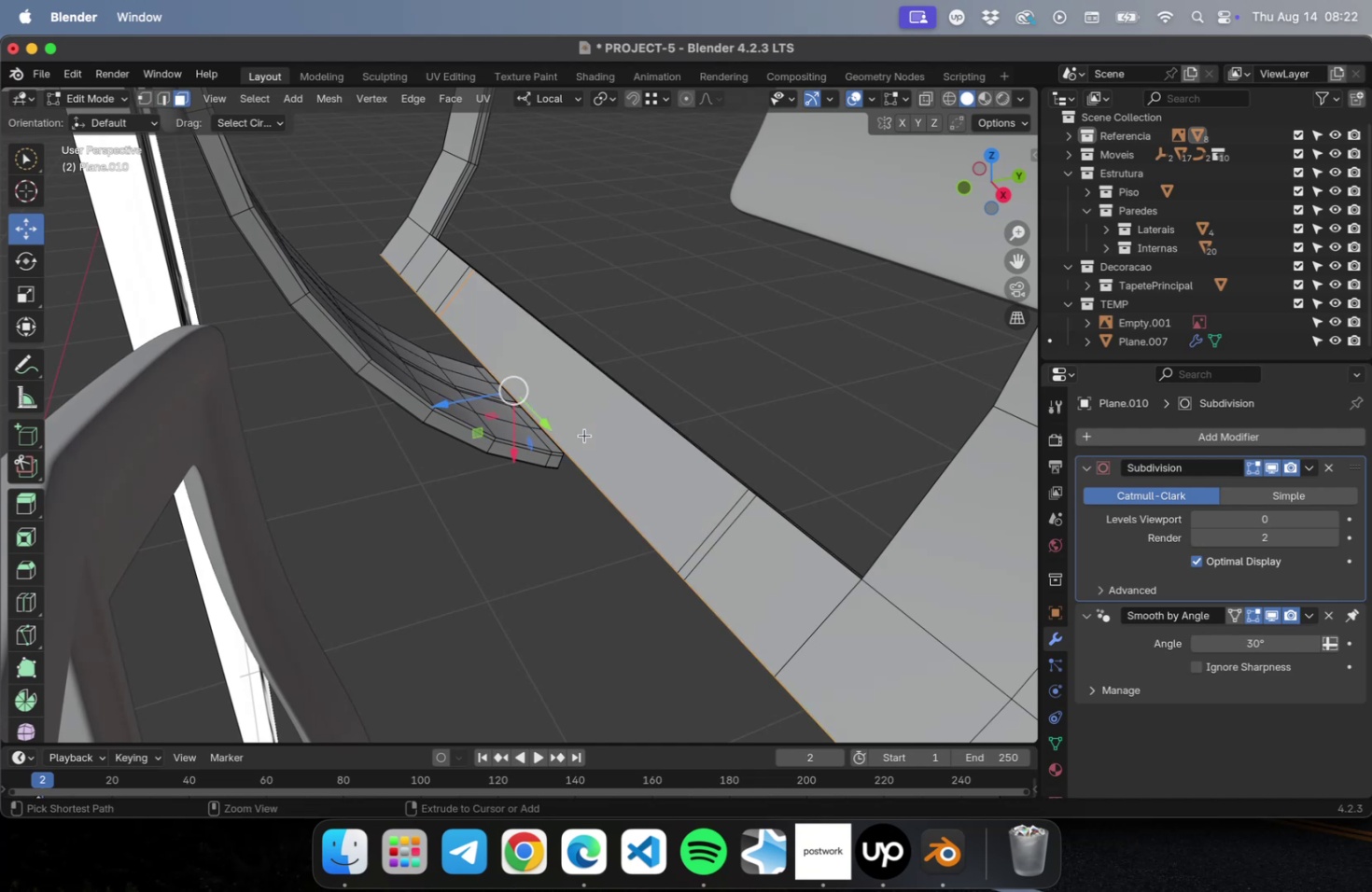 
key(Meta+Z)
 